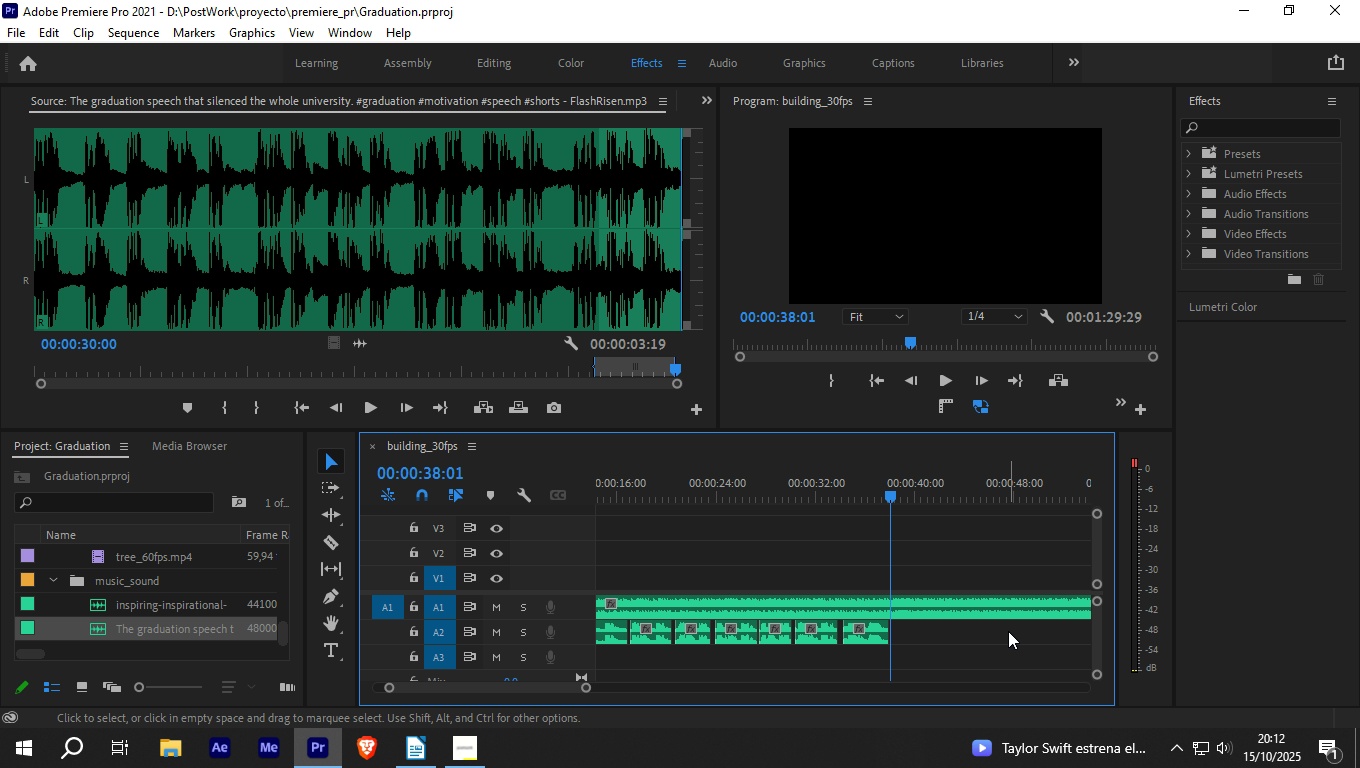 
key(Space)
 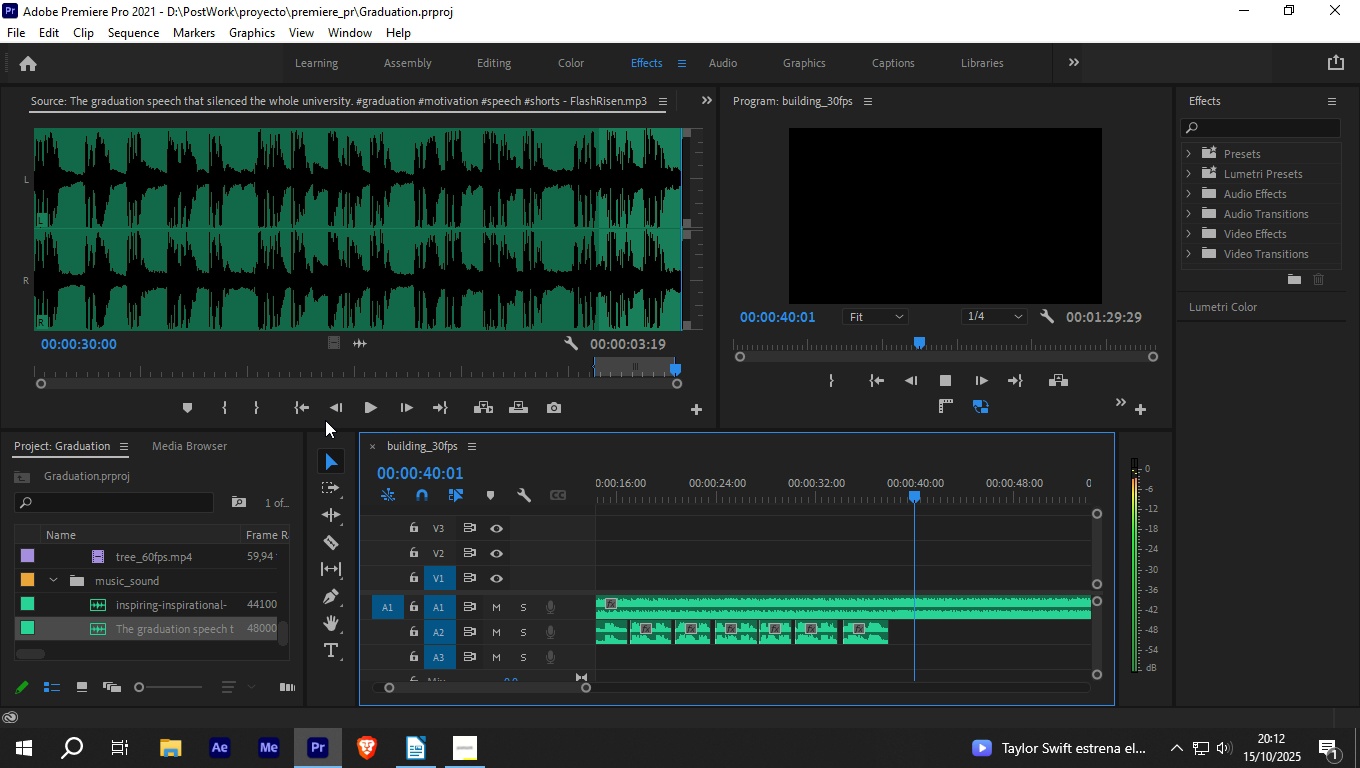 
key(Space)
 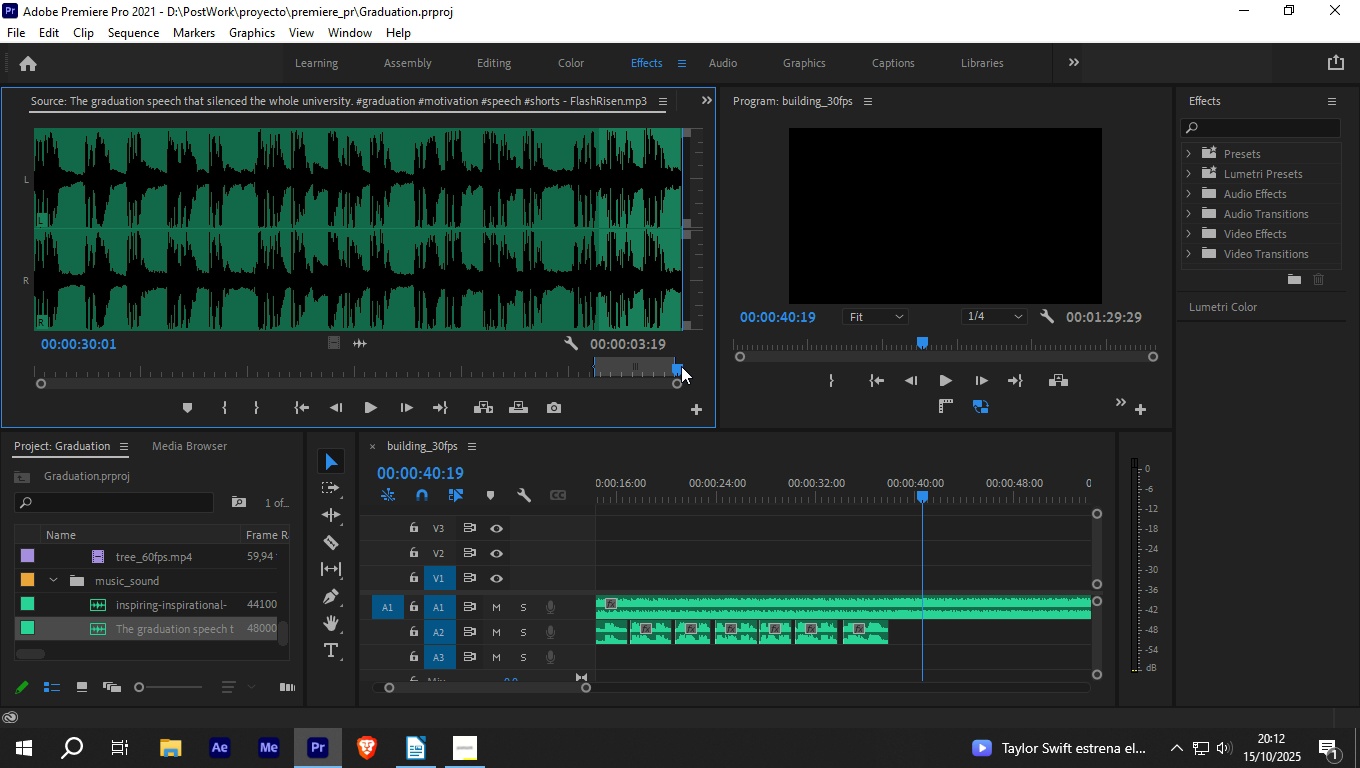 
key(Space)
 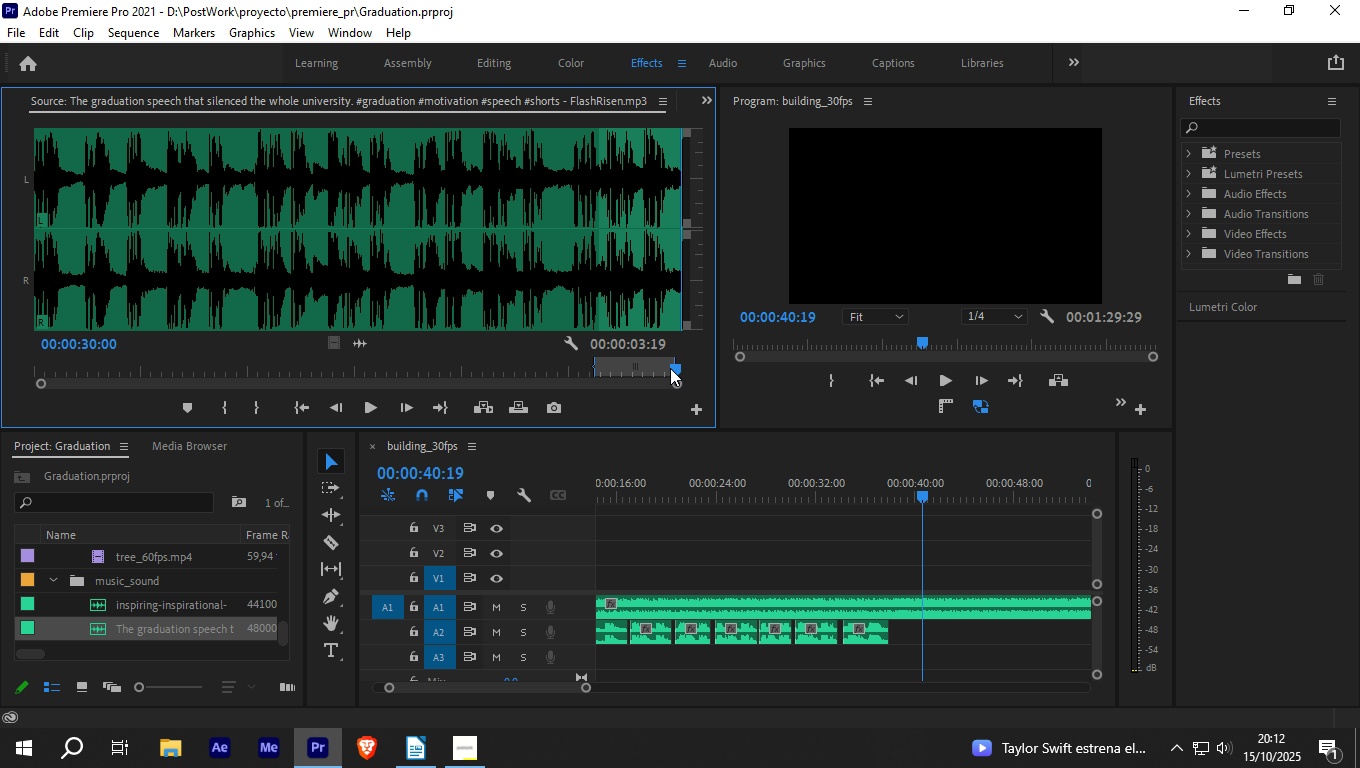 
left_click_drag(start_coordinate=[670, 368], to_coordinate=[661, 371])
 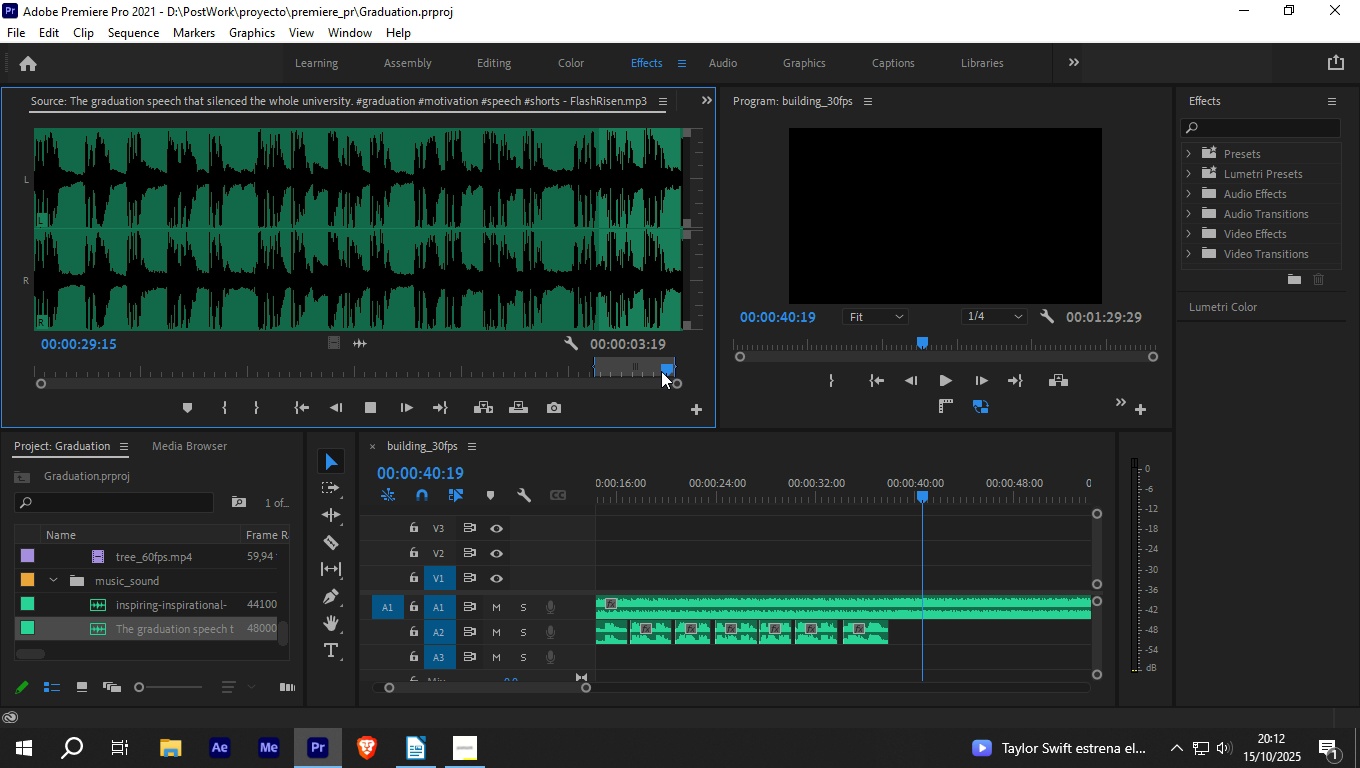 
key(Space)
 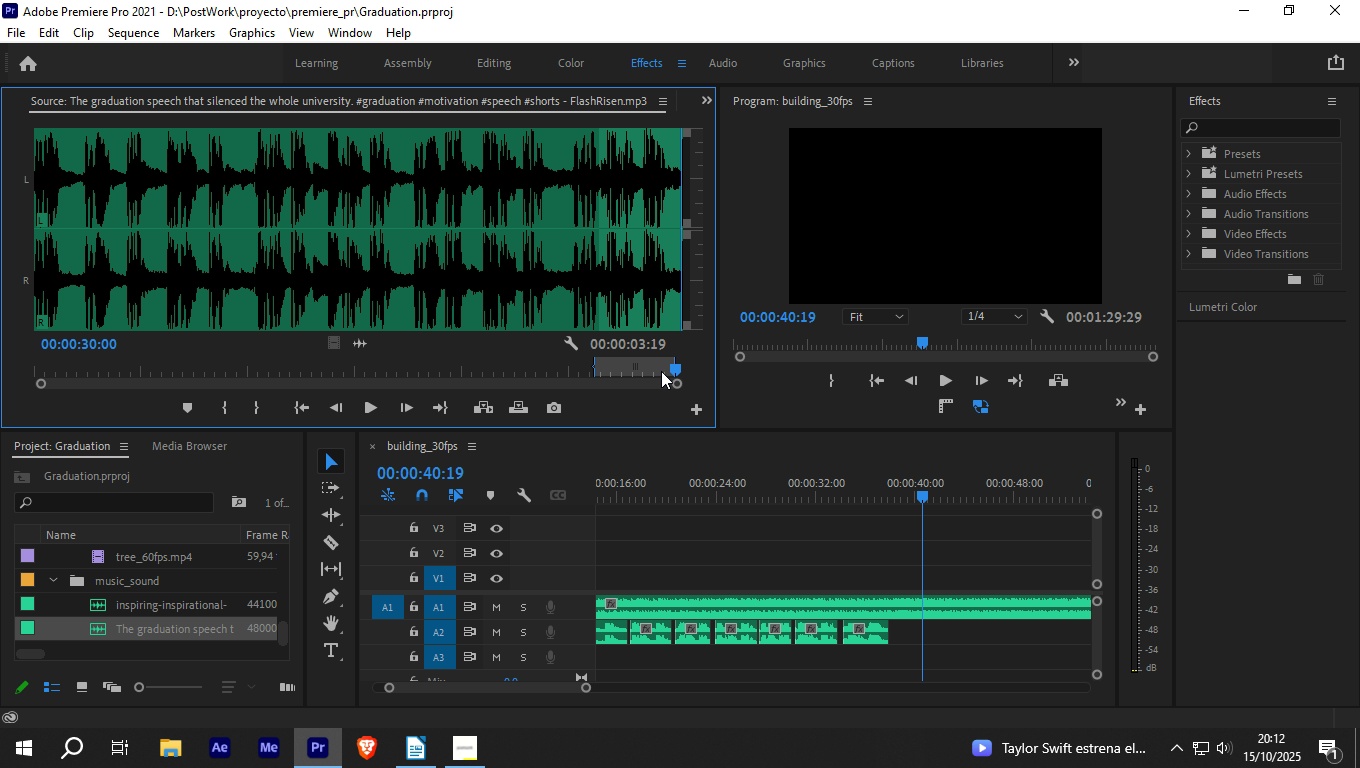 
key(Space)
 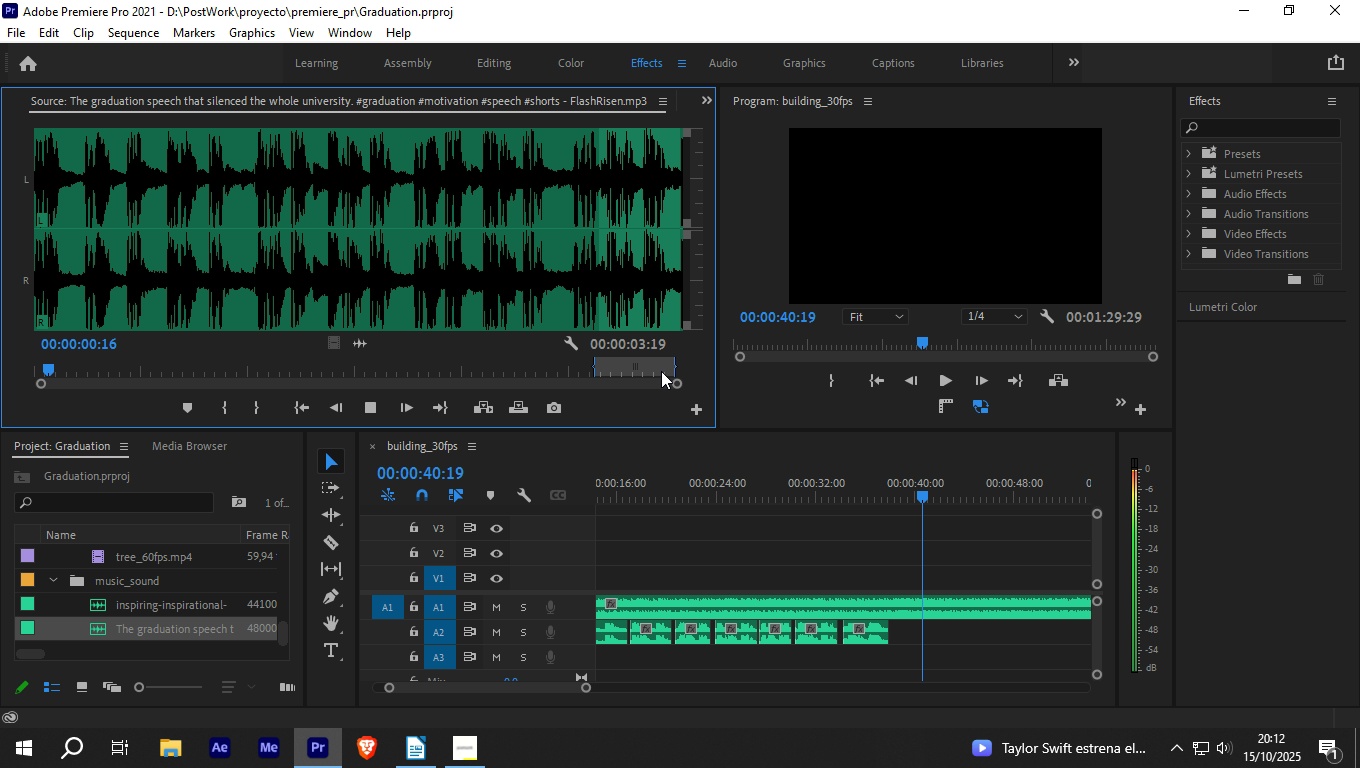 
key(Space)
 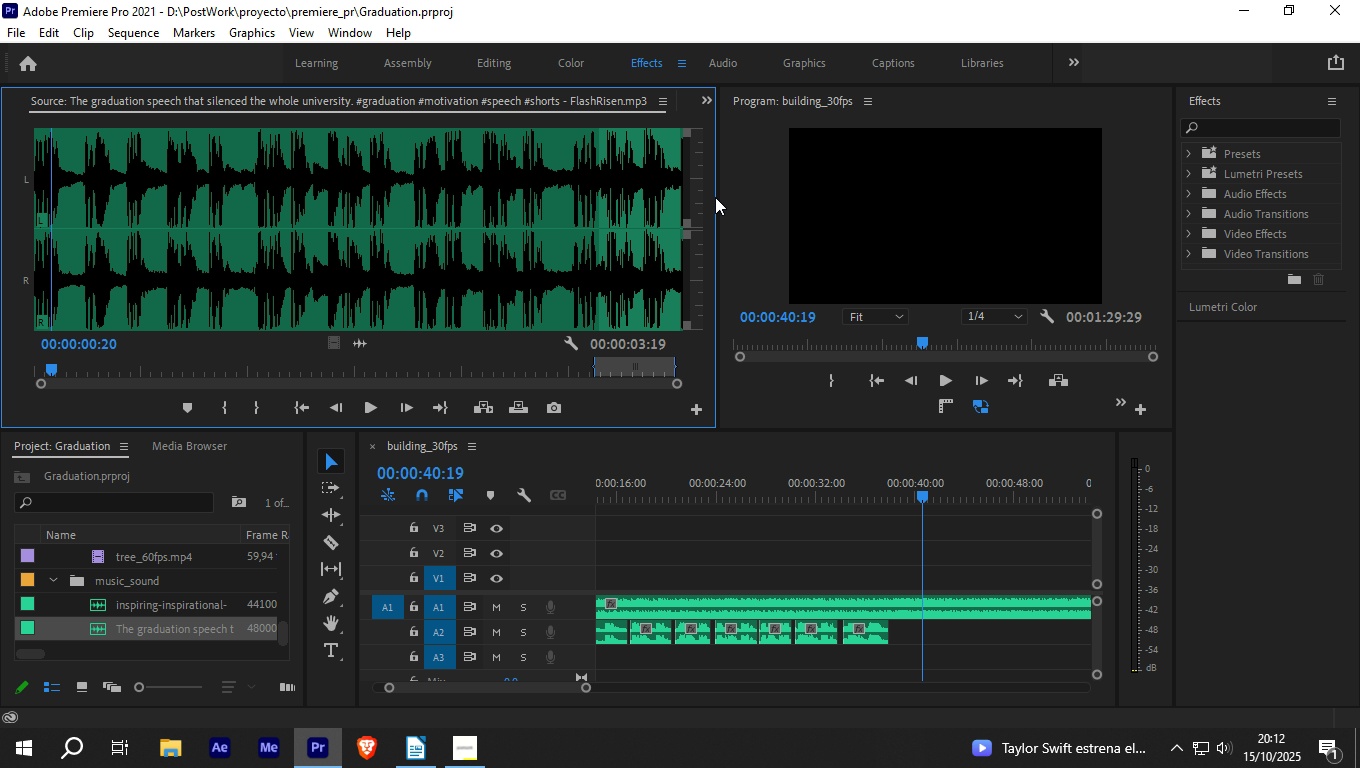 
left_click_drag(start_coordinate=[718, 197], to_coordinate=[360, 215])
 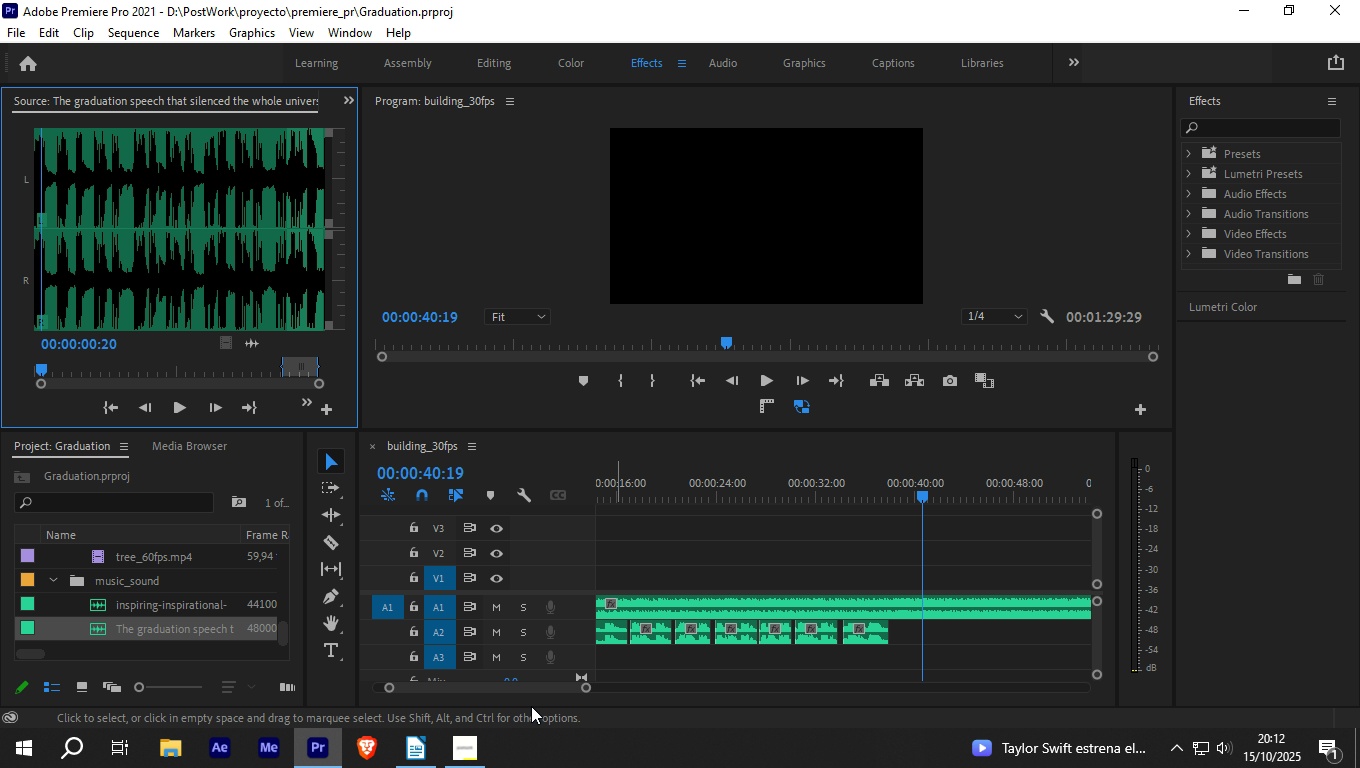 
left_click_drag(start_coordinate=[584, 682], to_coordinate=[642, 682])
 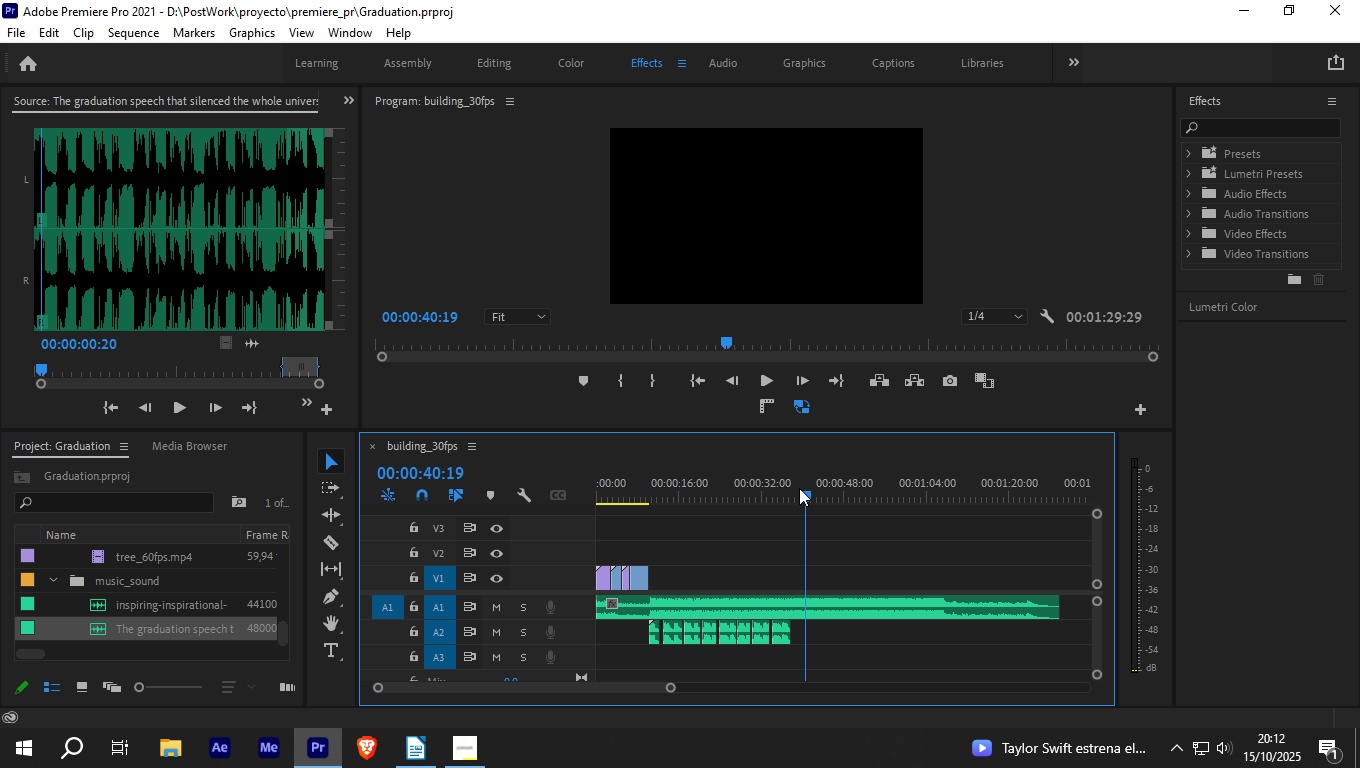 
left_click_drag(start_coordinate=[802, 488], to_coordinate=[769, 488])
 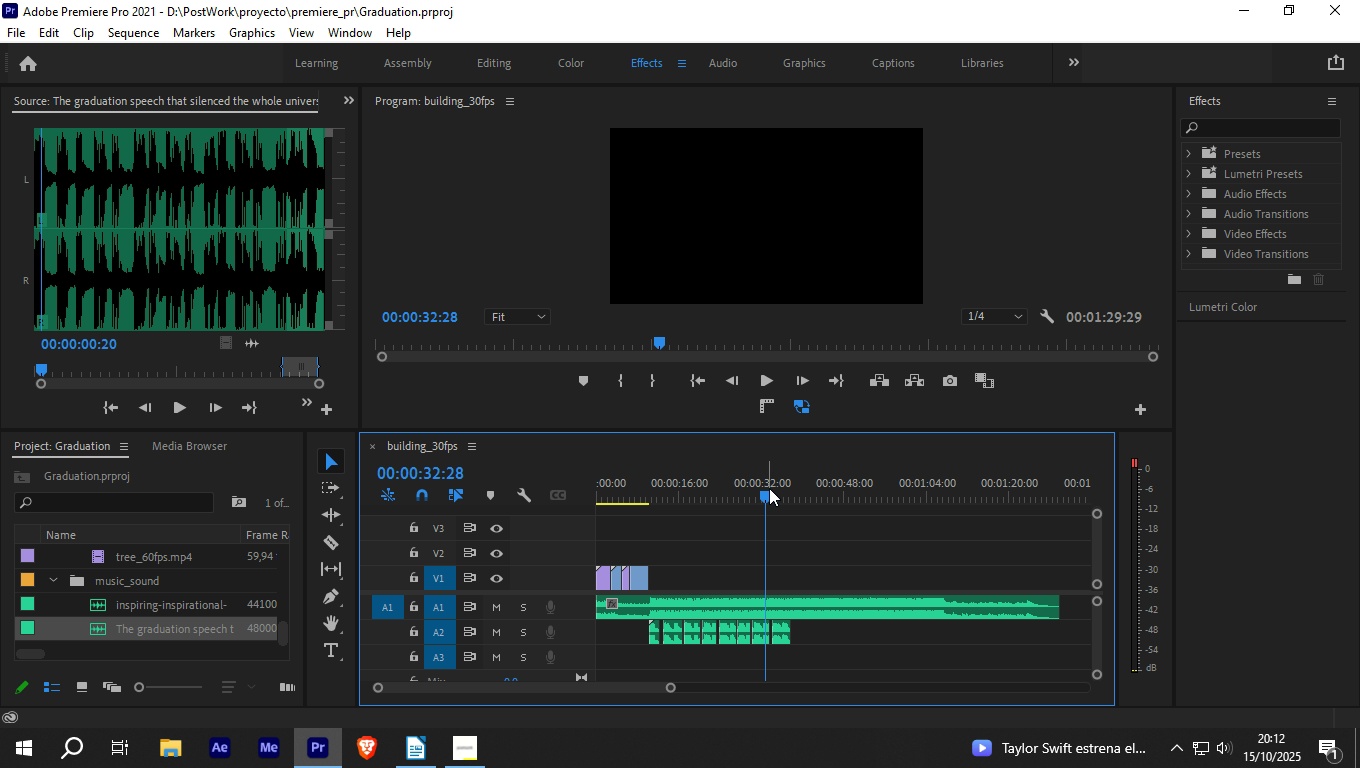 
key(Space)
 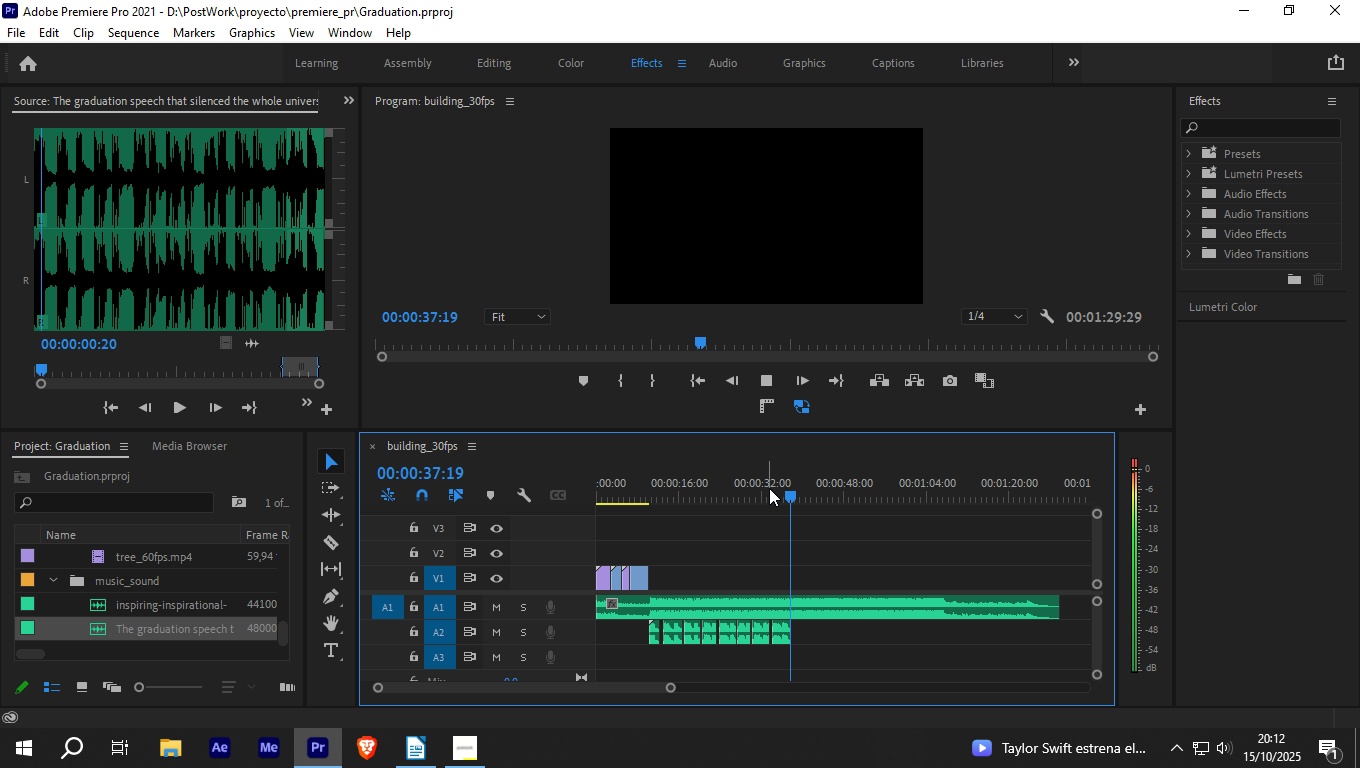 
wait(6.27)
 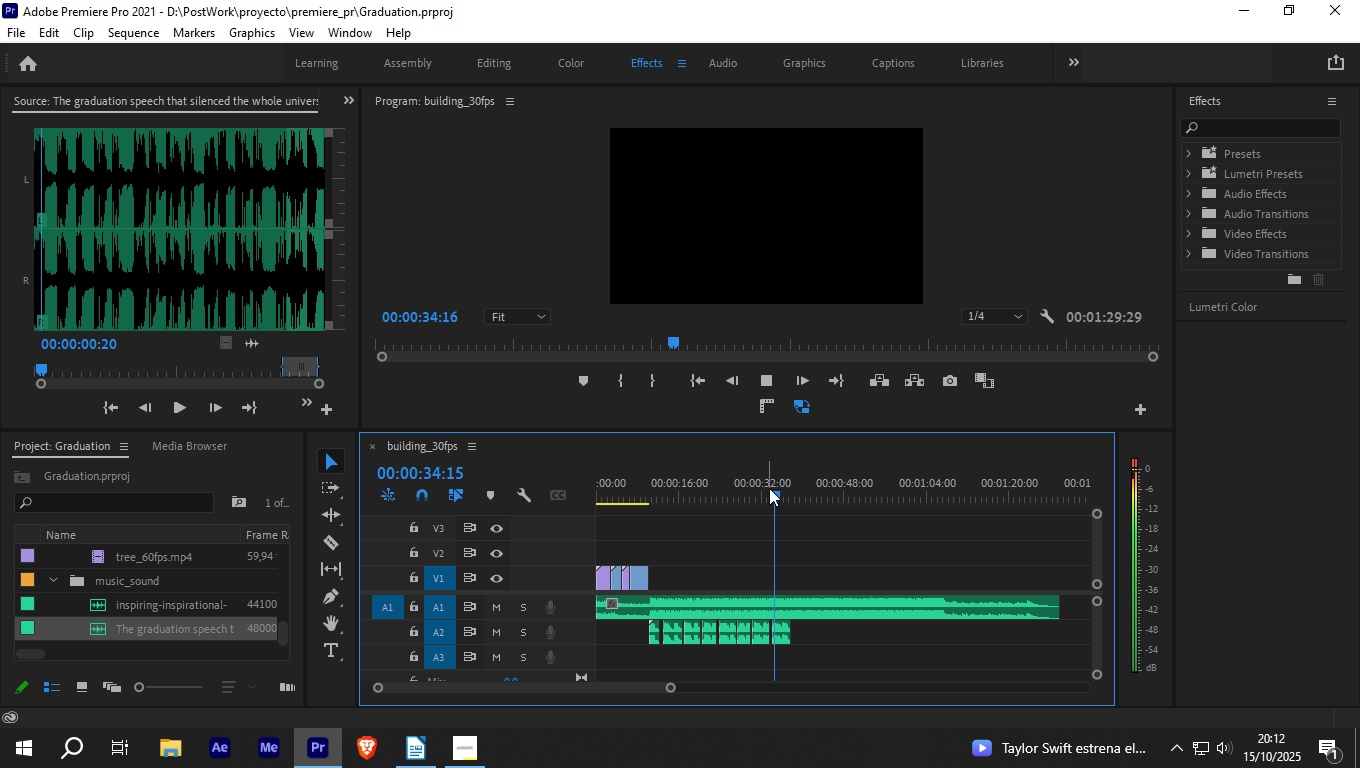 
key(Space)
 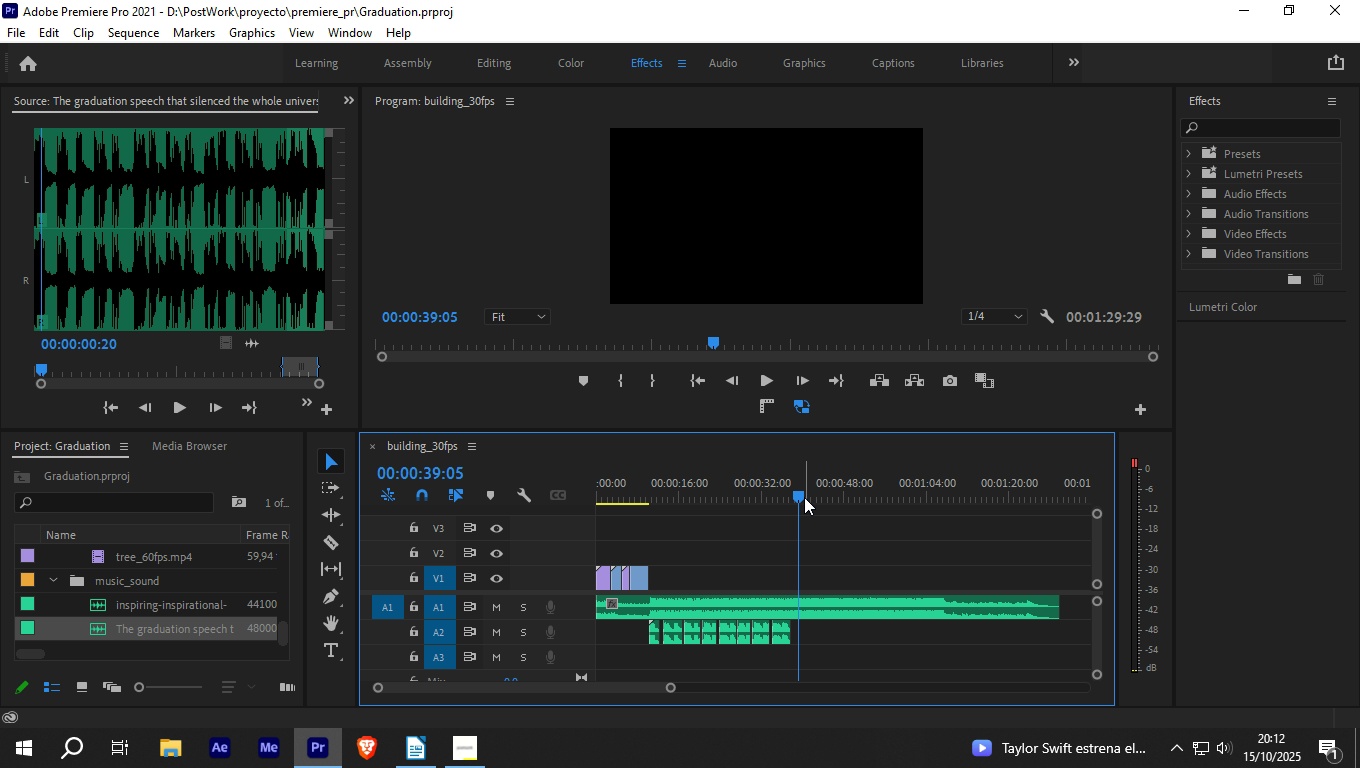 
left_click_drag(start_coordinate=[796, 494], to_coordinate=[934, 498])
 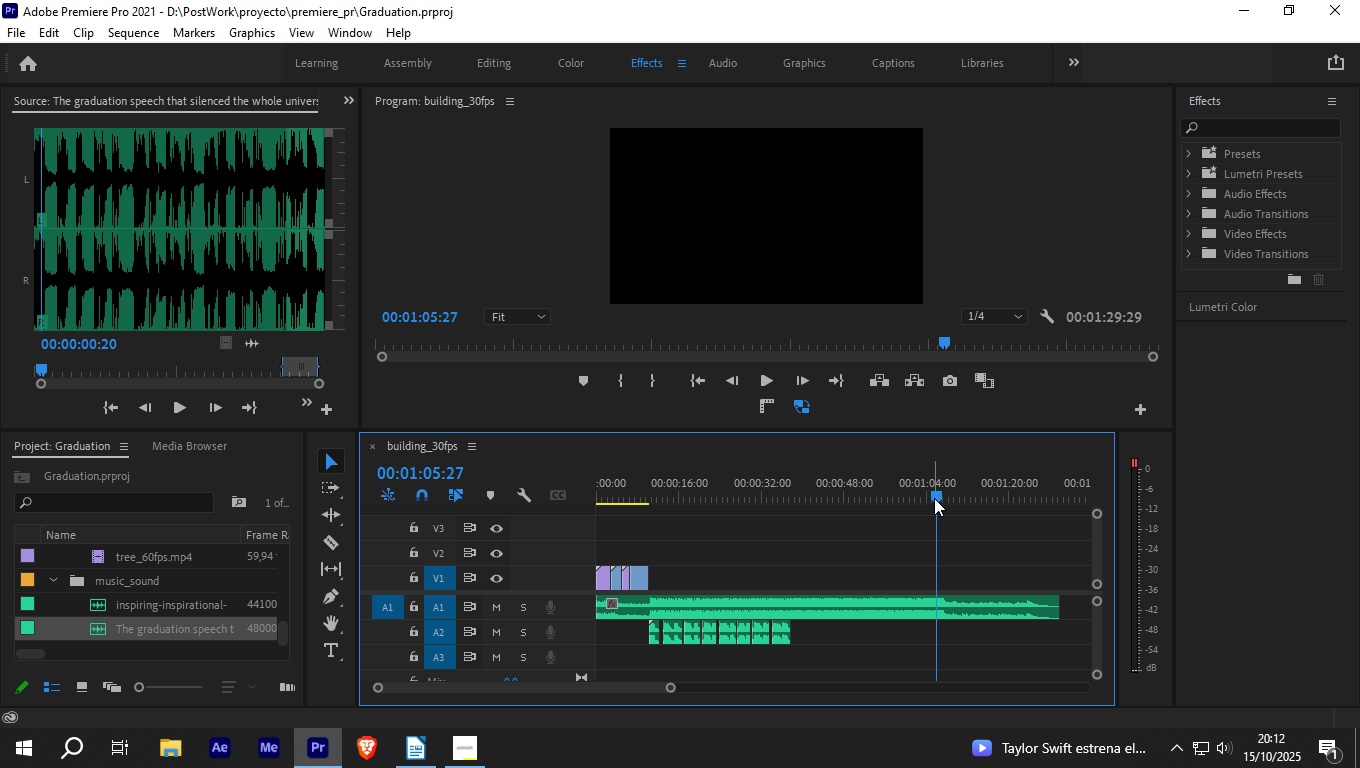 
key(Space)
 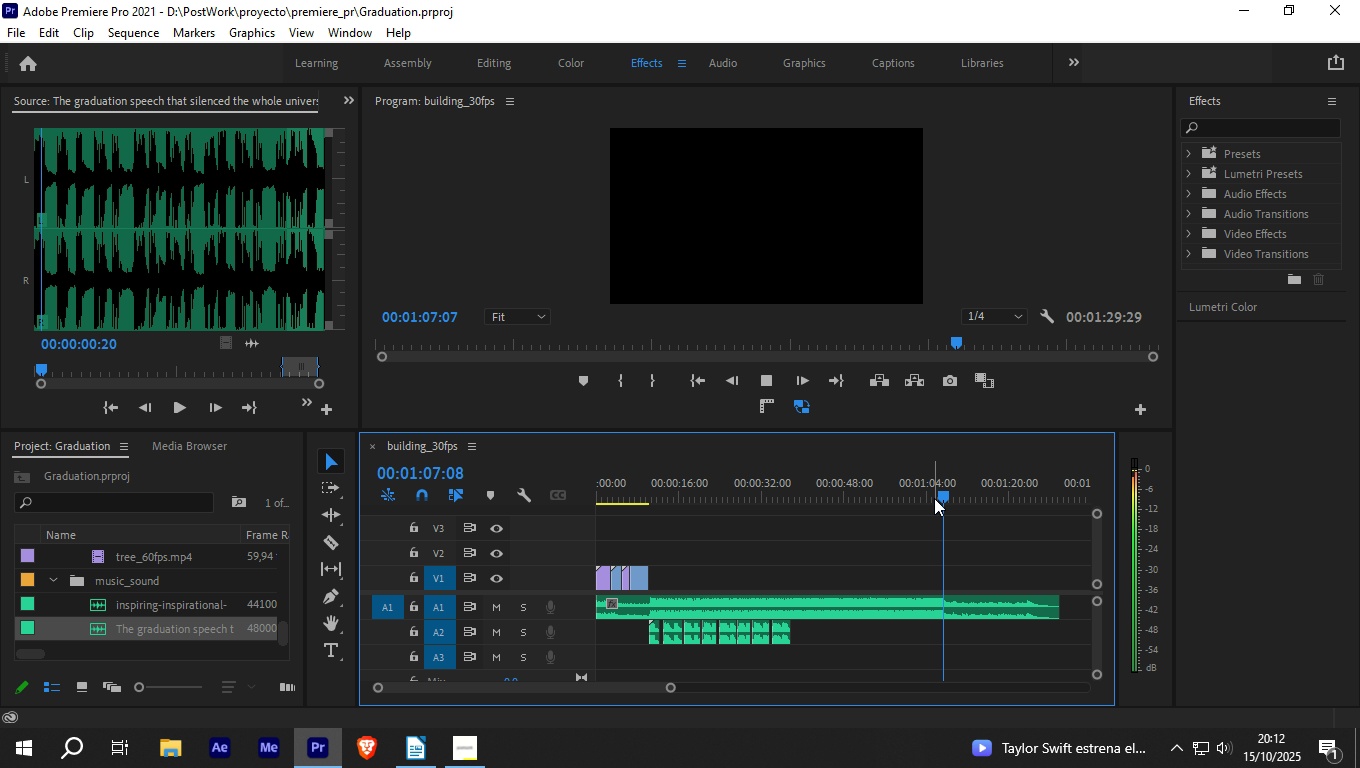 
key(Space)
 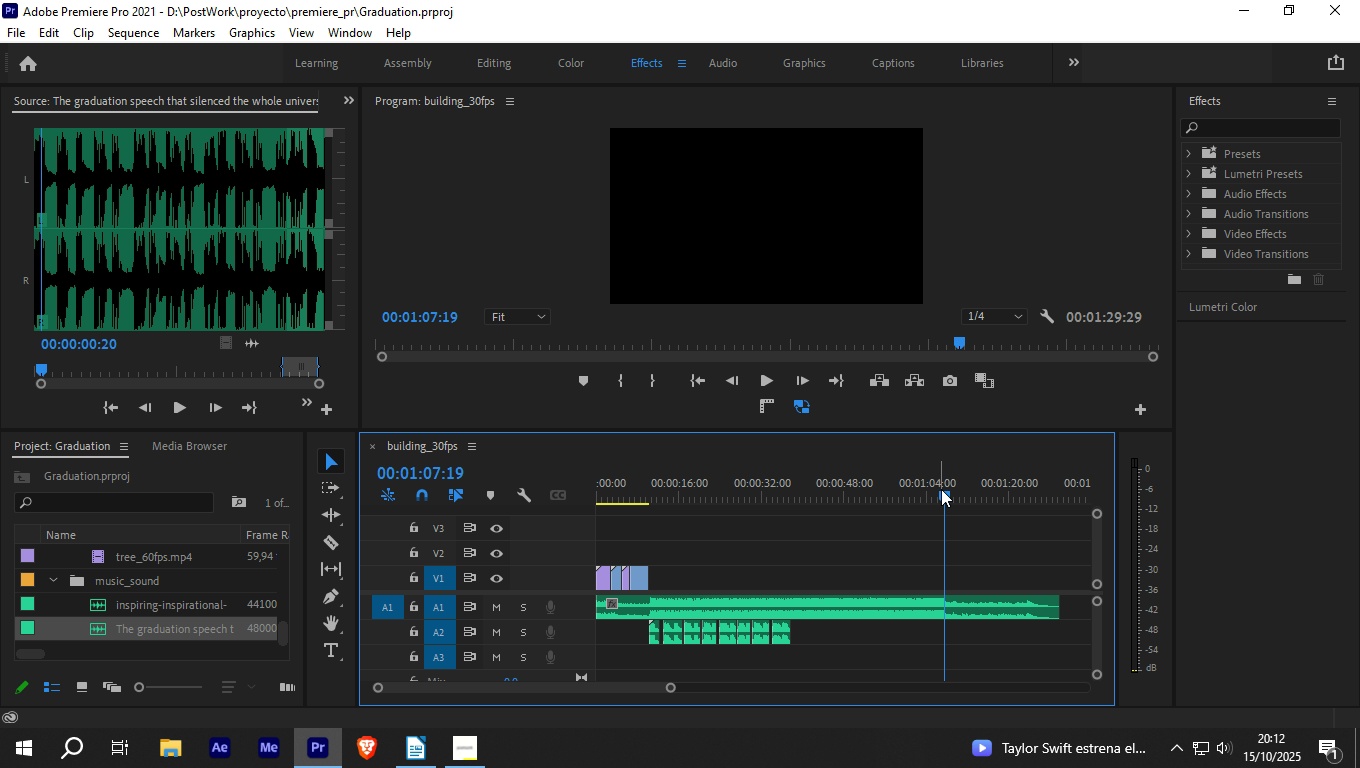 
left_click_drag(start_coordinate=[941, 489], to_coordinate=[796, 499])
 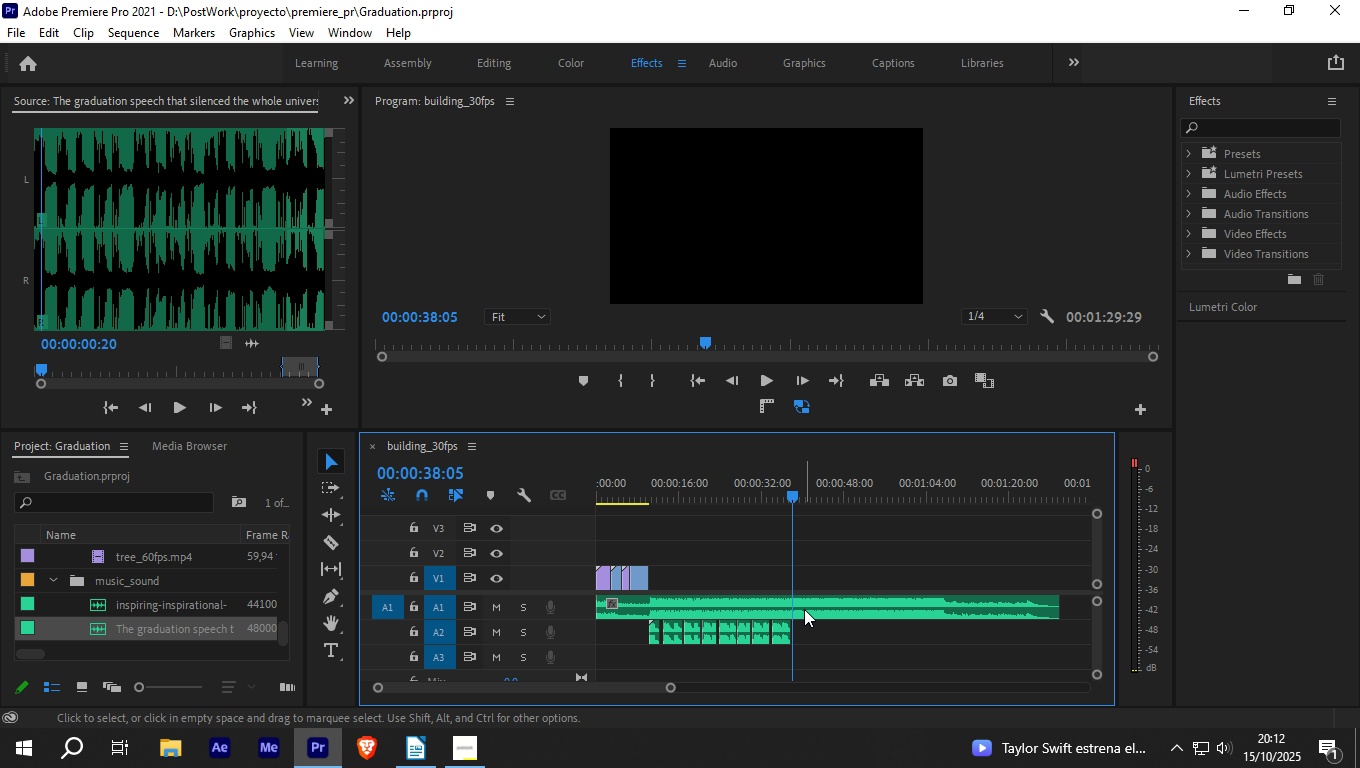 
left_click([804, 609])
 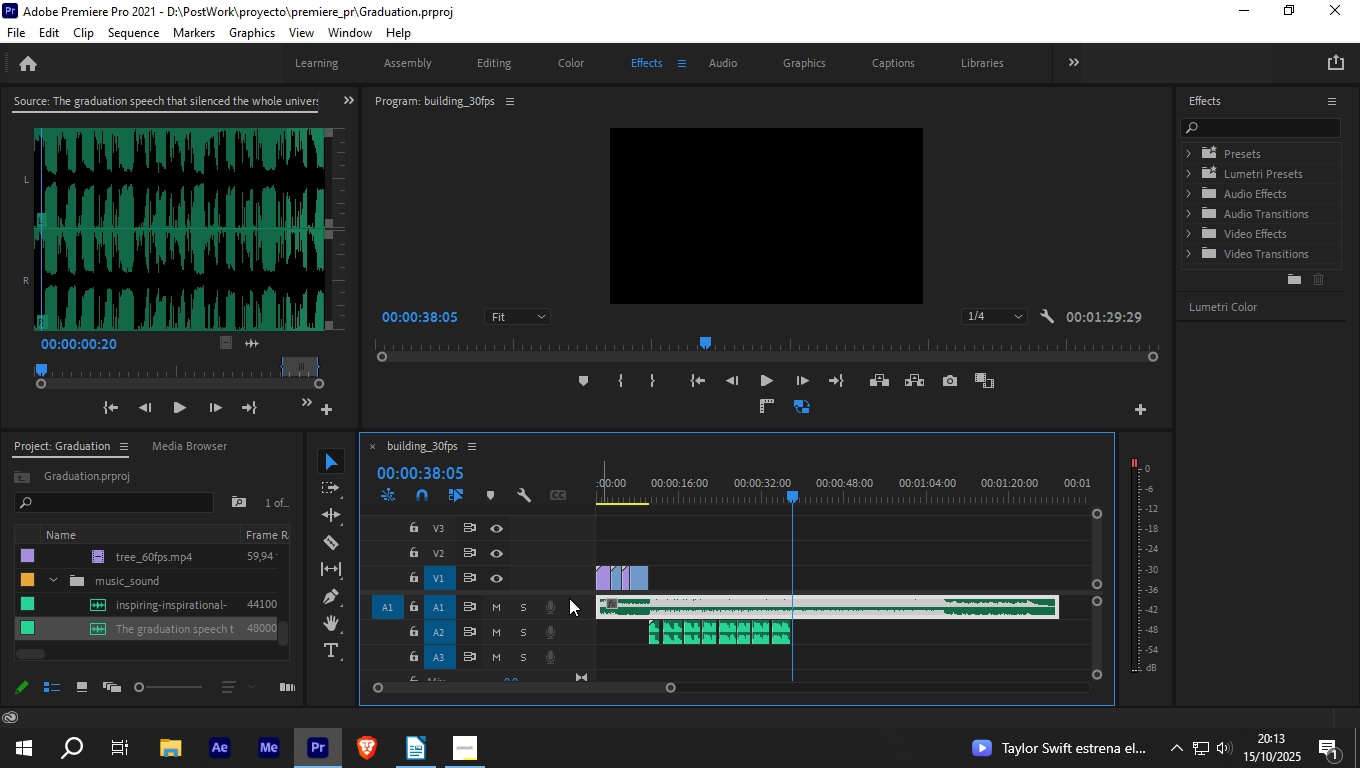 
left_click_drag(start_coordinate=[572, 592], to_coordinate=[583, 537])
 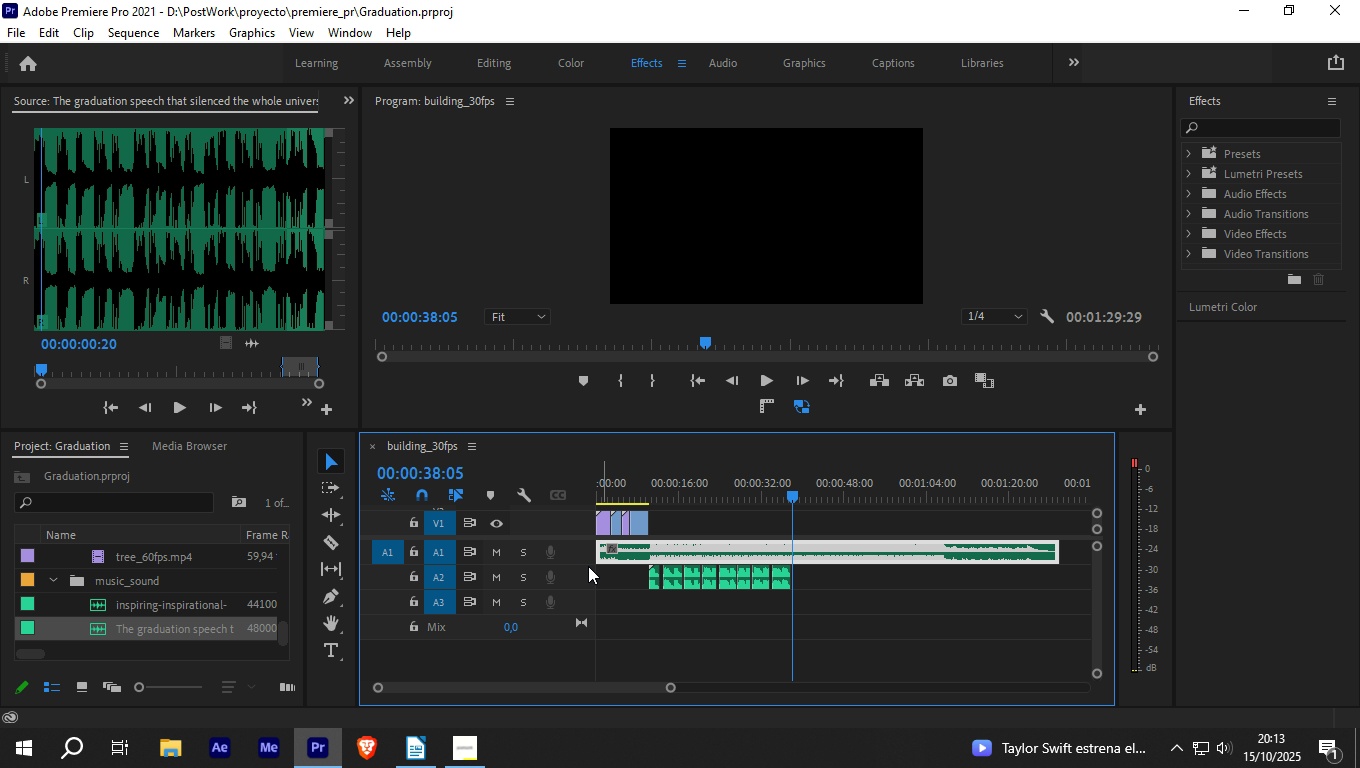 
left_click_drag(start_coordinate=[587, 562], to_coordinate=[580, 628])
 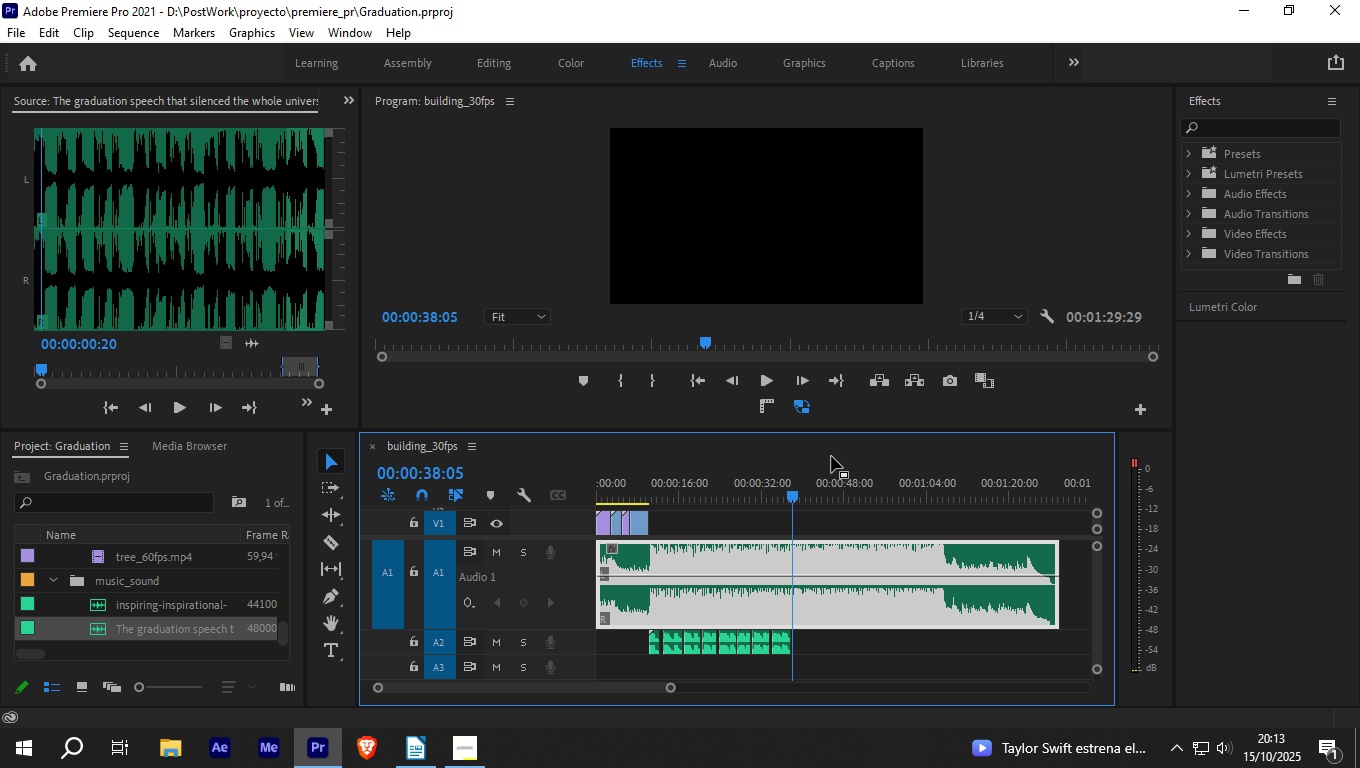 
key(Space)
 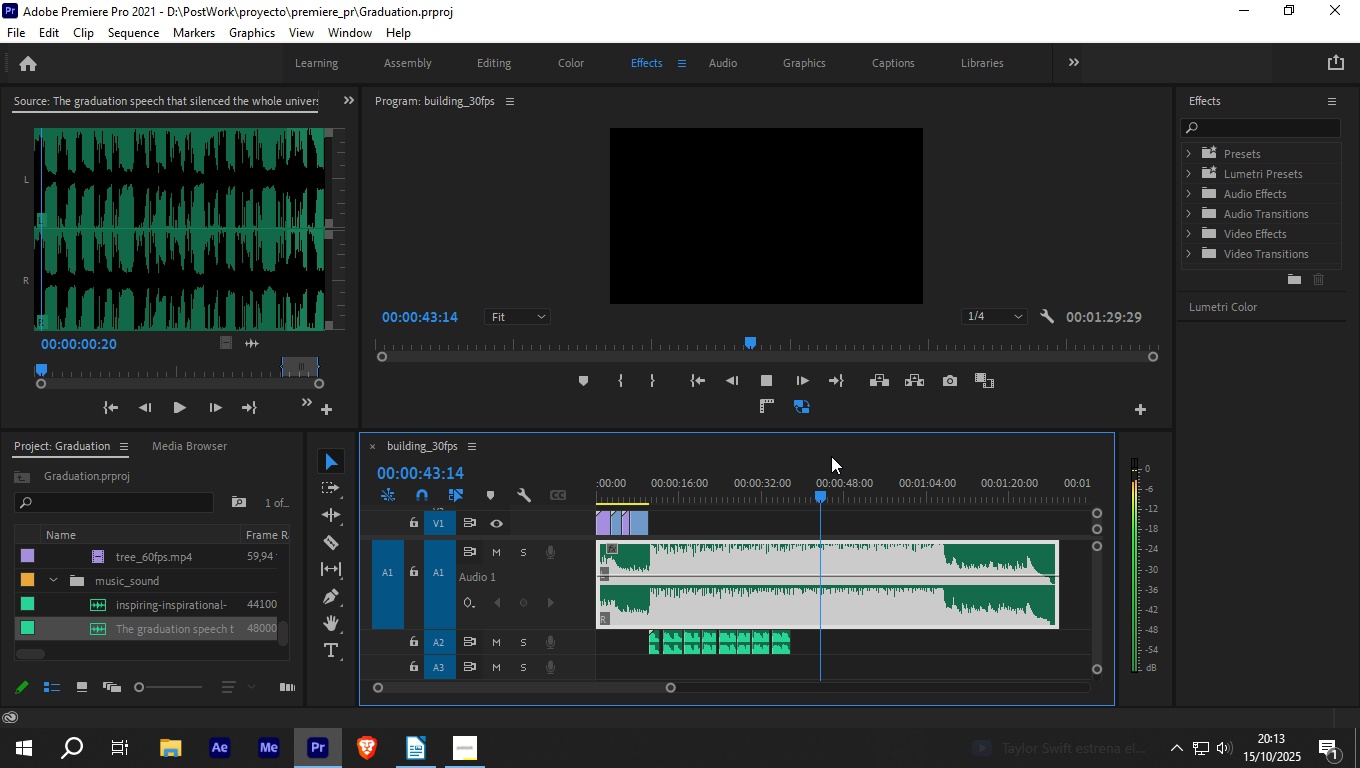 
wait(7.08)
 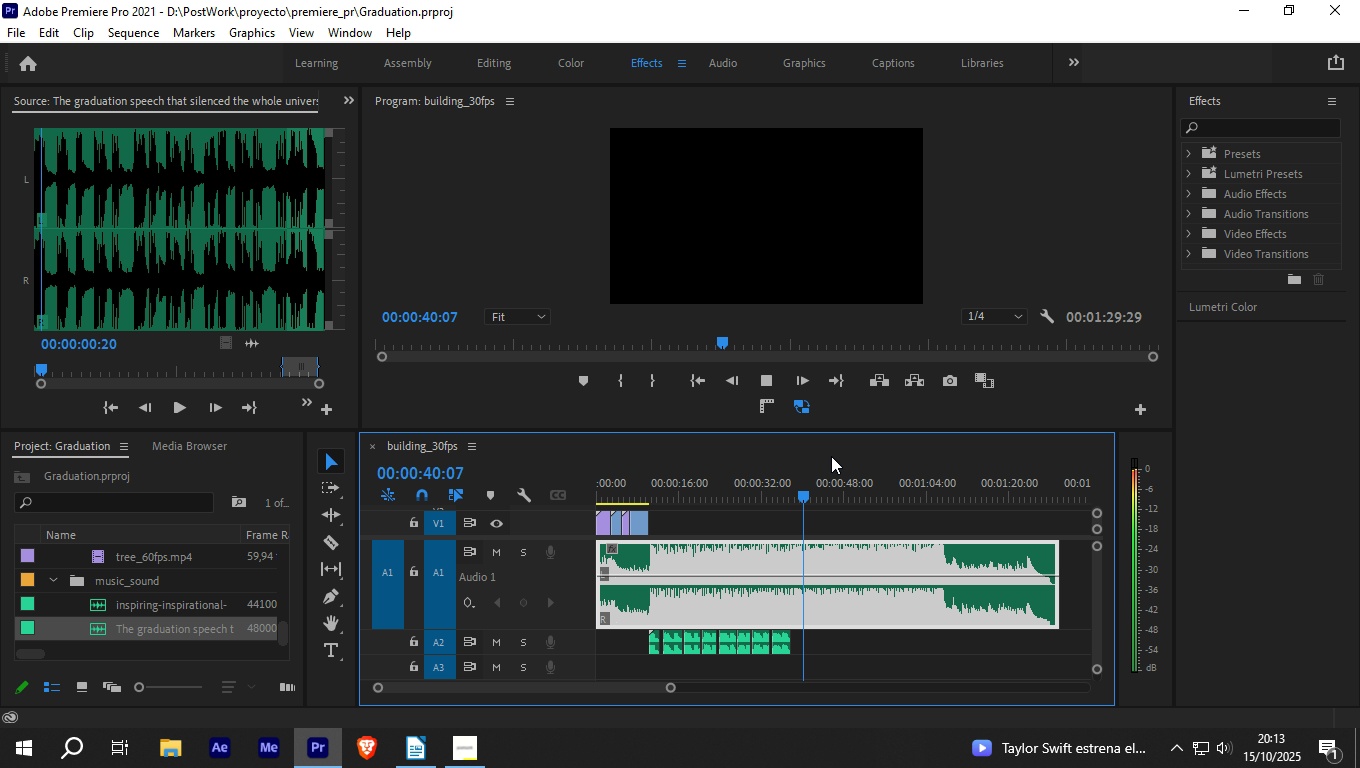 
left_click_drag(start_coordinate=[675, 690], to_coordinate=[637, 692])
 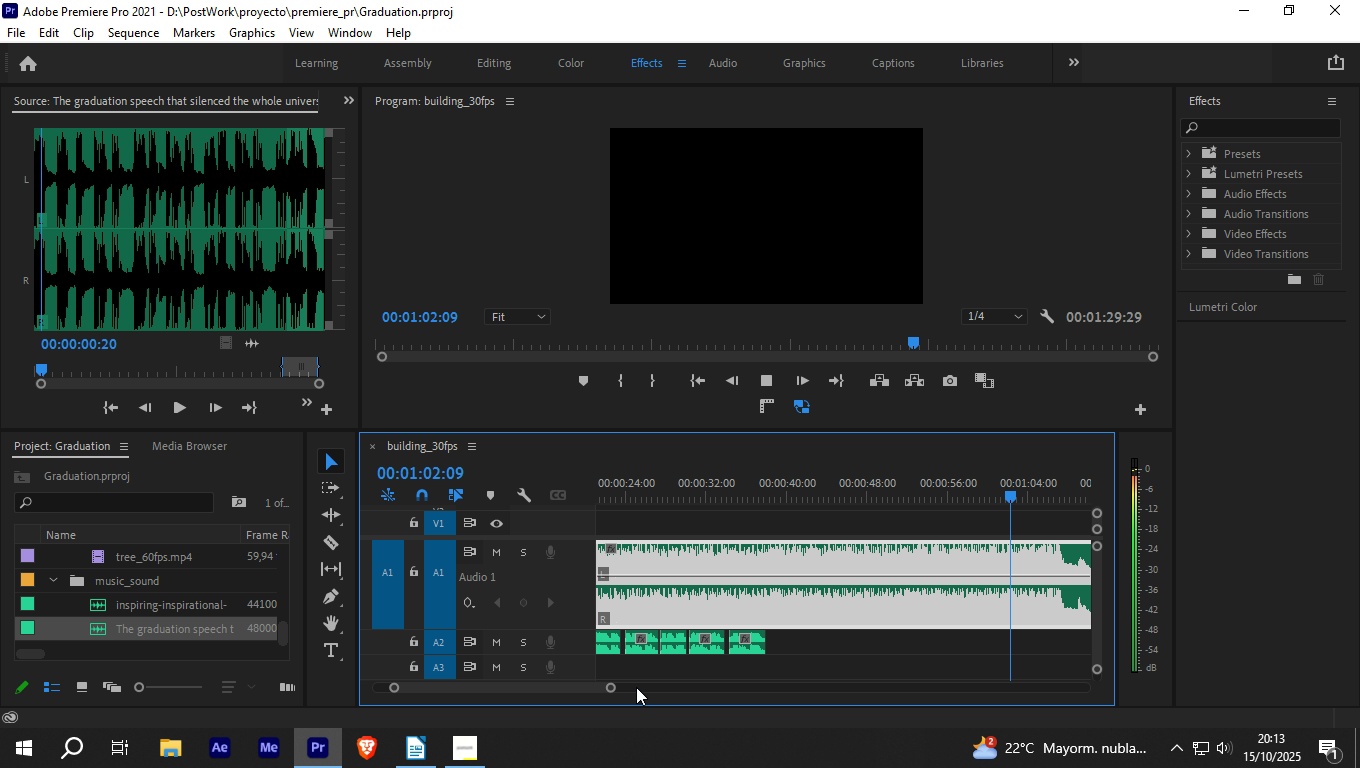 
wait(20.1)
 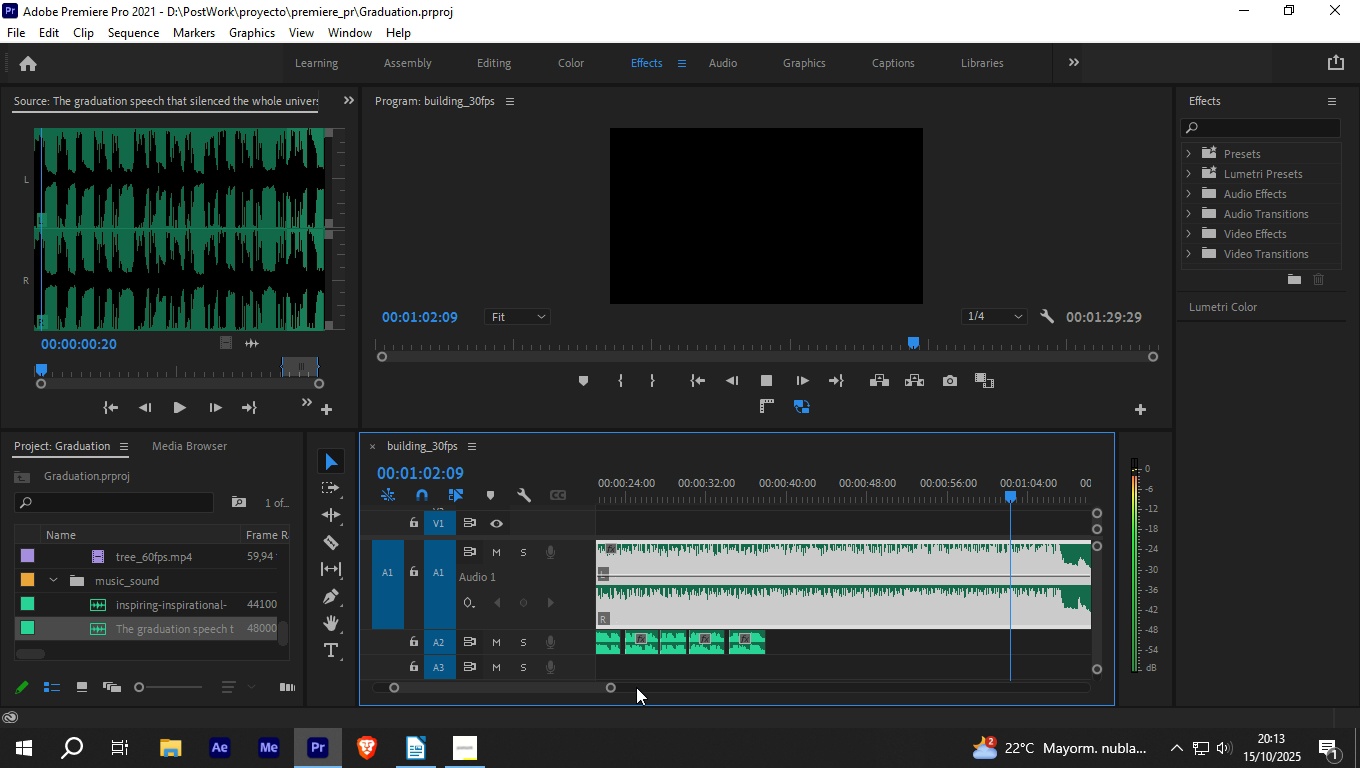 
key(Space)
 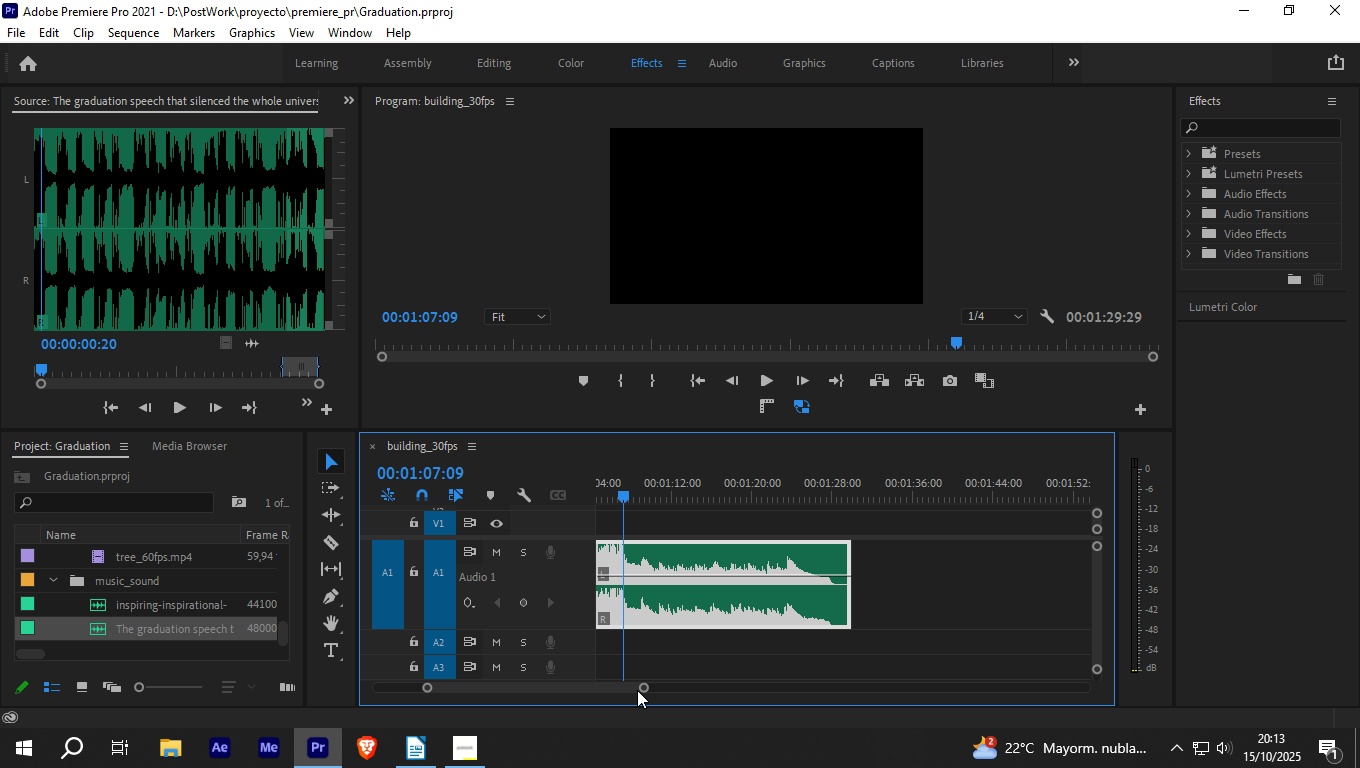 
left_click_drag(start_coordinate=[640, 688], to_coordinate=[678, 691])
 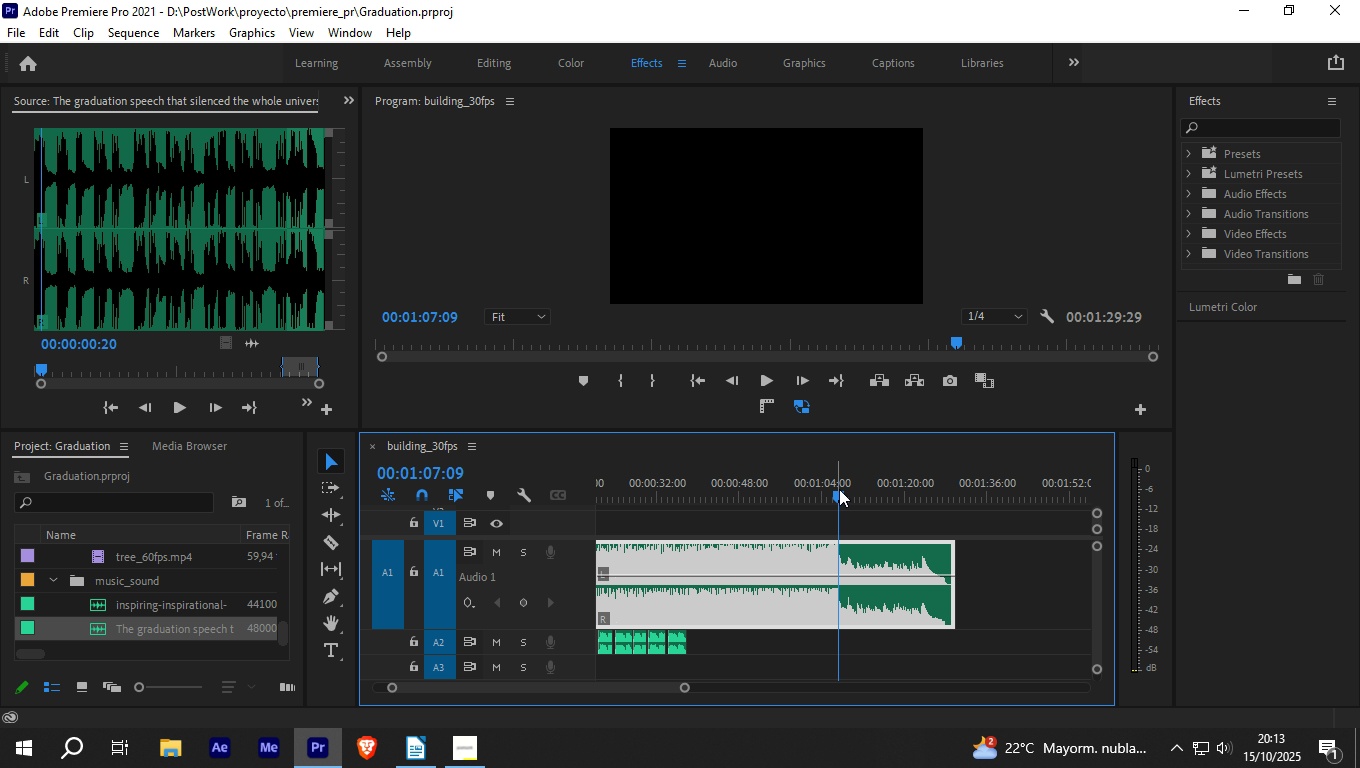 
left_click_drag(start_coordinate=[839, 489], to_coordinate=[810, 488])
 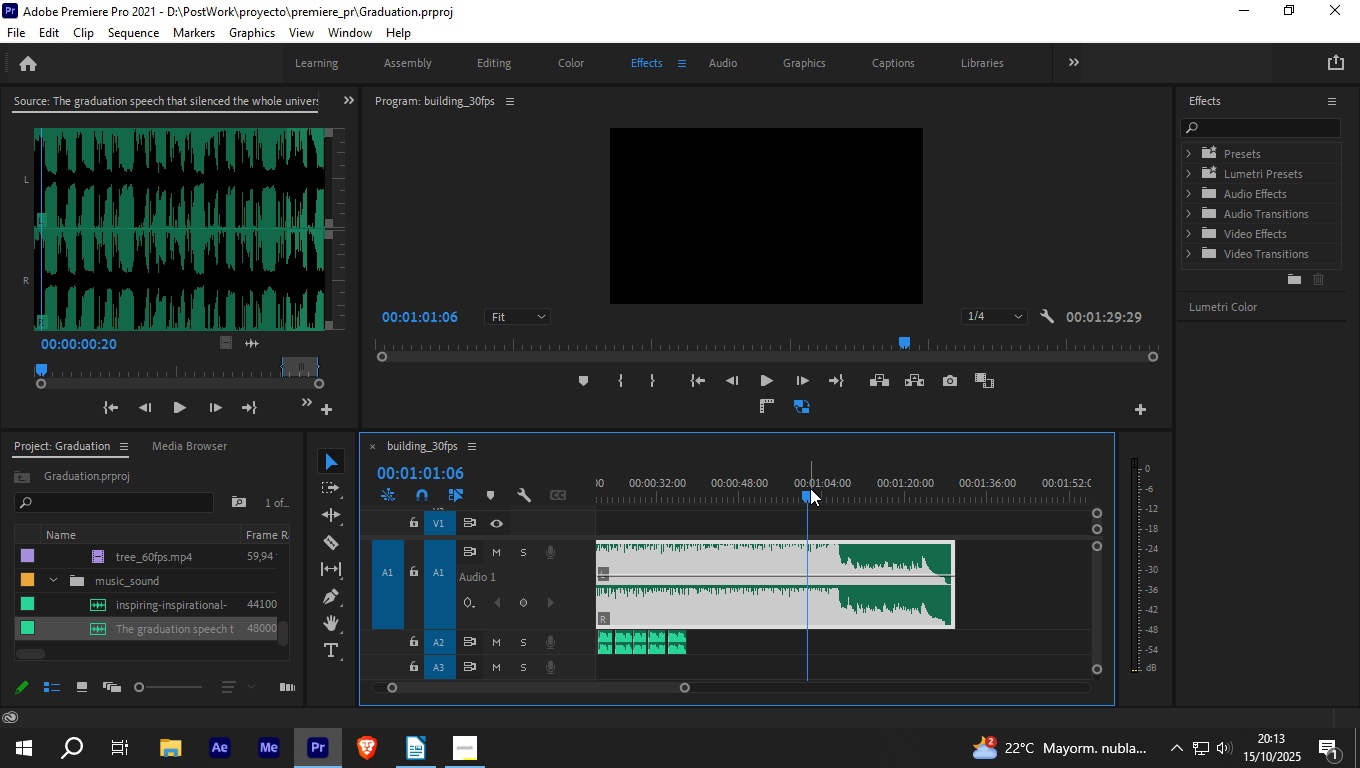 
key(C)
 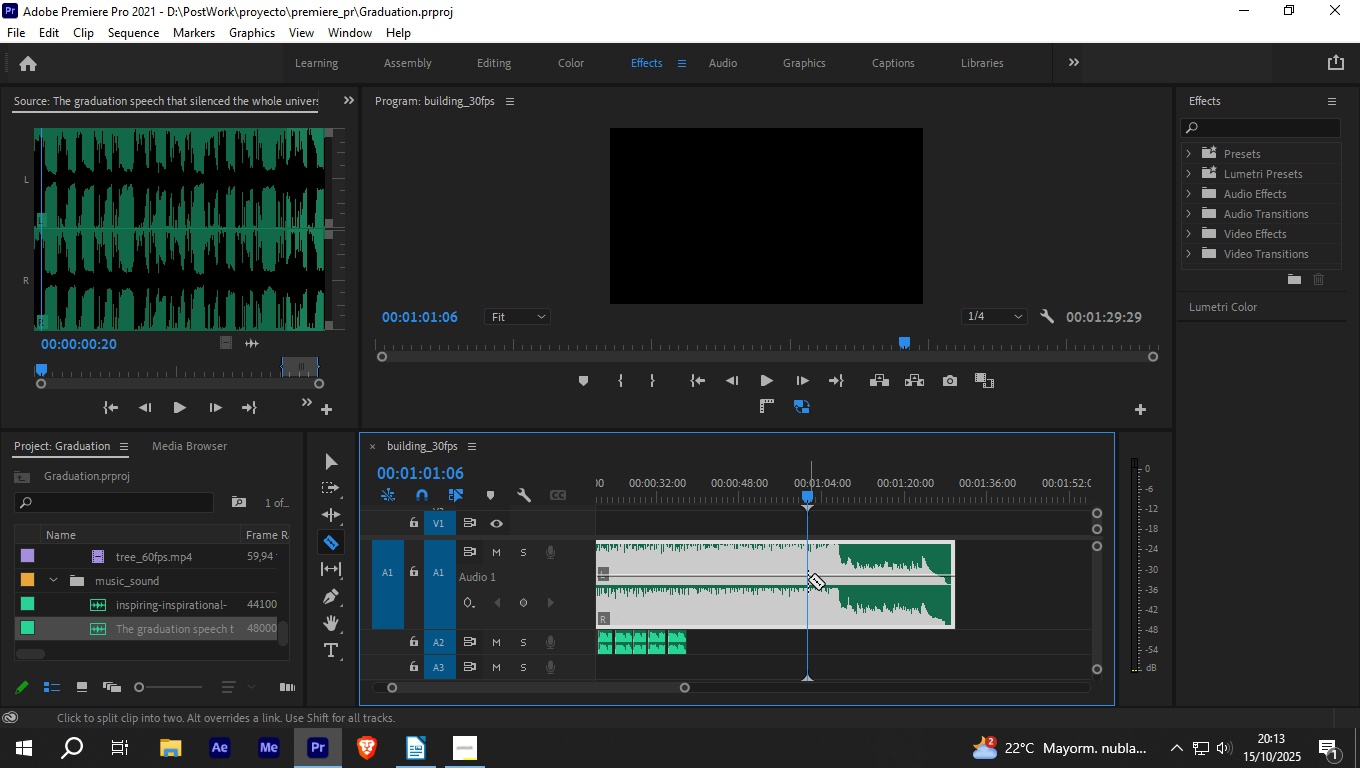 
left_click([808, 579])
 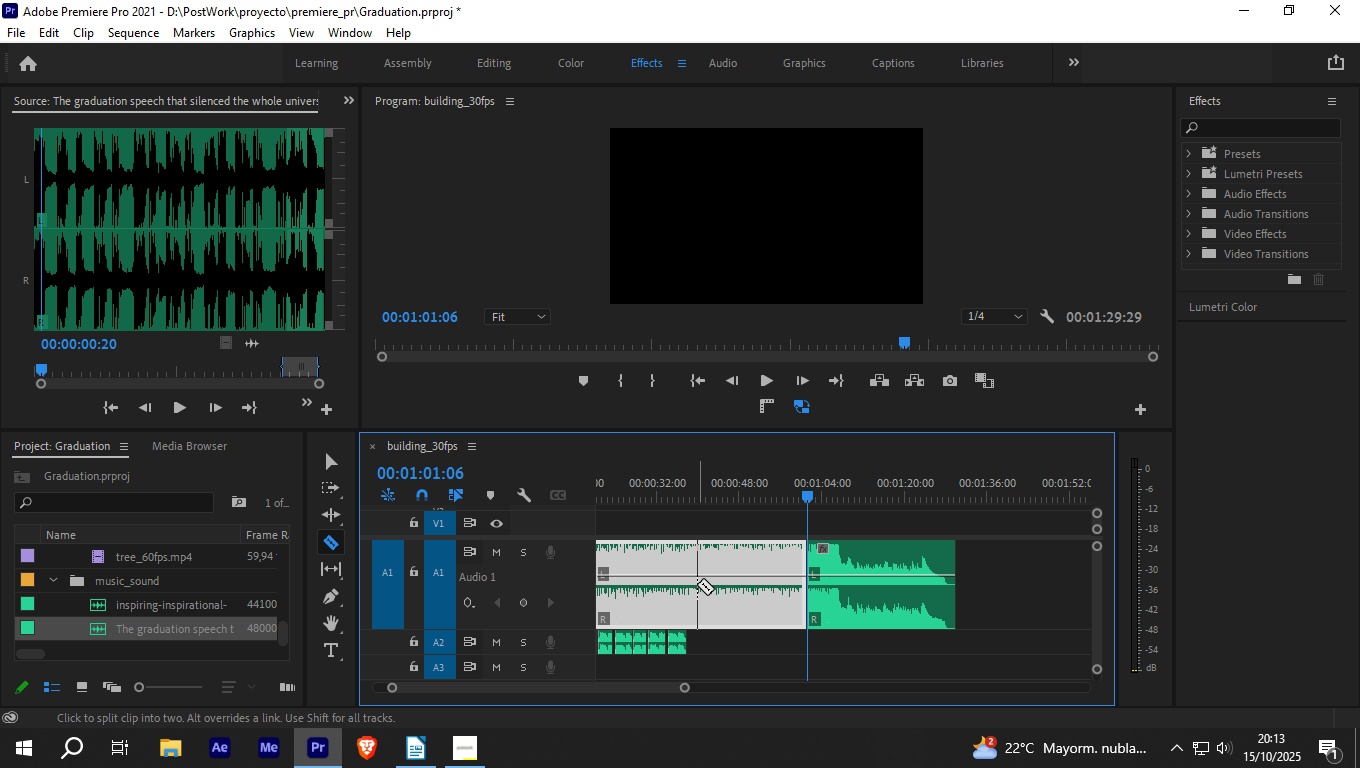 
left_click([697, 584])
 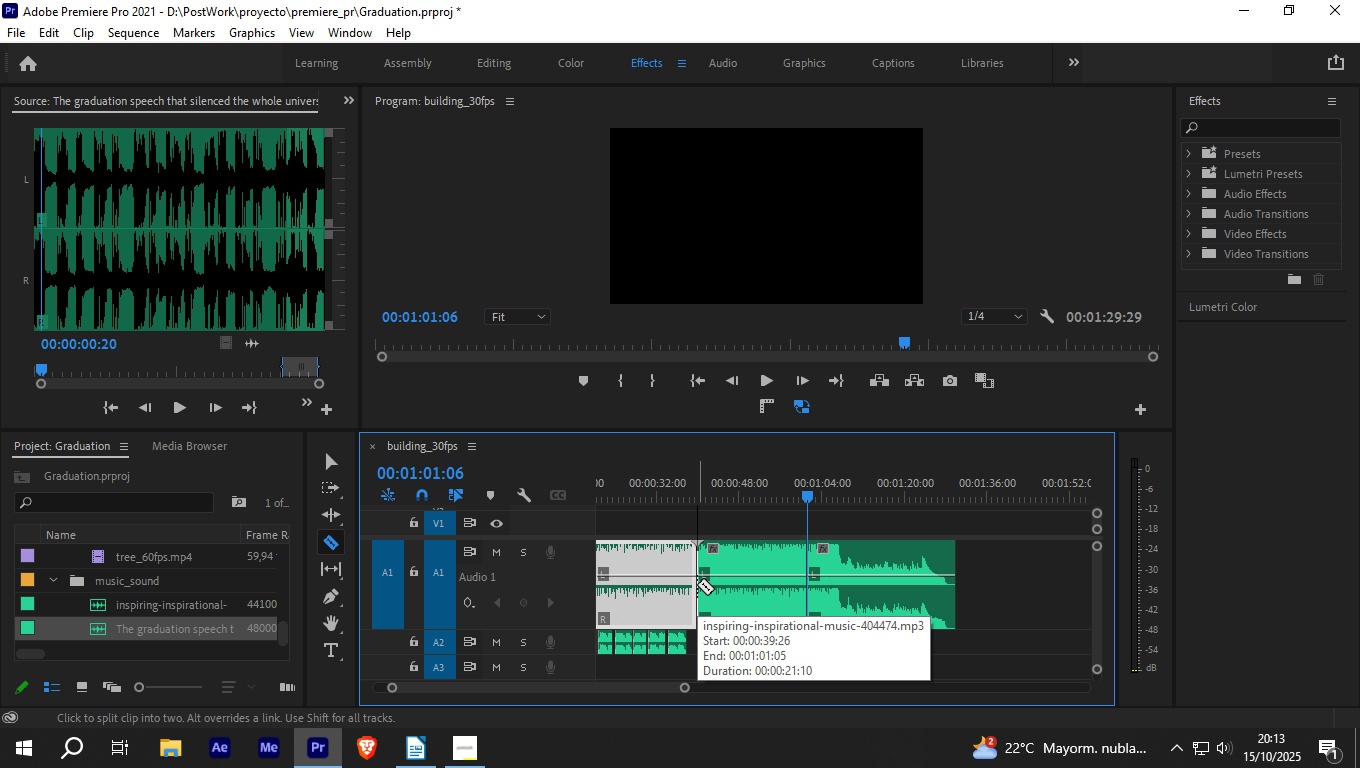 
key(V)
 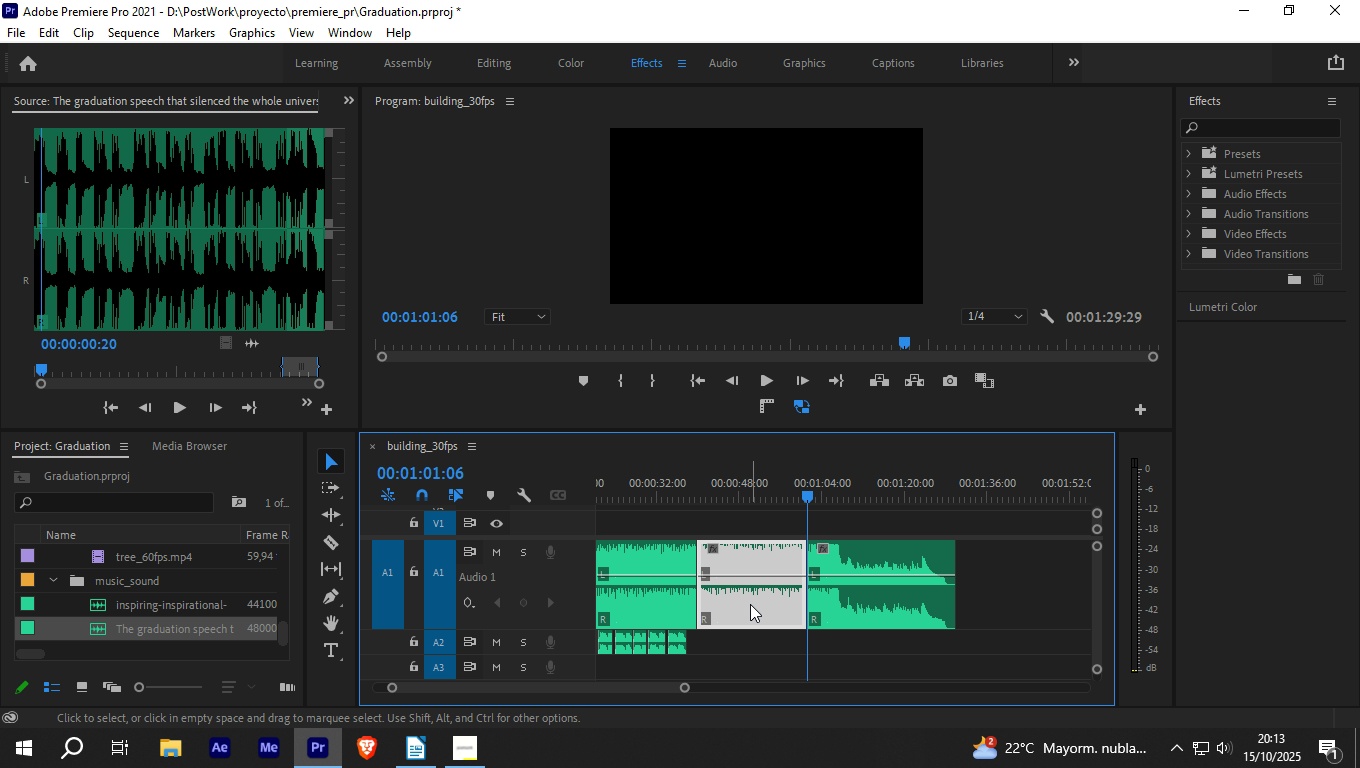 
left_click([750, 604])
 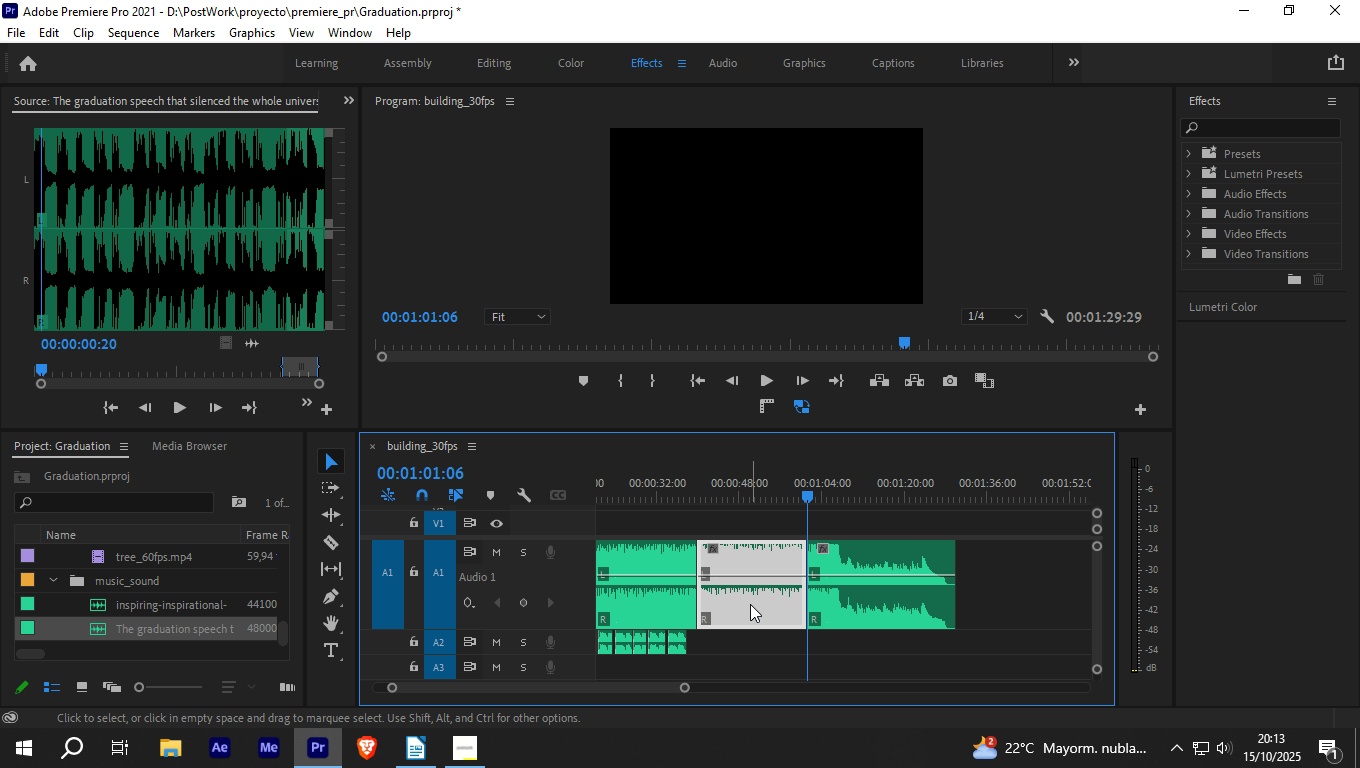 
key(Delete)
 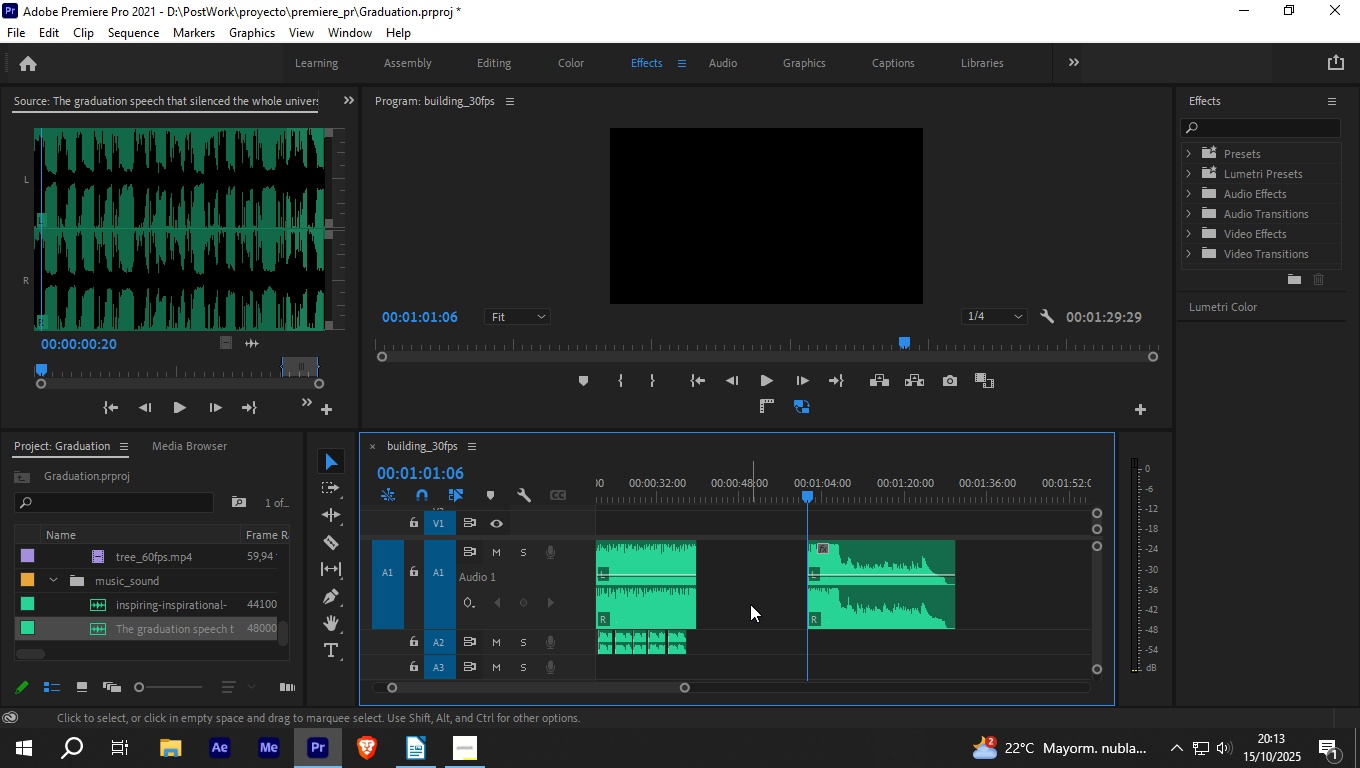 
right_click([750, 604])
 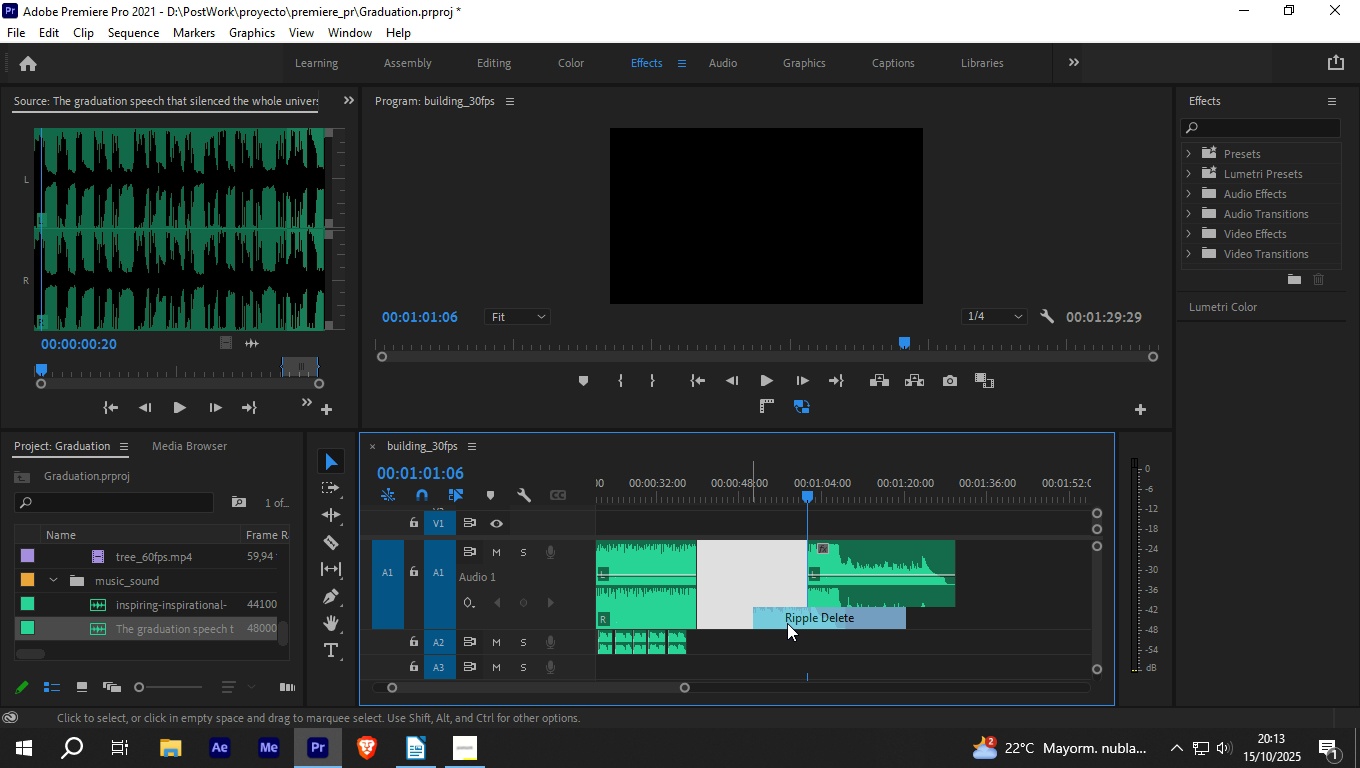 
left_click([787, 623])
 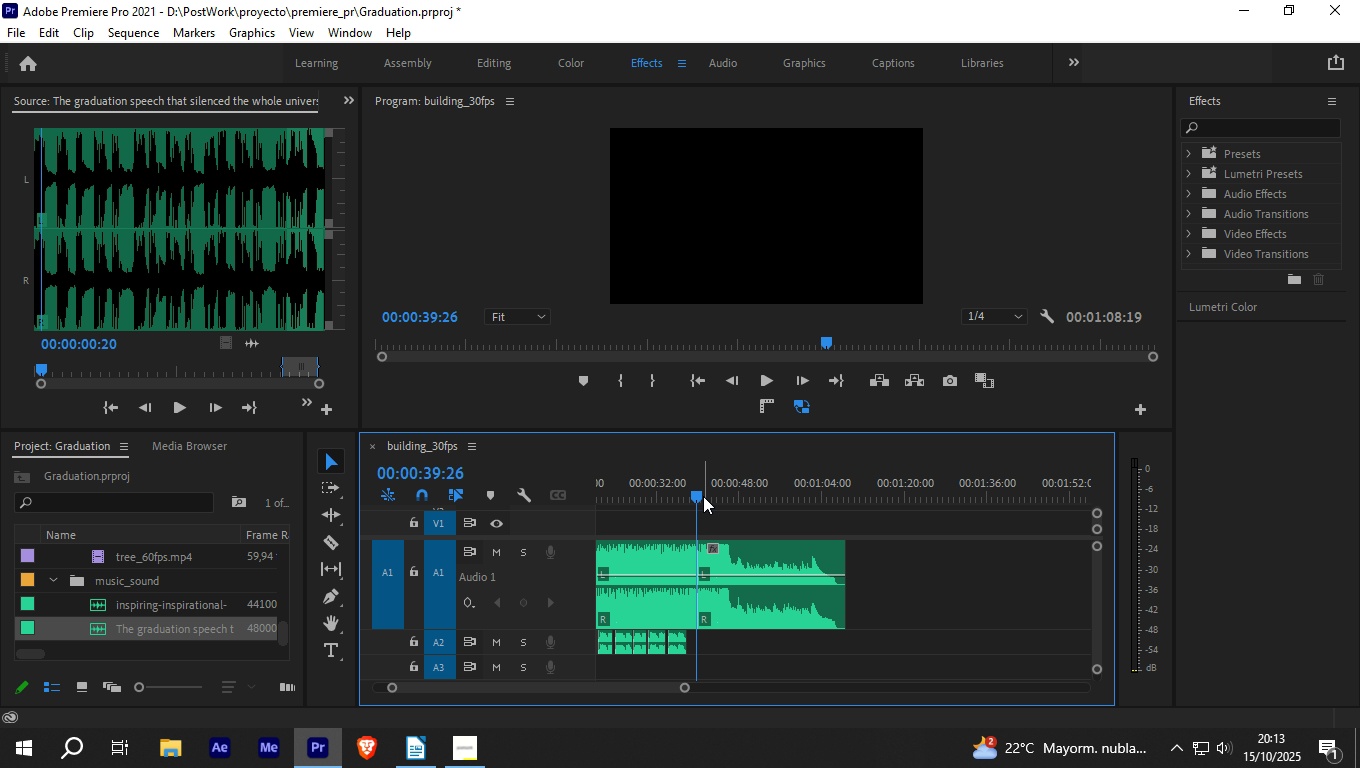 
left_click_drag(start_coordinate=[700, 497], to_coordinate=[681, 498])
 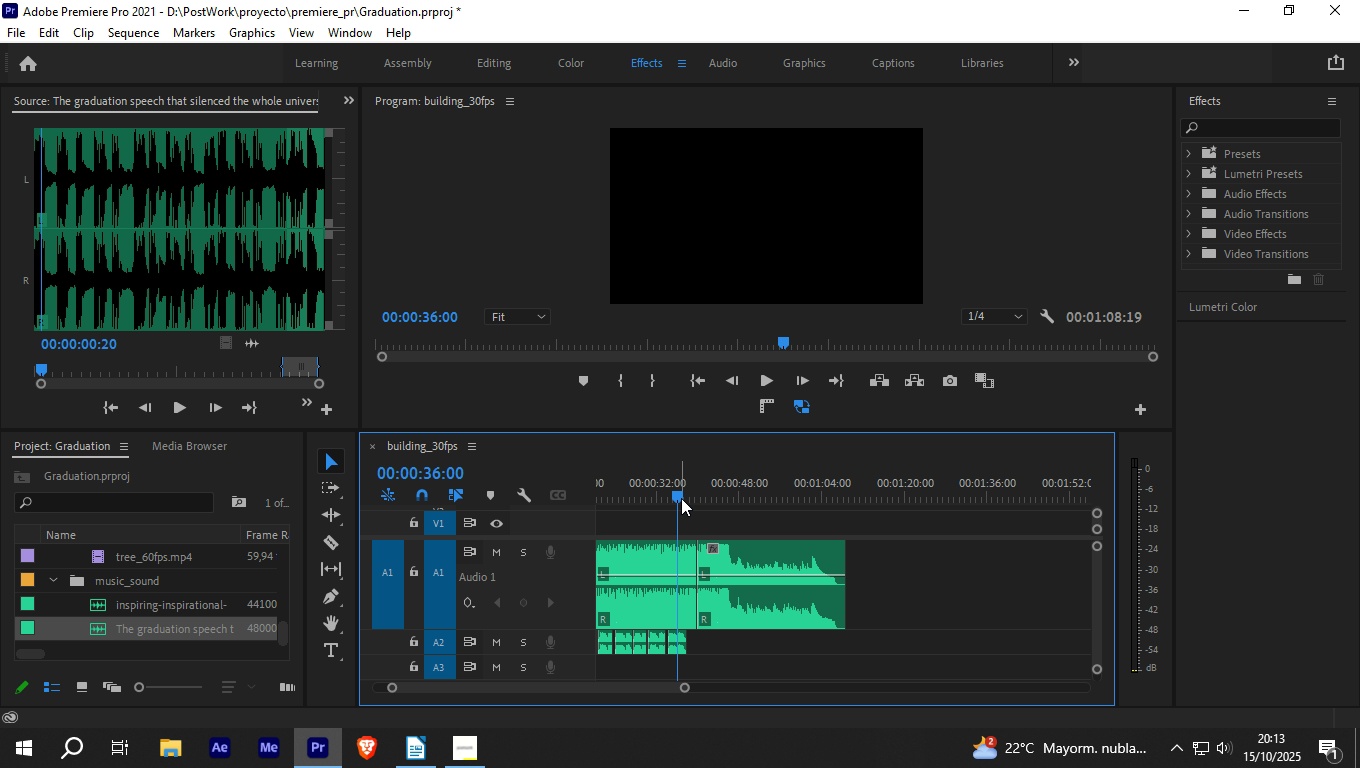 
key(Space)
 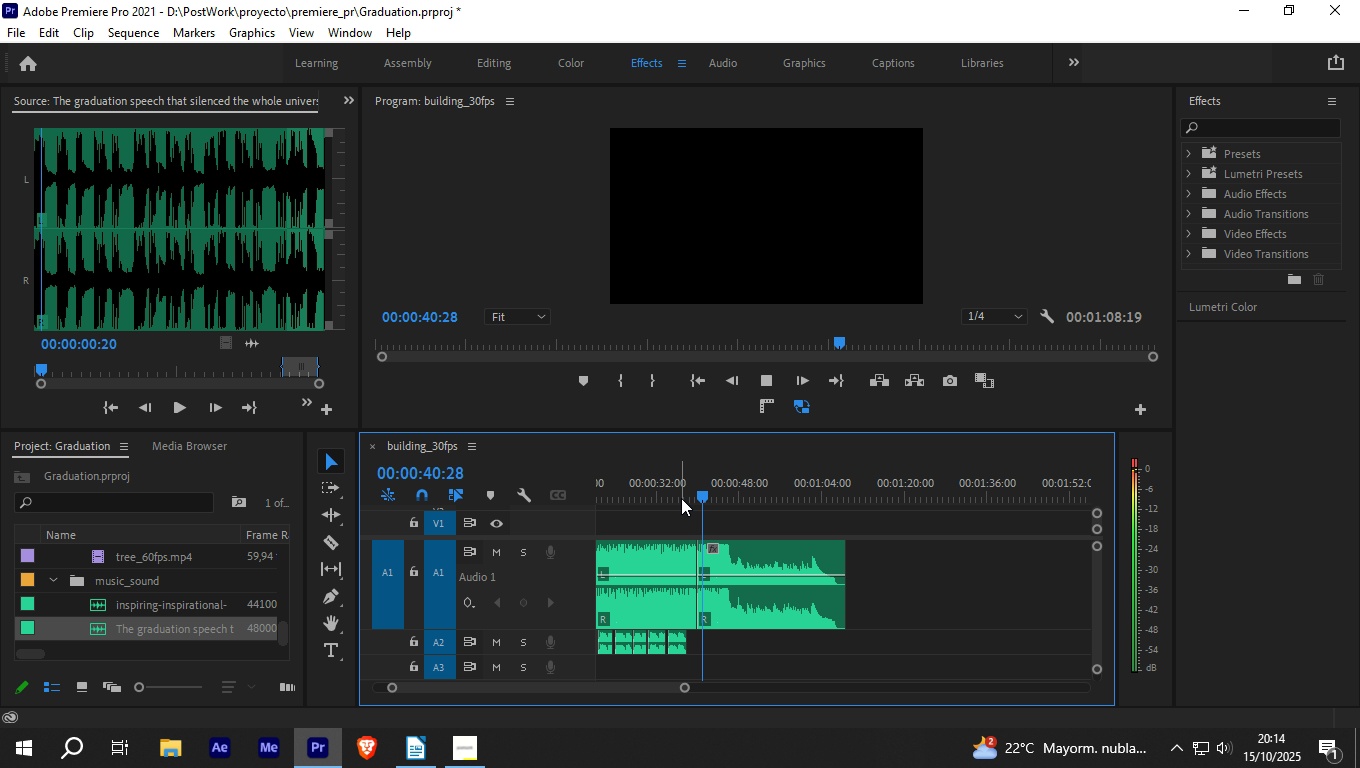 
wait(6.56)
 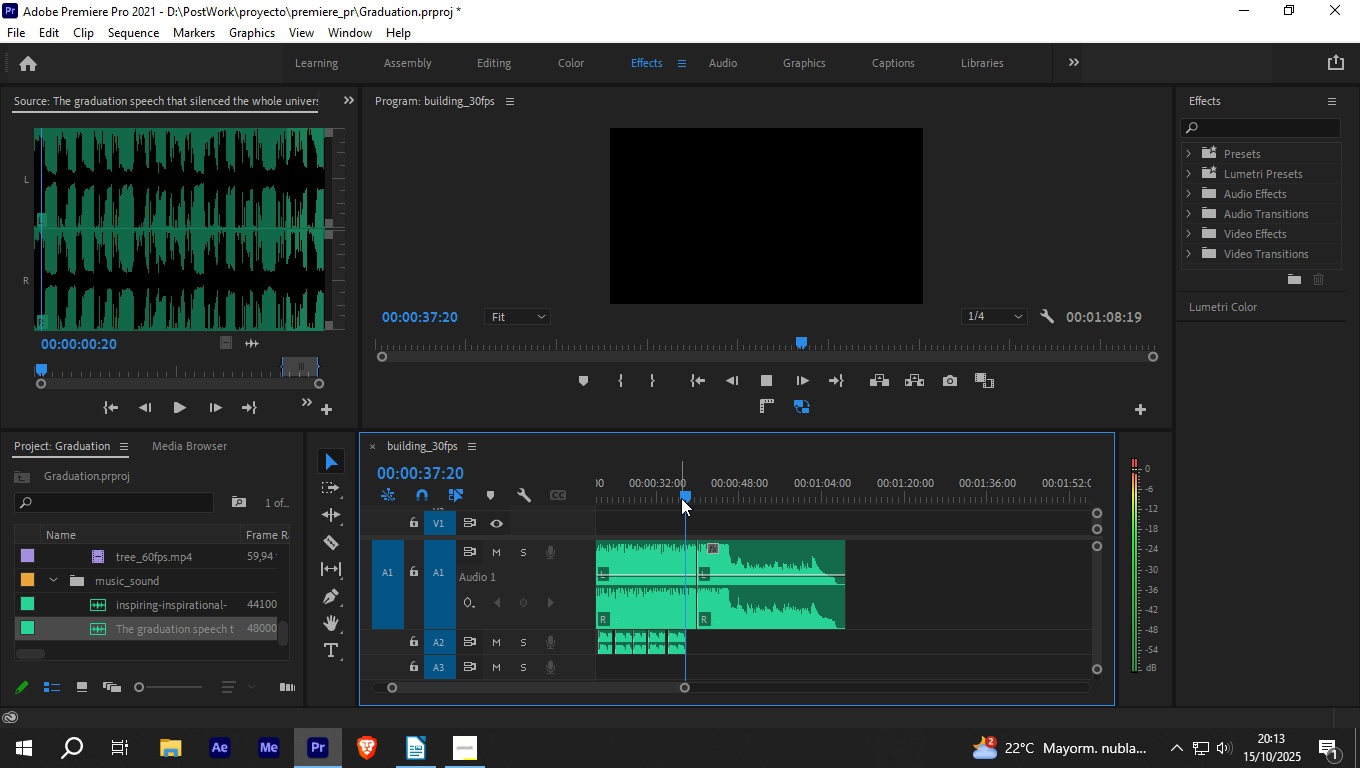 
left_click_drag(start_coordinate=[684, 691], to_coordinate=[736, 691])
 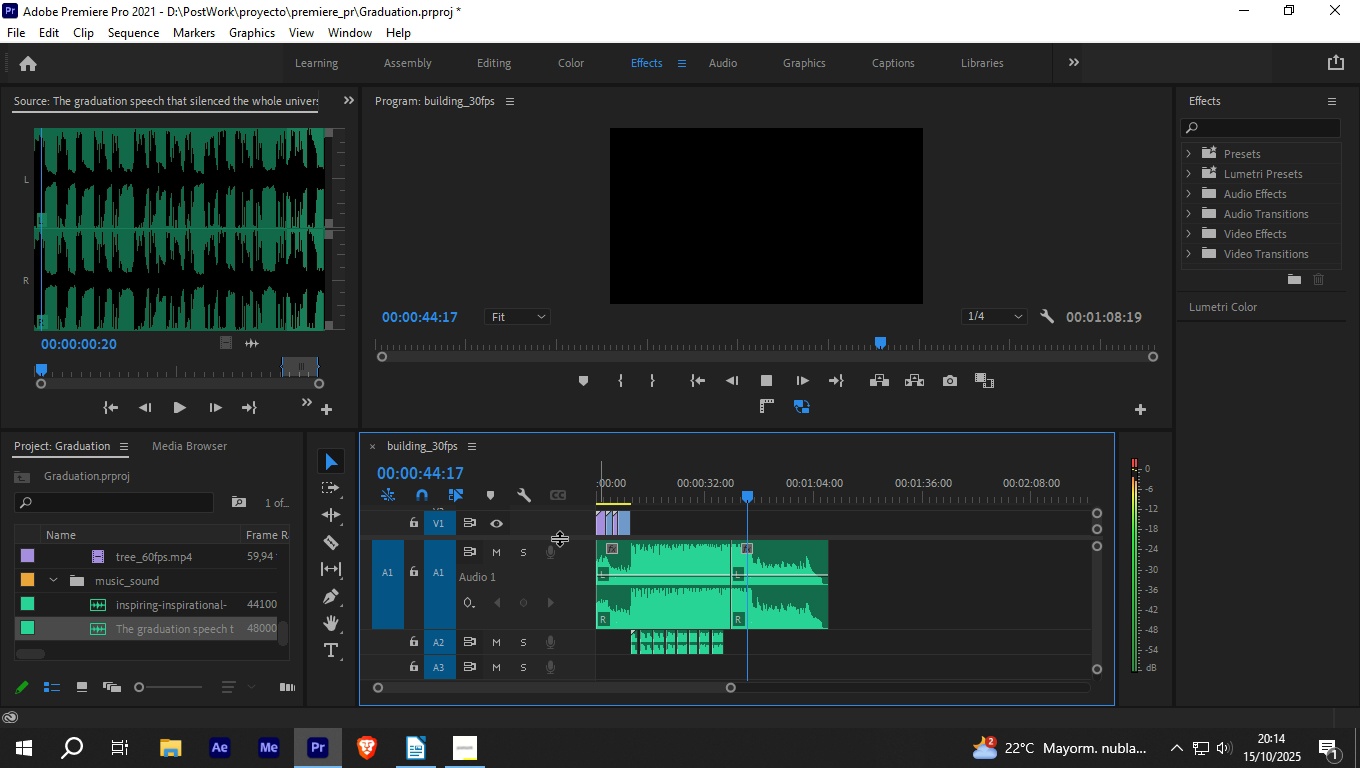 
left_click_drag(start_coordinate=[569, 538], to_coordinate=[574, 595])
 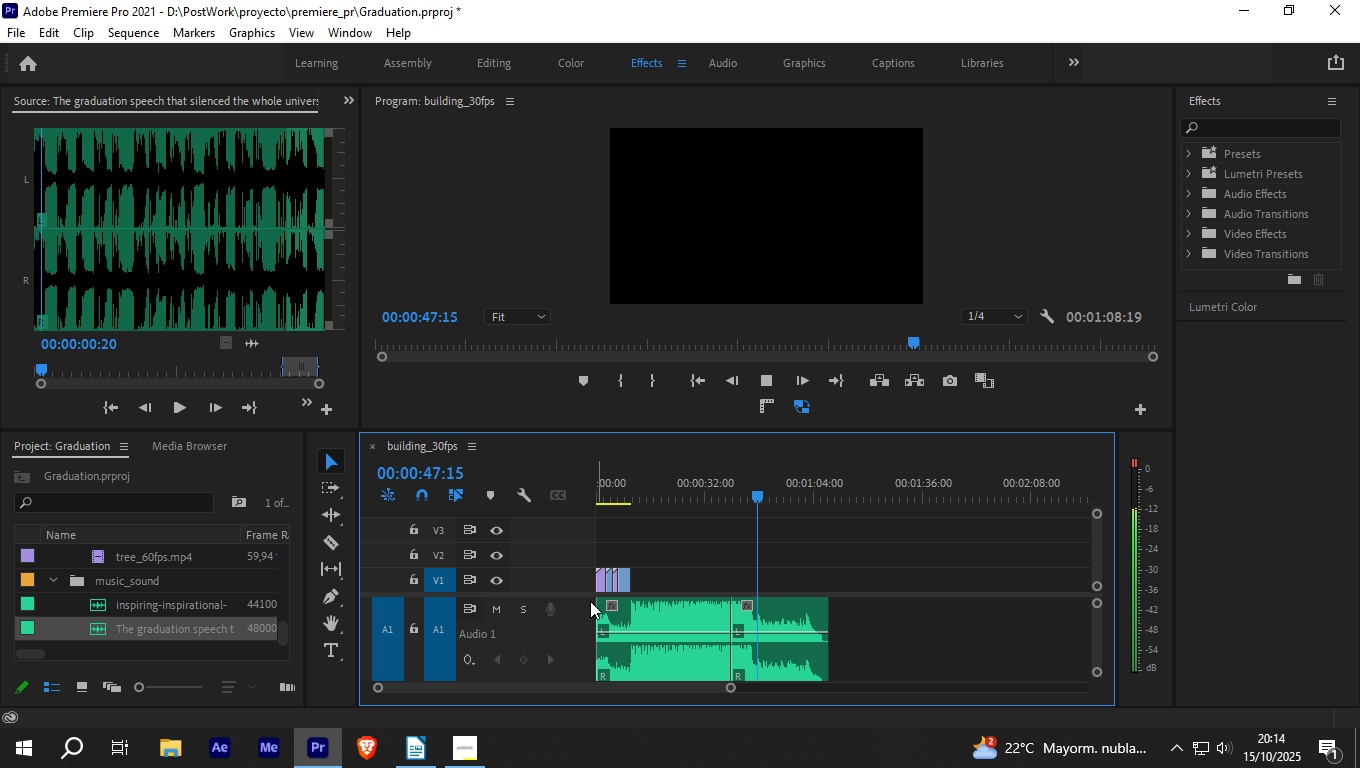 
left_click_drag(start_coordinate=[575, 595], to_coordinate=[576, 564])
 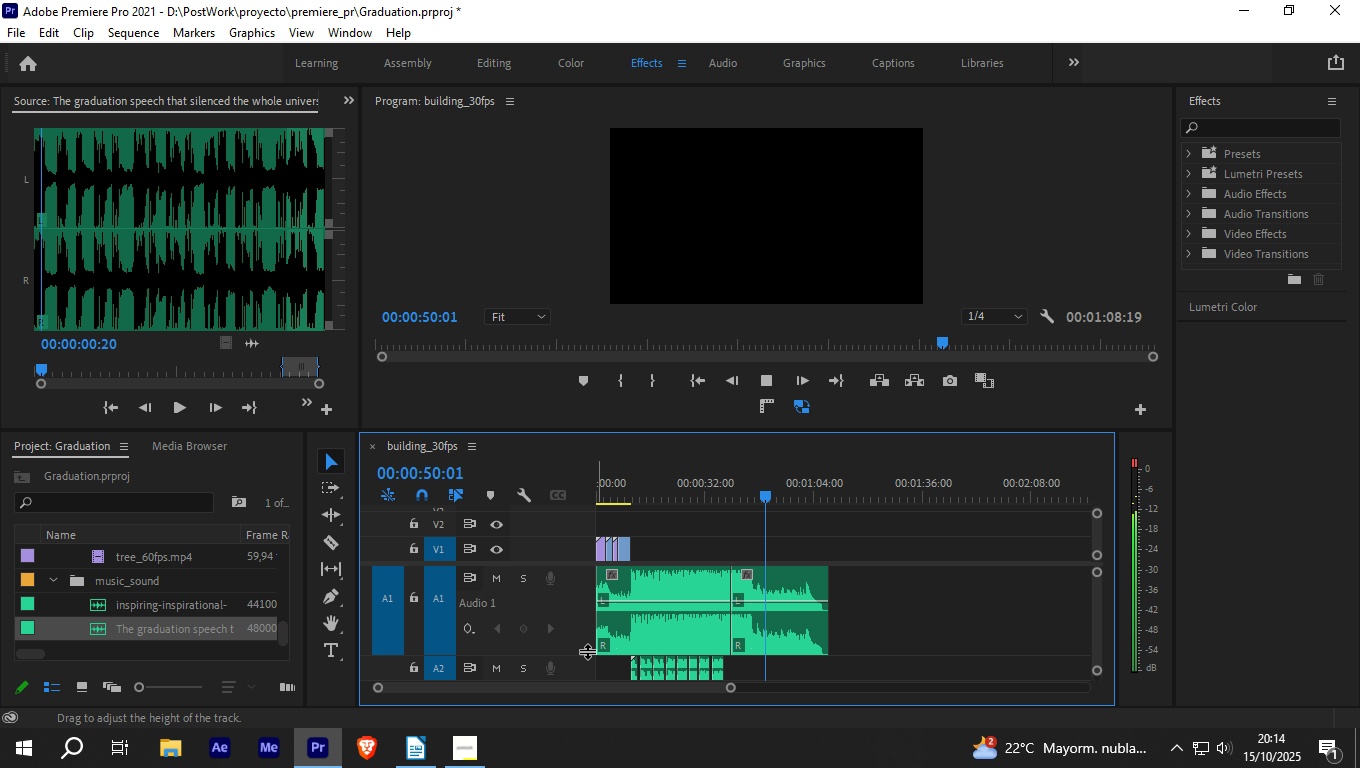 
left_click_drag(start_coordinate=[587, 652], to_coordinate=[589, 608])
 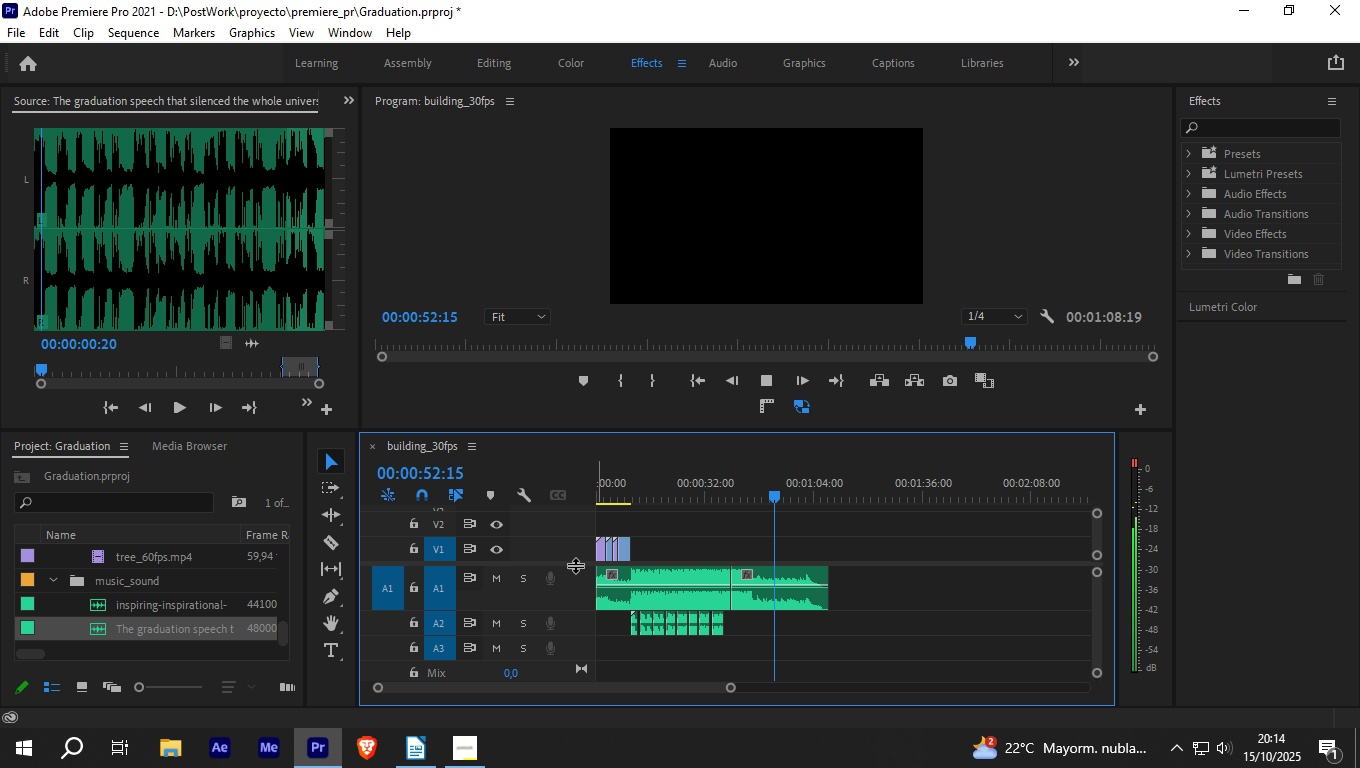 
left_click_drag(start_coordinate=[575, 565], to_coordinate=[575, 619])
 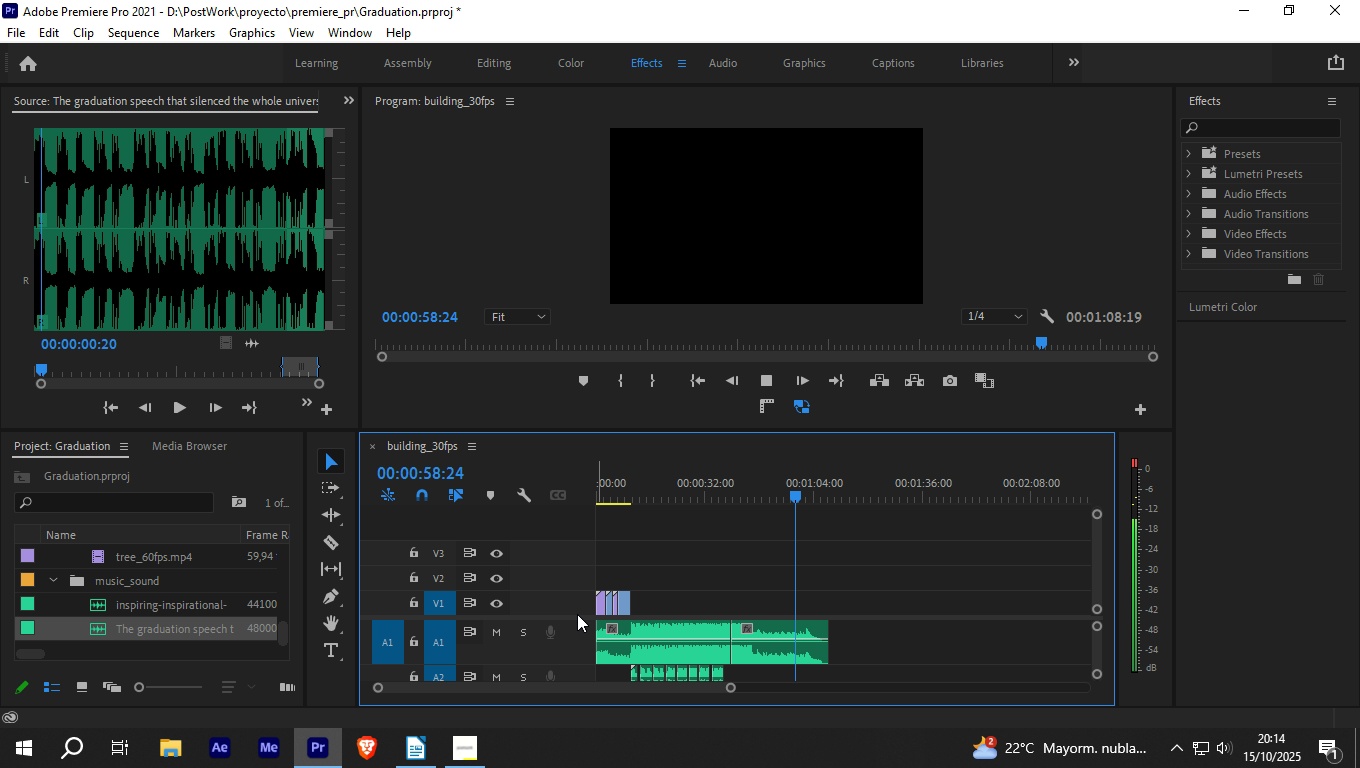 
wait(10.14)
 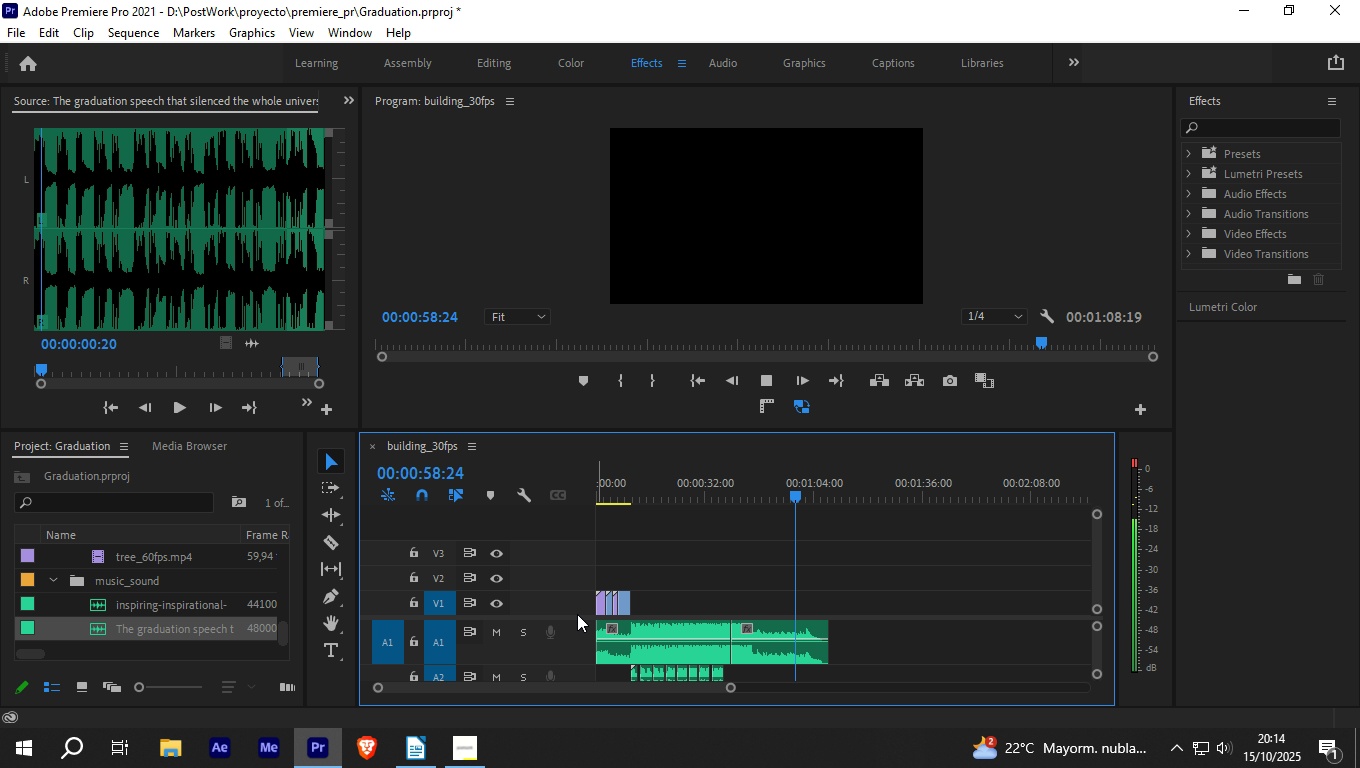 
key(Space)
 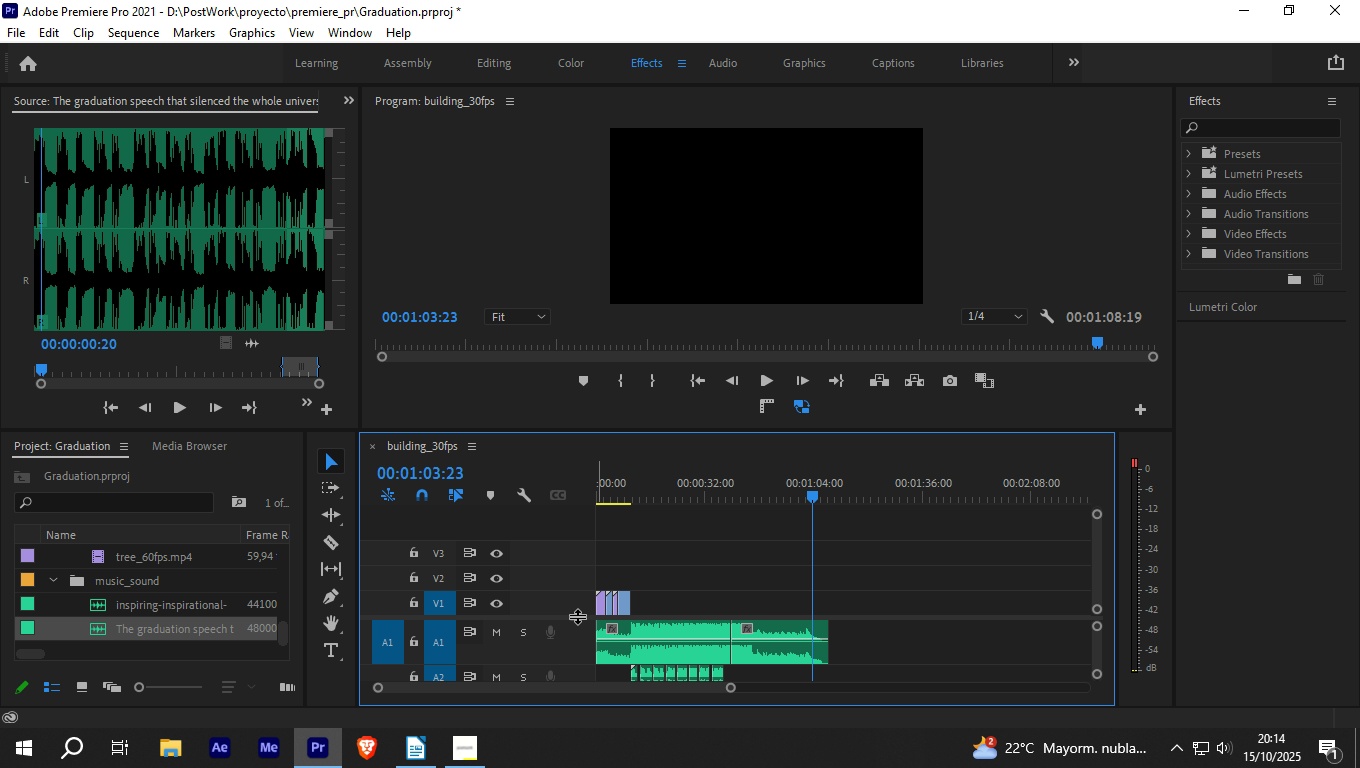 
key(Control+S)
 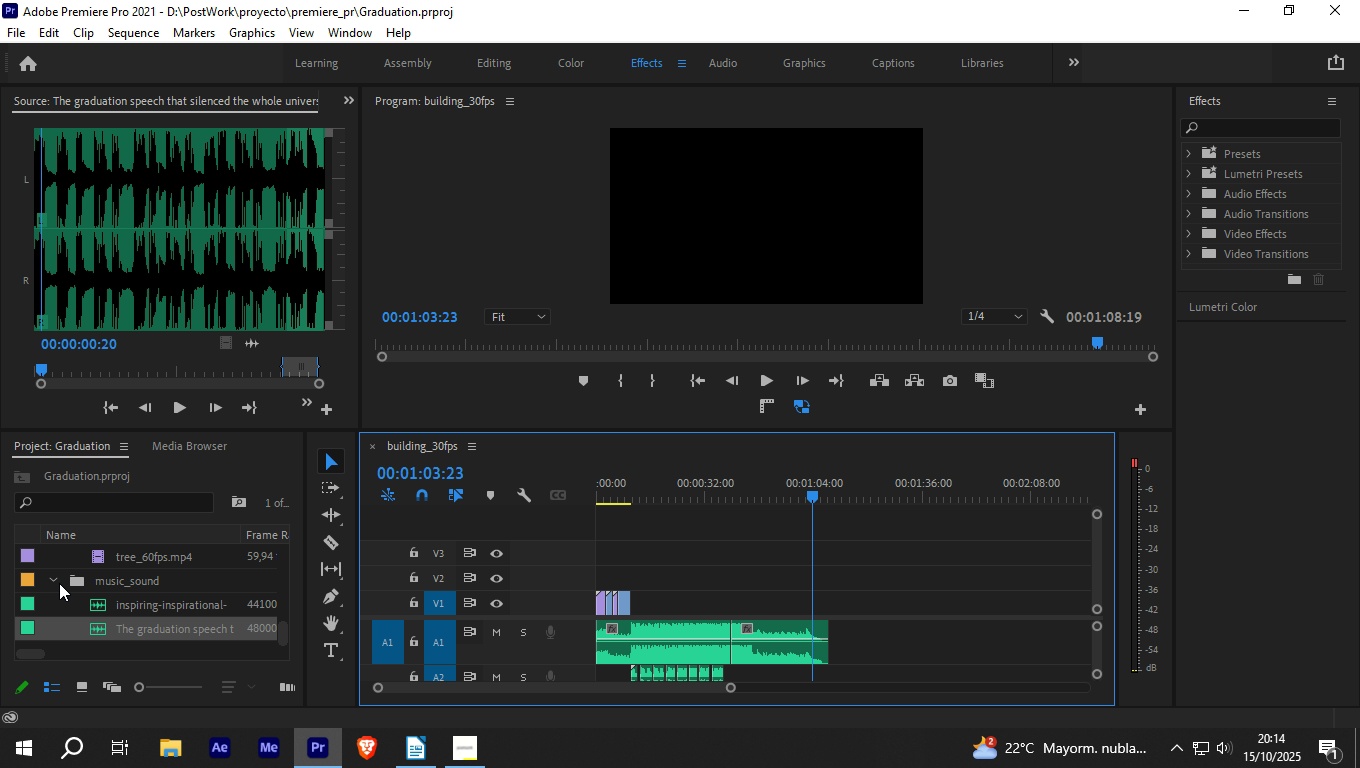 
left_click([56, 576])
 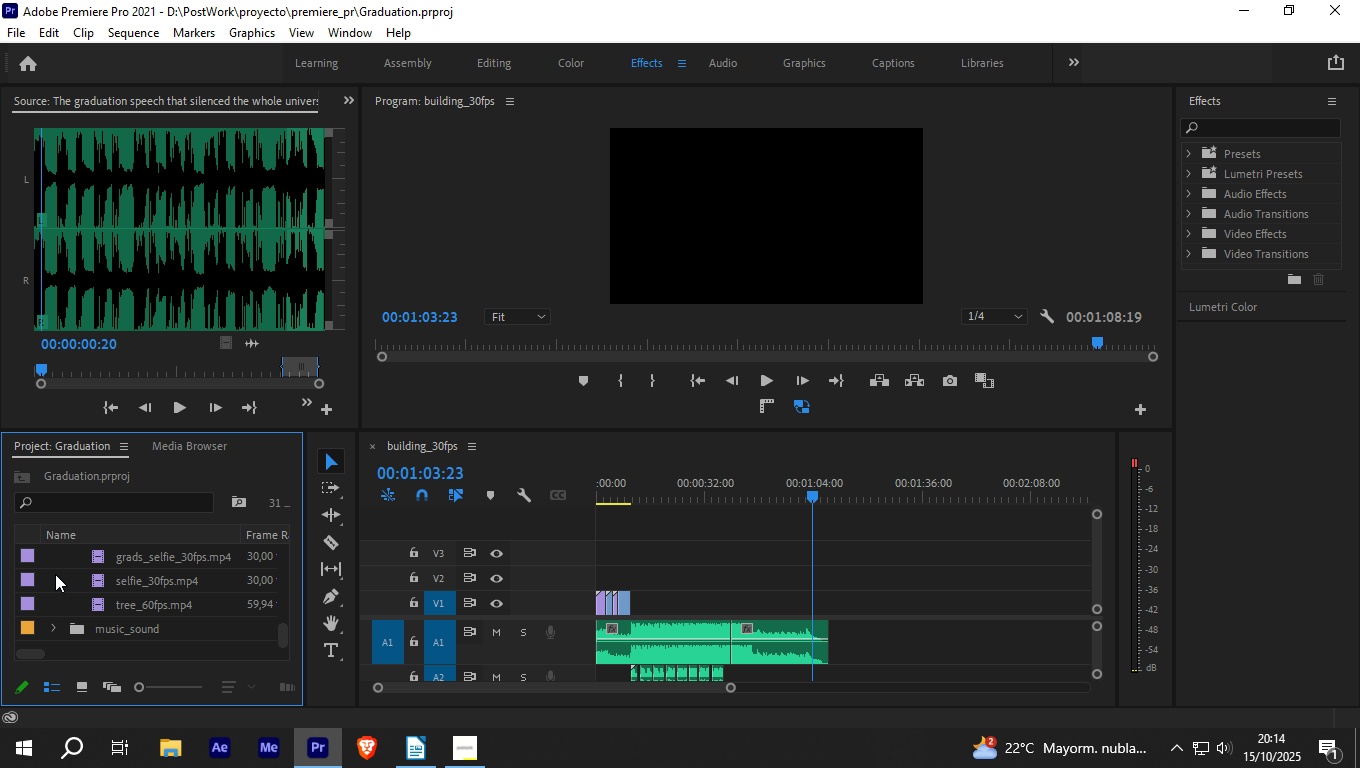 
mouse_move([121, 595])
 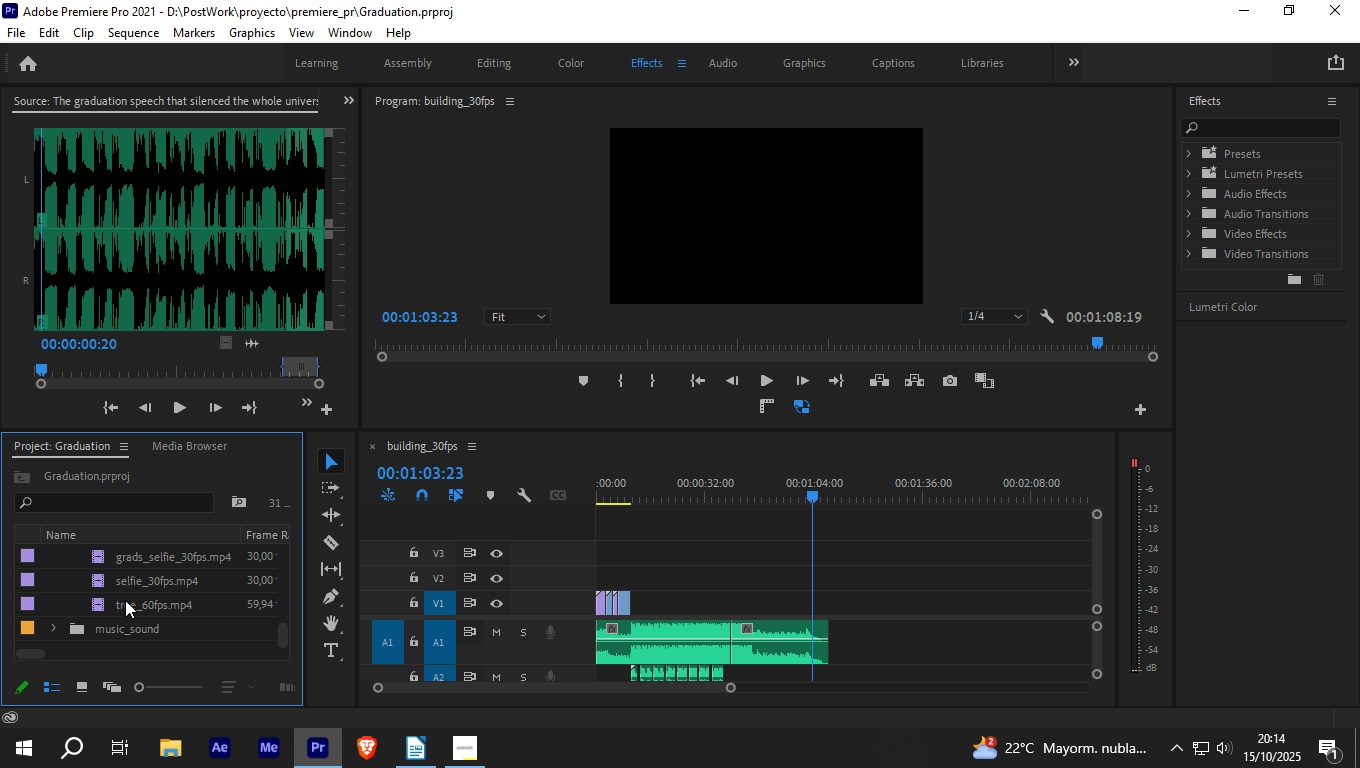 
scroll: coordinate [171, 604], scroll_direction: up, amount: 11.0
 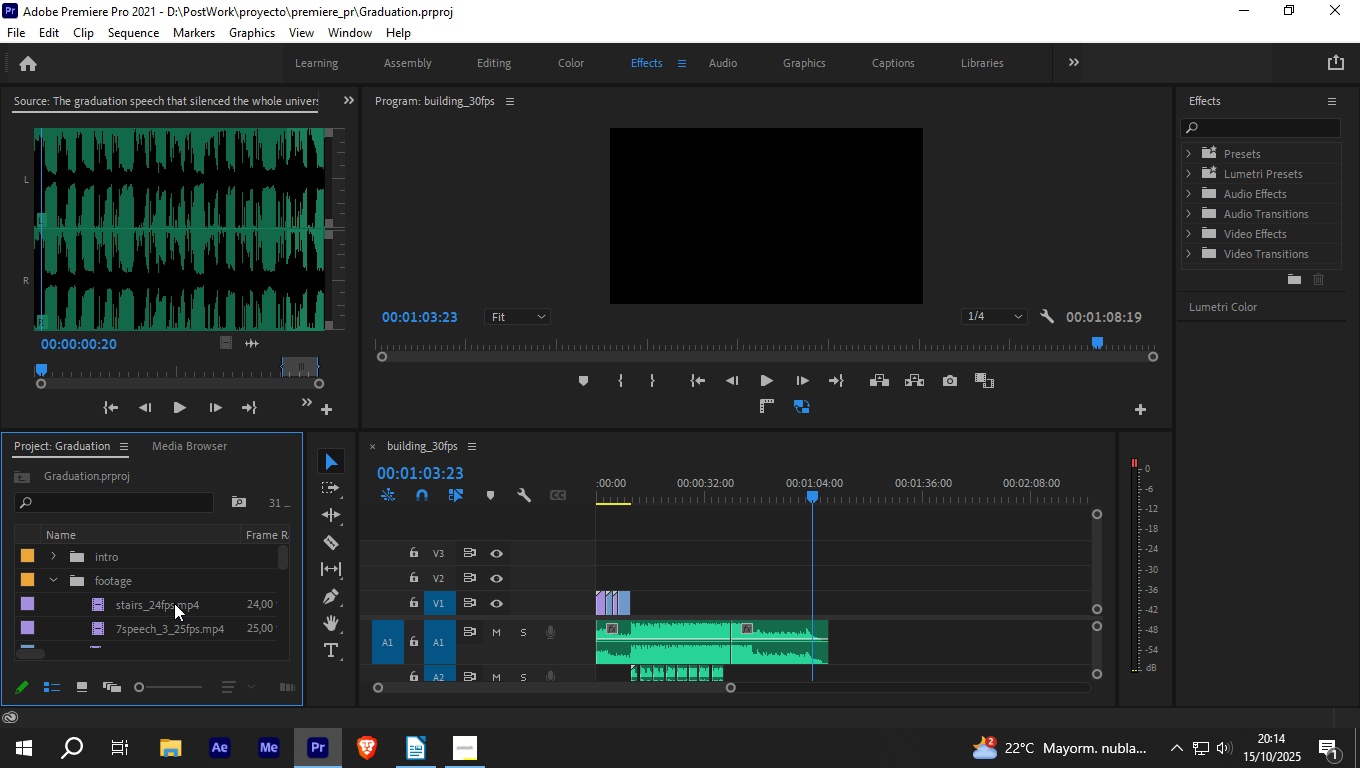 
scroll: coordinate [176, 602], scroll_direction: down, amount: 1.0
 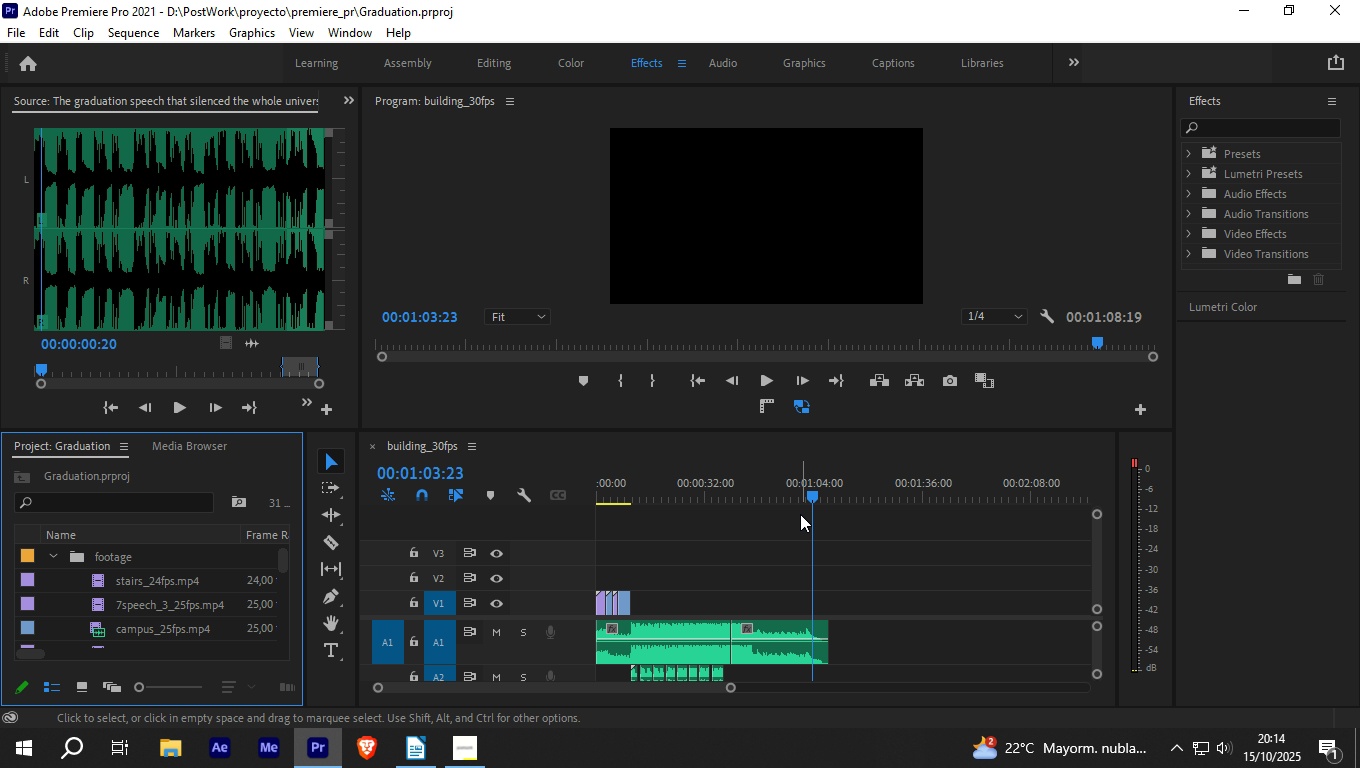 
left_click_drag(start_coordinate=[810, 495], to_coordinate=[628, 512])
 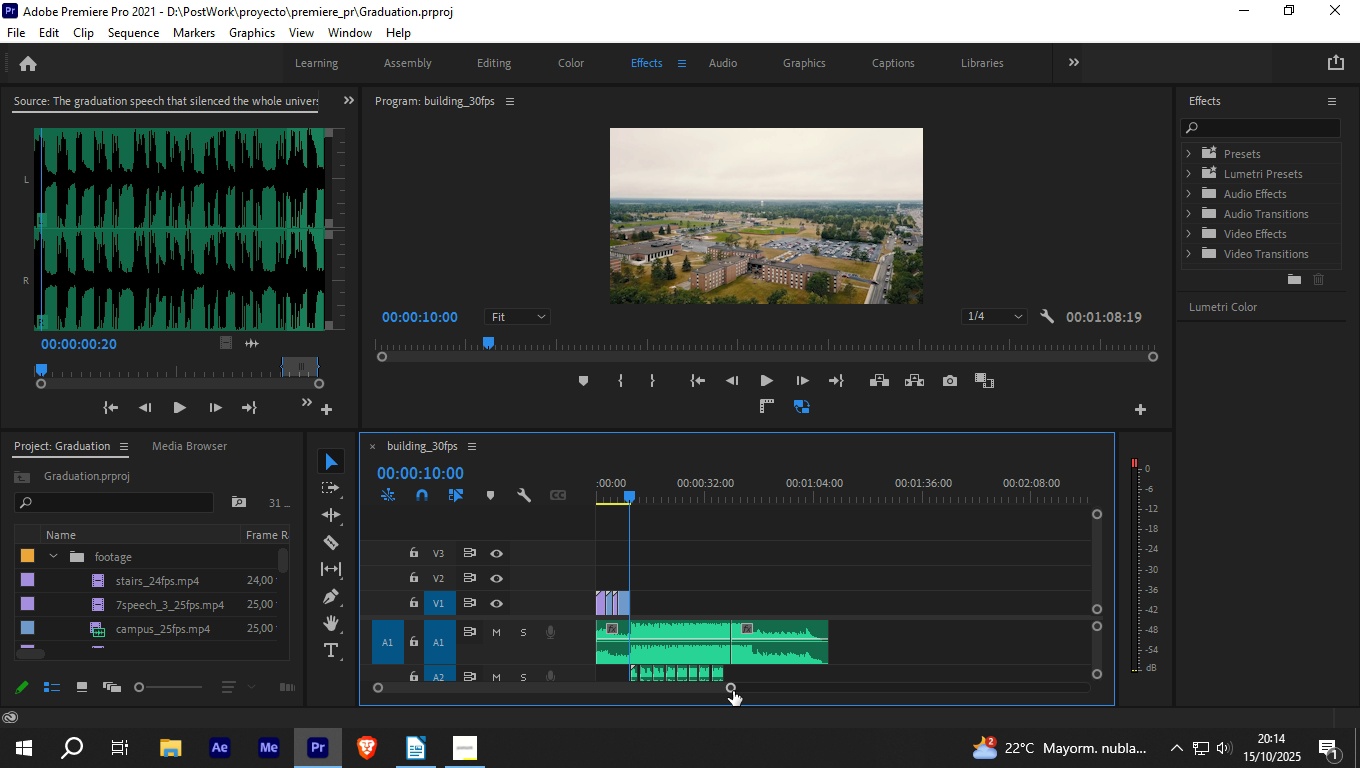 
left_click_drag(start_coordinate=[733, 689], to_coordinate=[678, 688])
 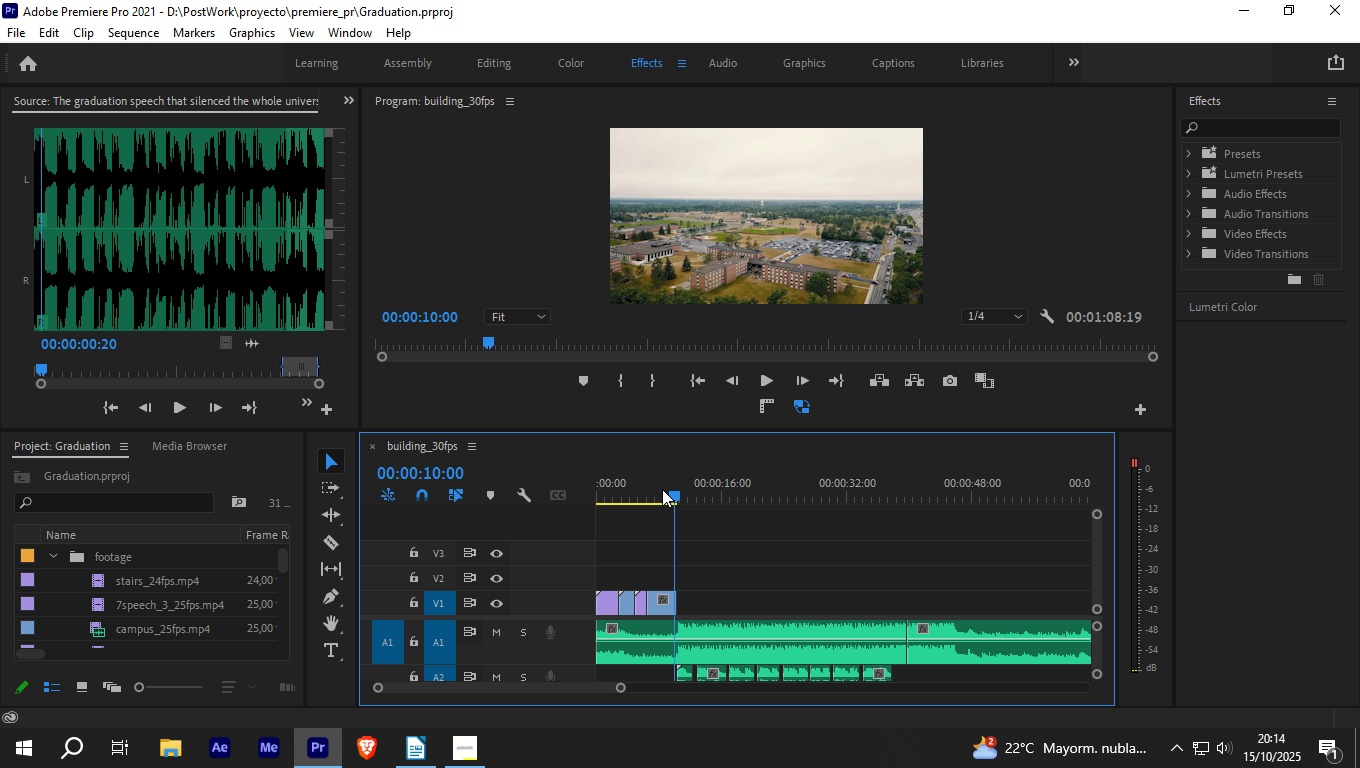 
left_click_drag(start_coordinate=[666, 489], to_coordinate=[678, 489])
 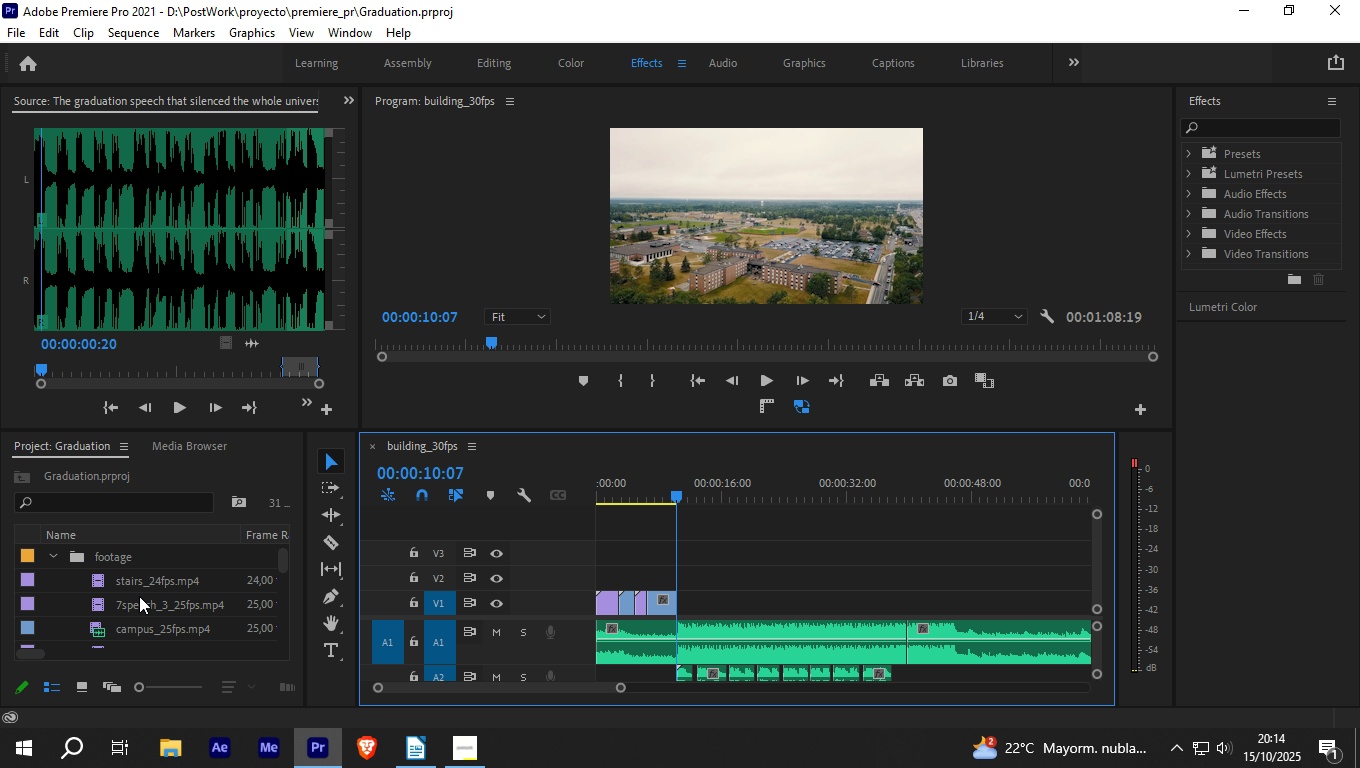 
left_click_drag(start_coordinate=[284, 556], to_coordinate=[284, 612])
 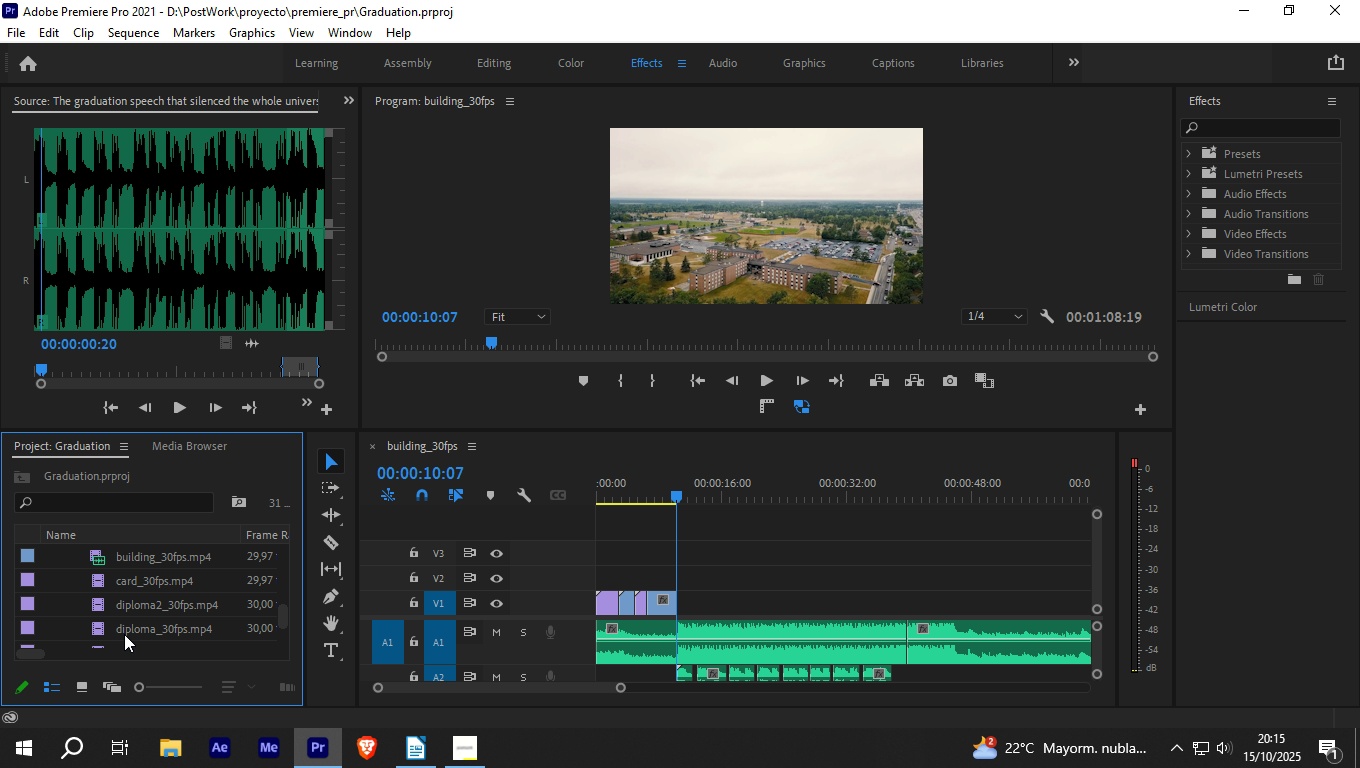 
left_click([124, 634])
 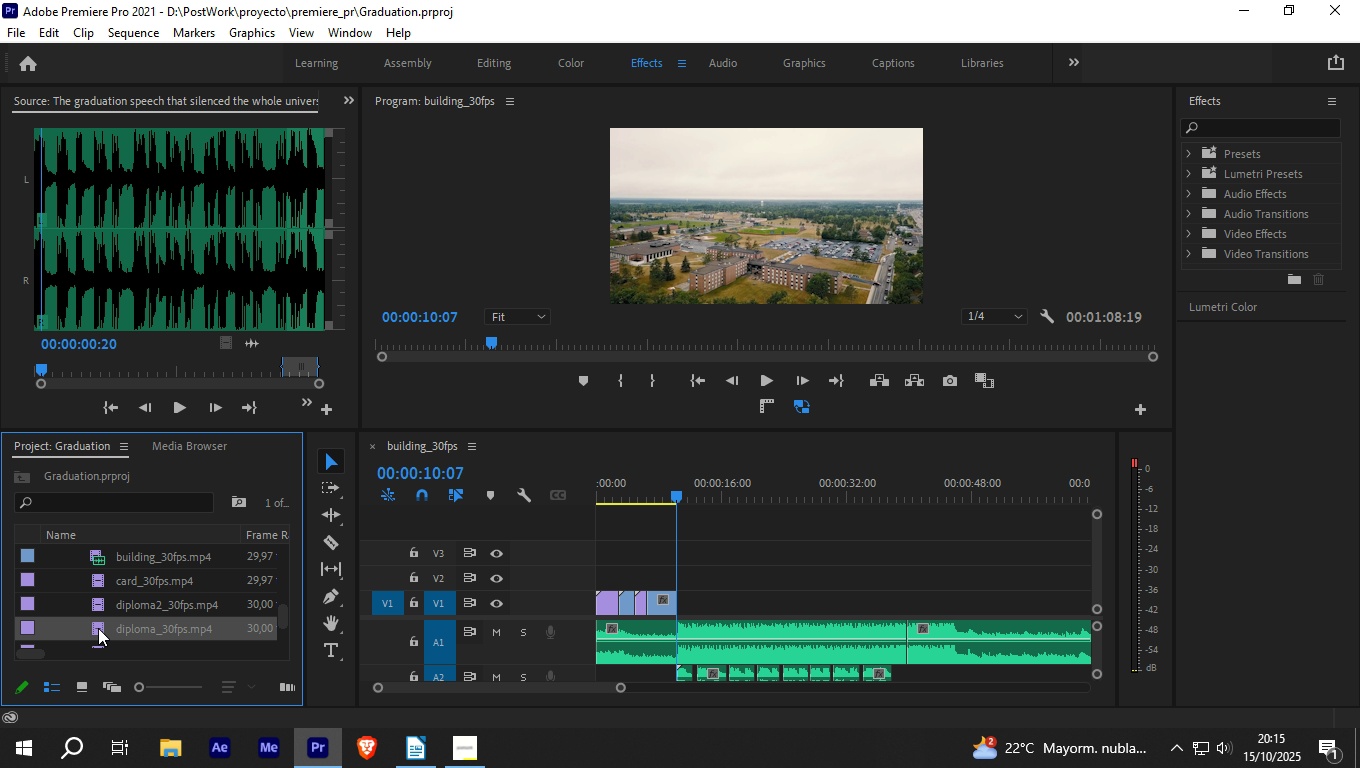 
double_click([98, 628])
 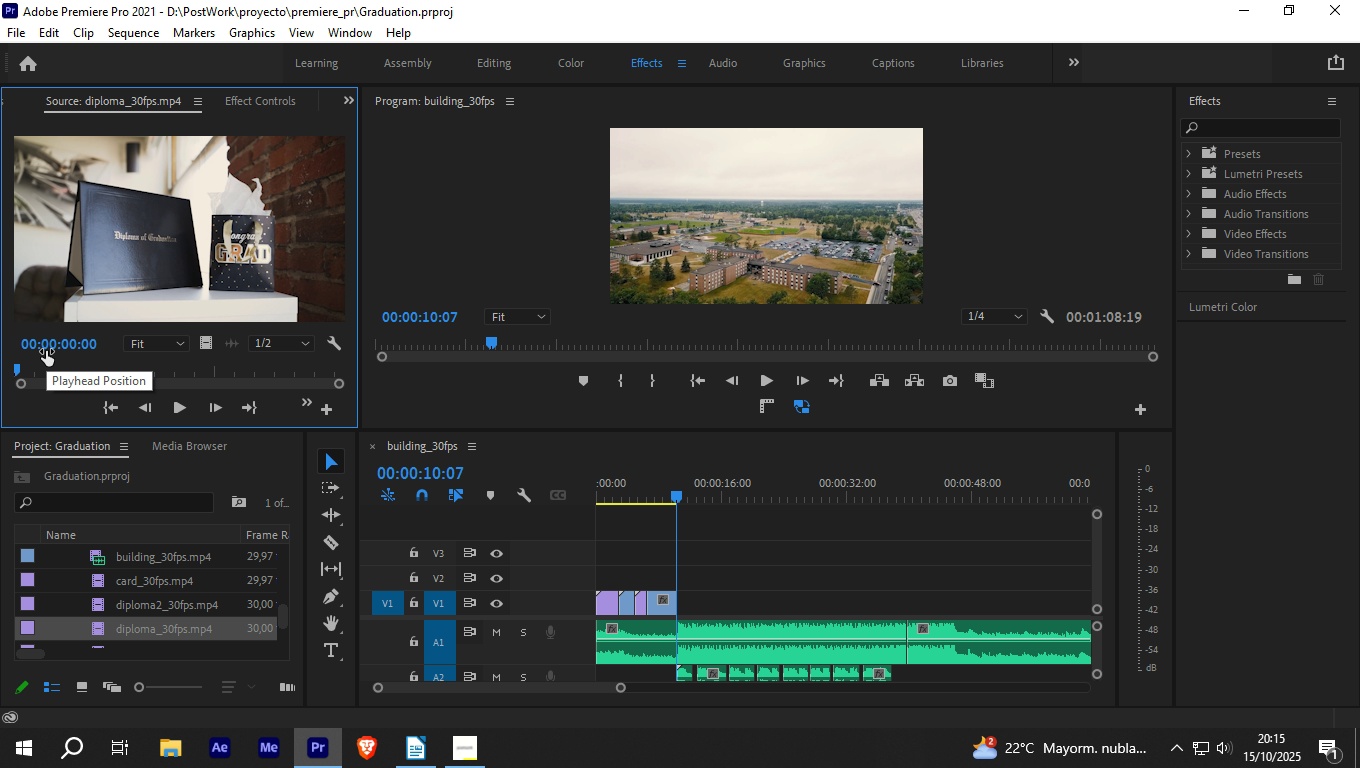 
key(Space)
 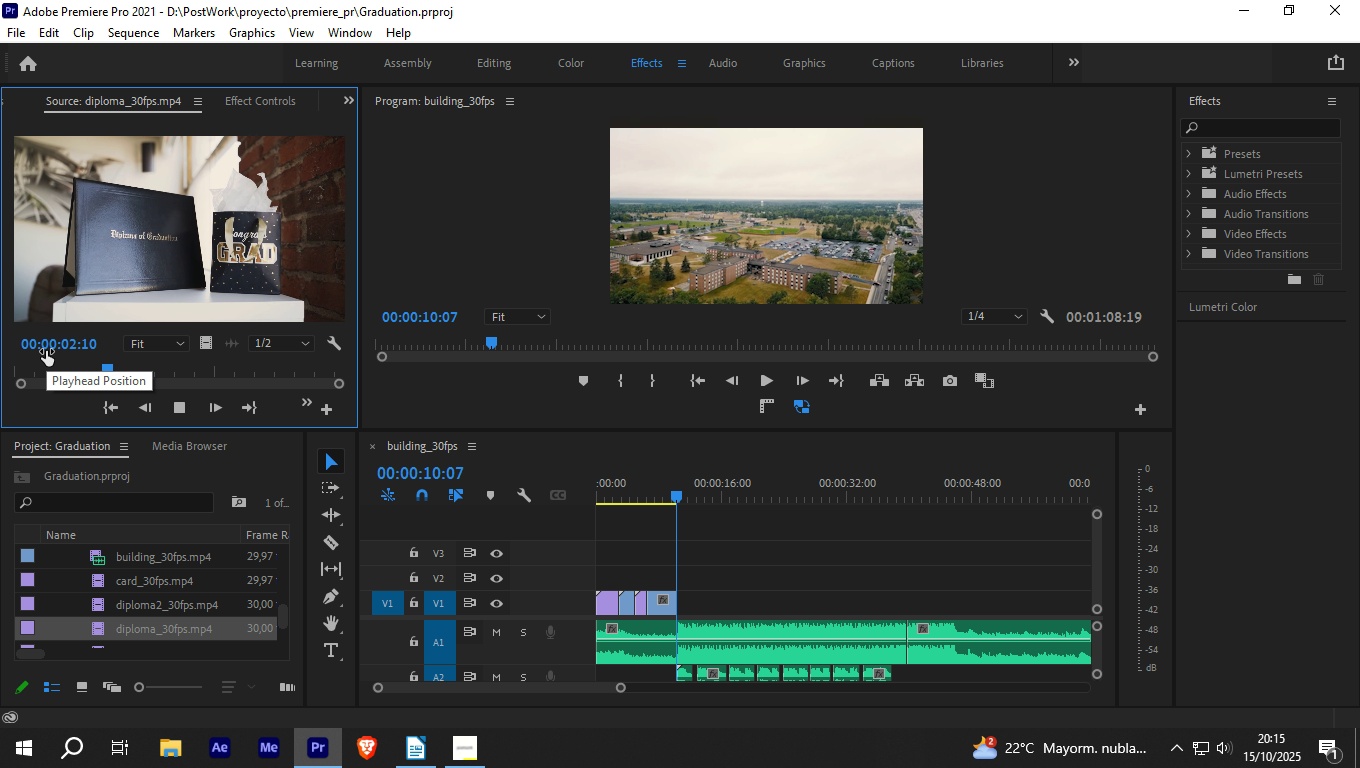 
key(Space)
 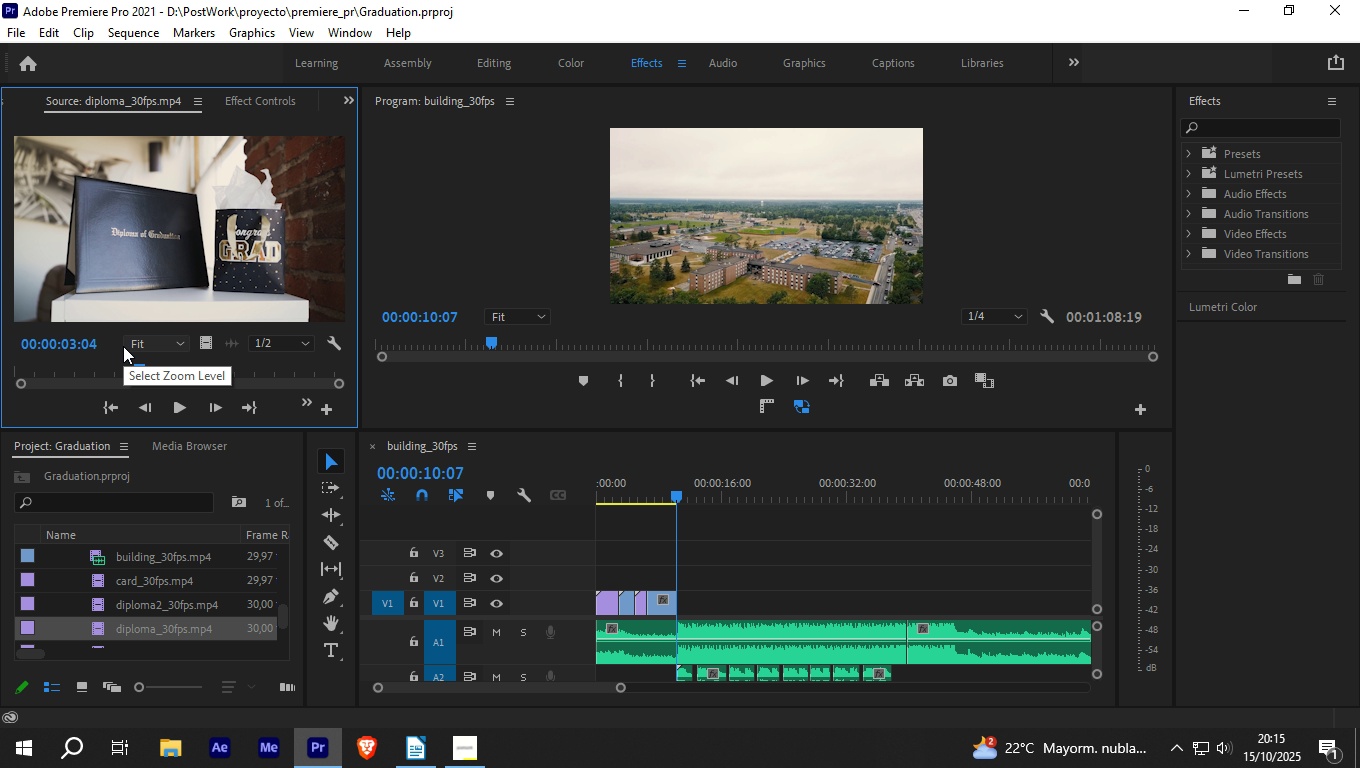 
key(O)
 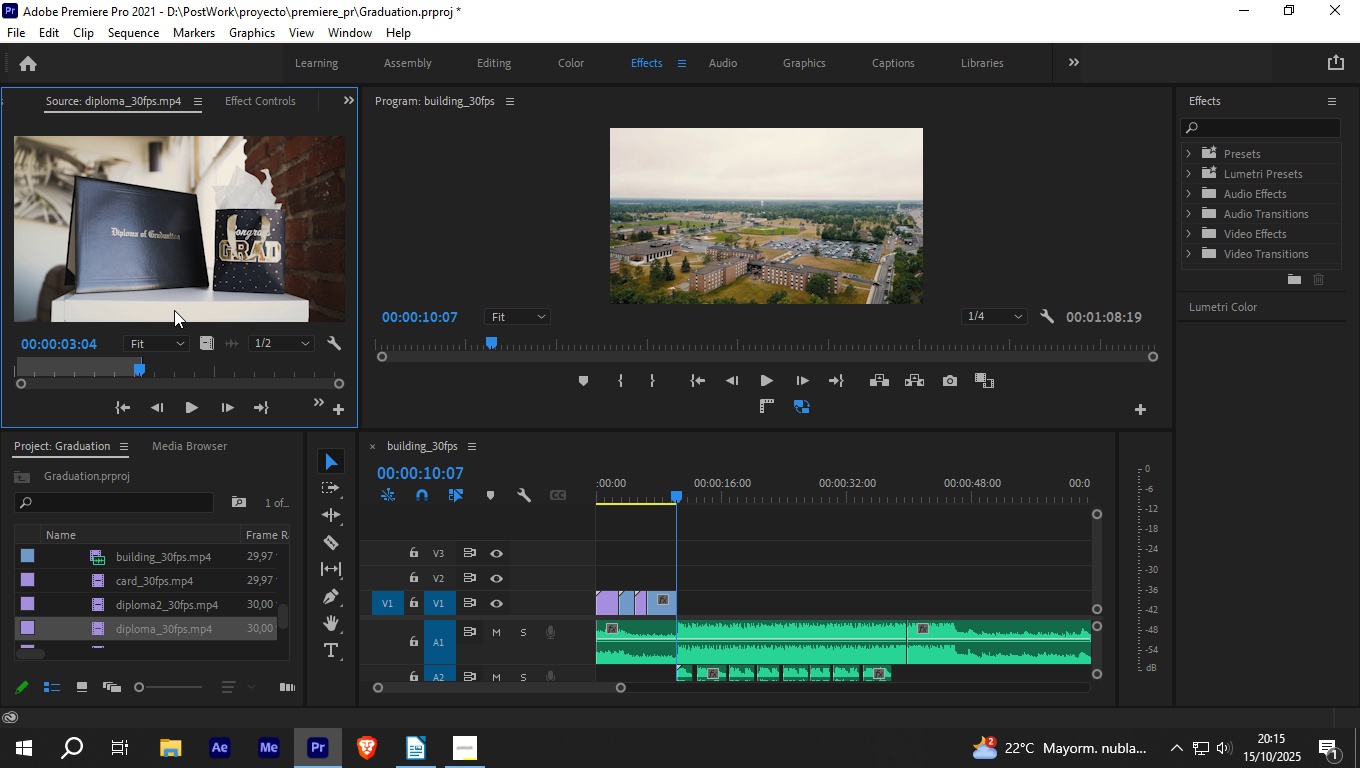 
left_click_drag(start_coordinate=[203, 350], to_coordinate=[681, 600])
 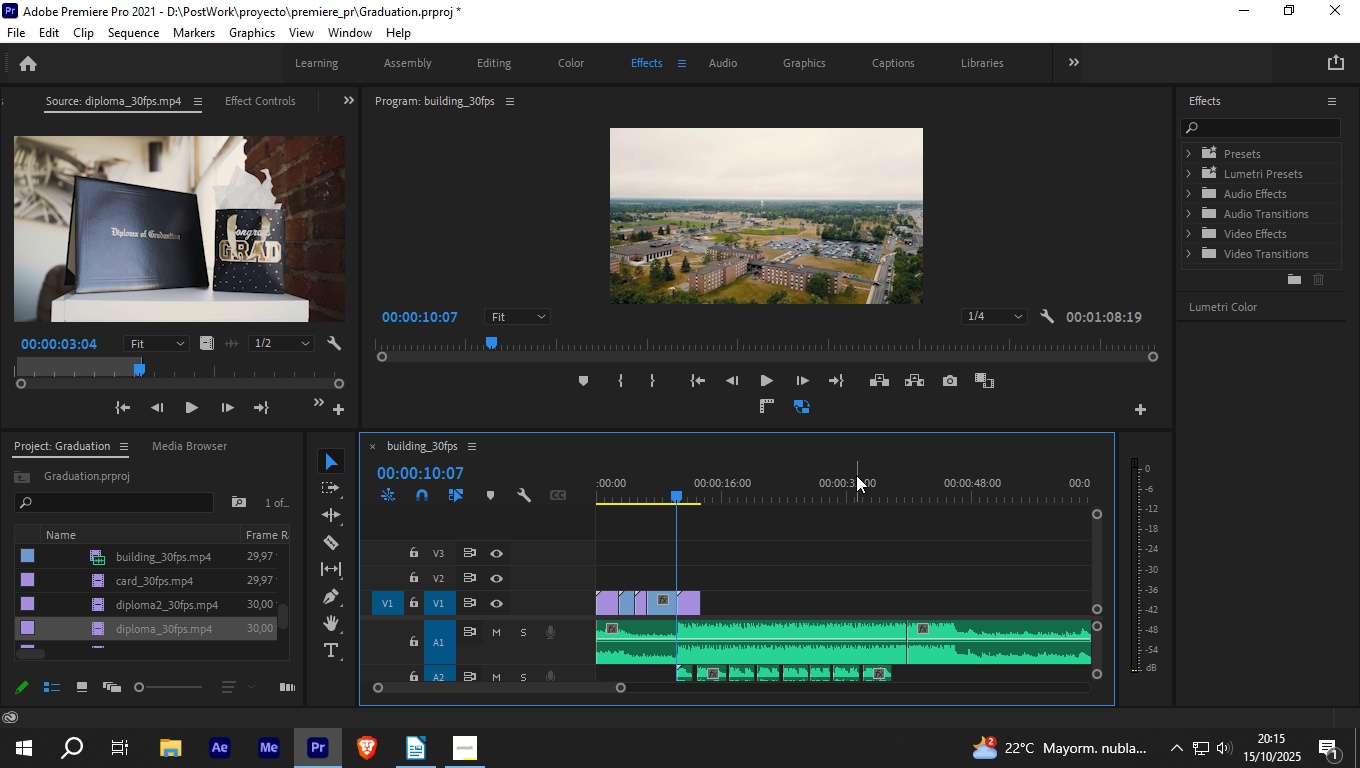 
key(Space)
 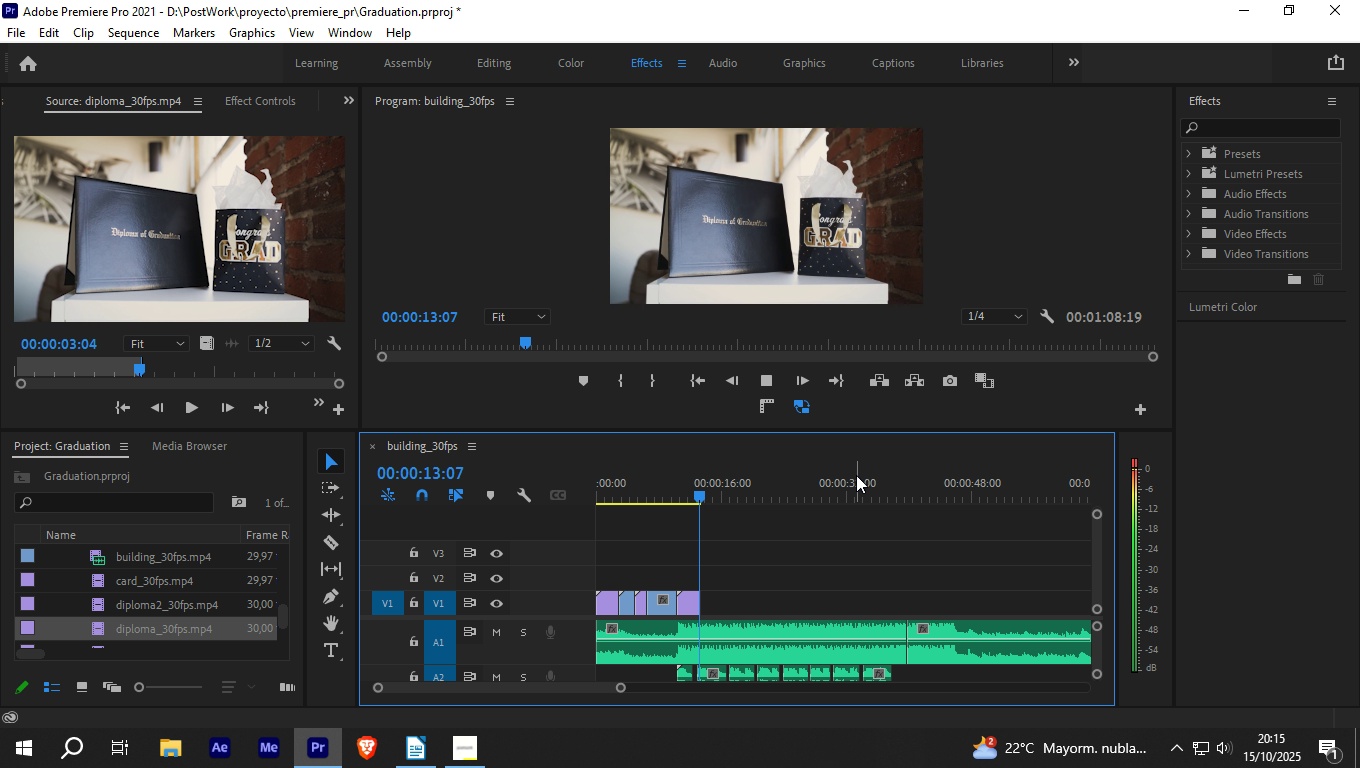 
key(Space)
 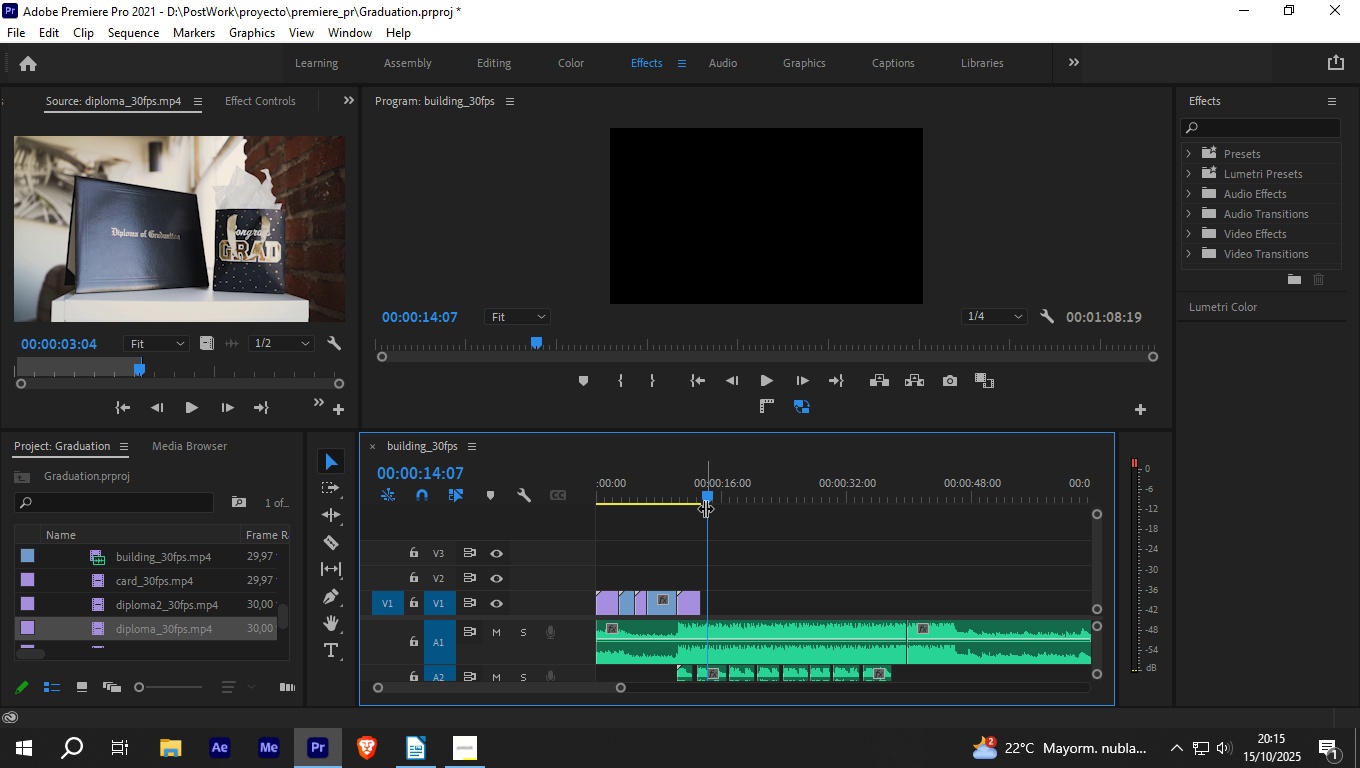 
left_click_drag(start_coordinate=[705, 500], to_coordinate=[692, 500])
 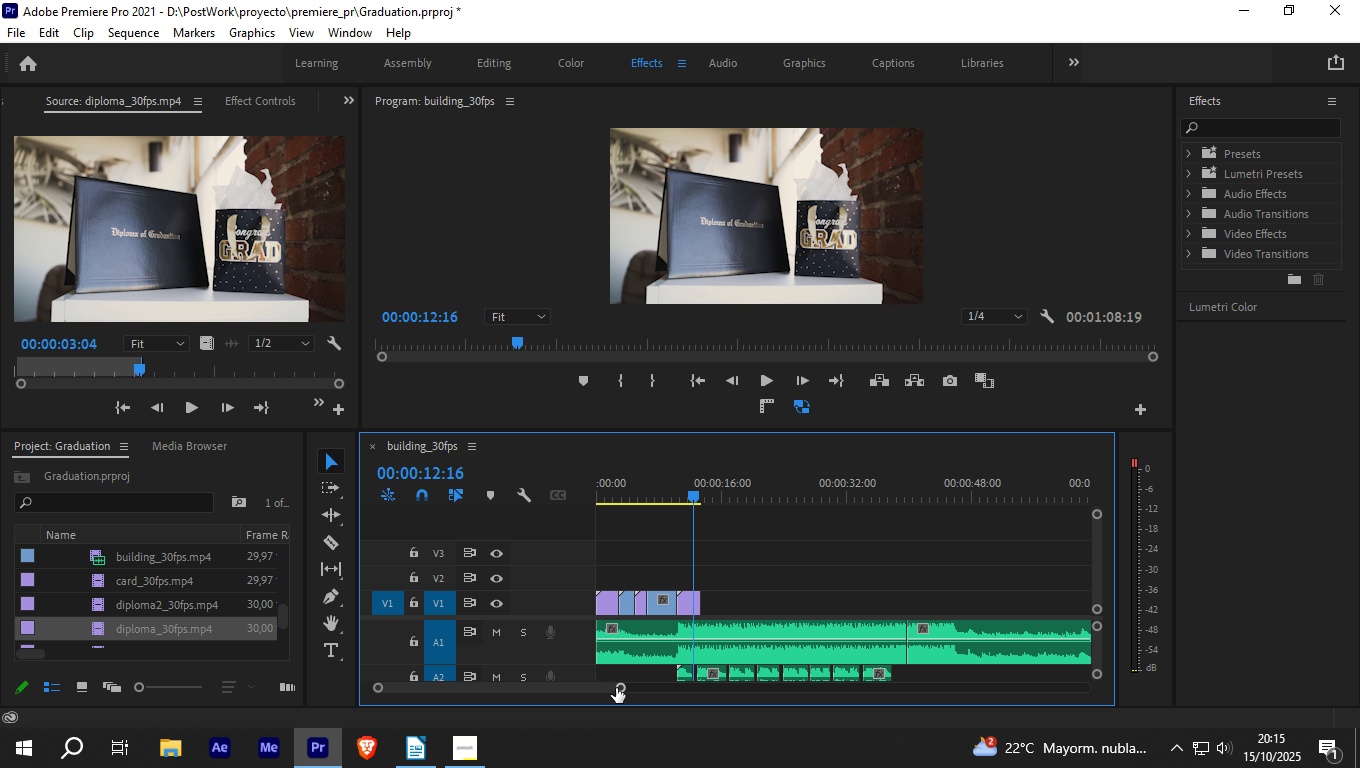 
left_click_drag(start_coordinate=[617, 688], to_coordinate=[594, 689])
 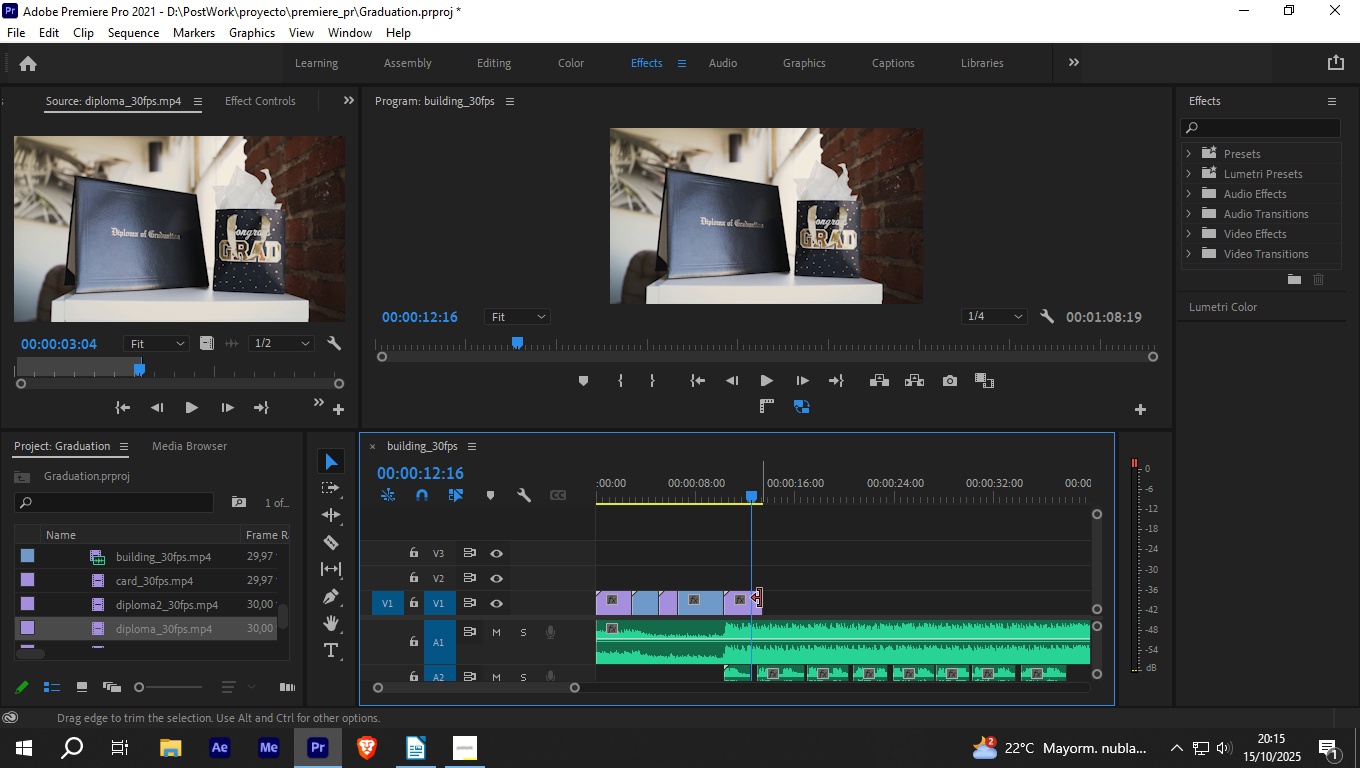 
left_click_drag(start_coordinate=[760, 598], to_coordinate=[754, 598])
 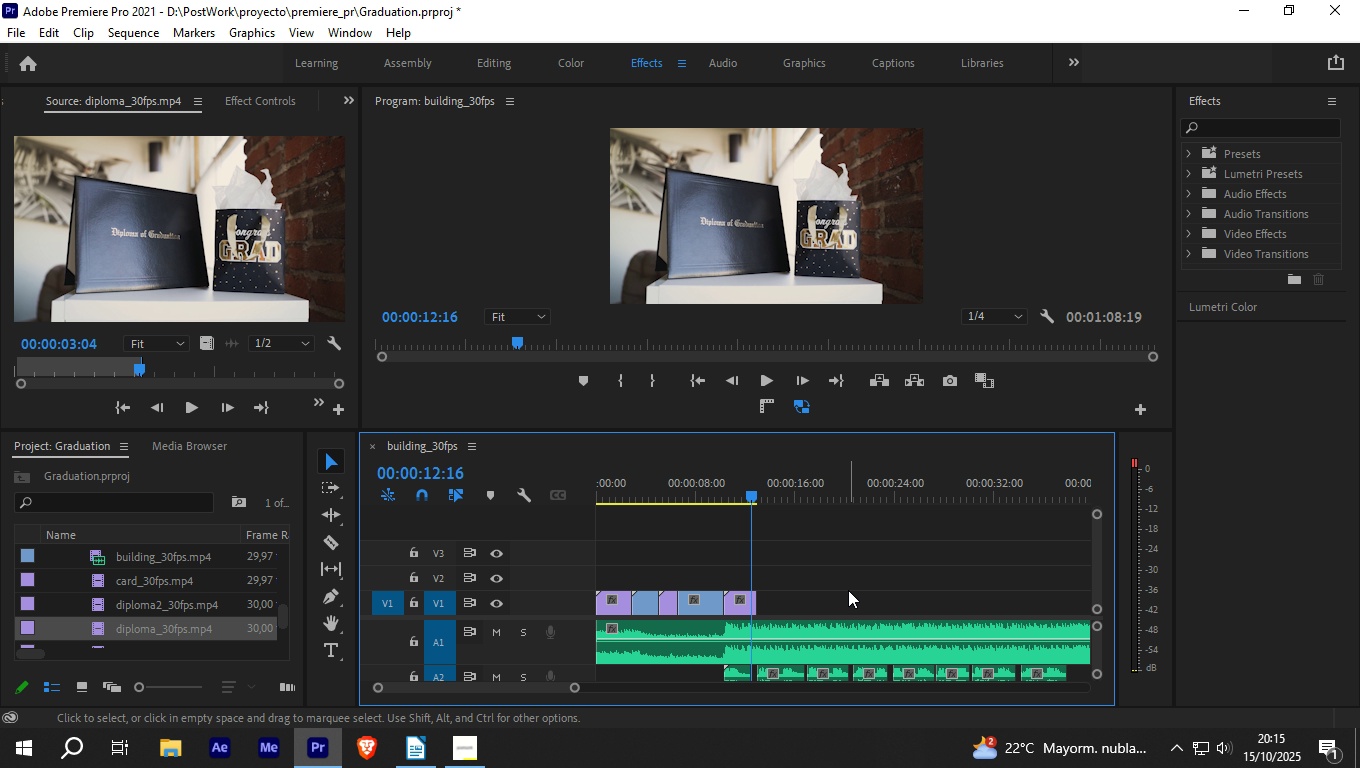 
key(Space)
 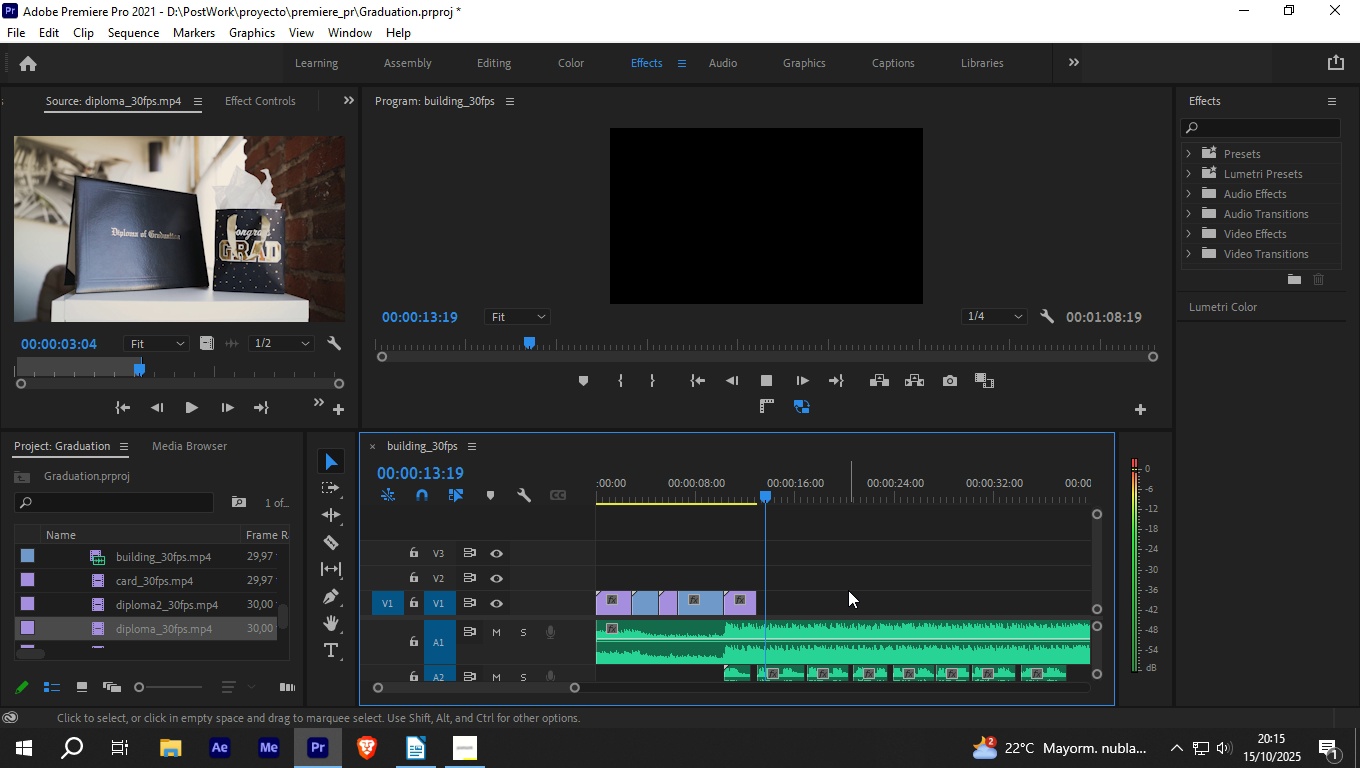 
key(Space)
 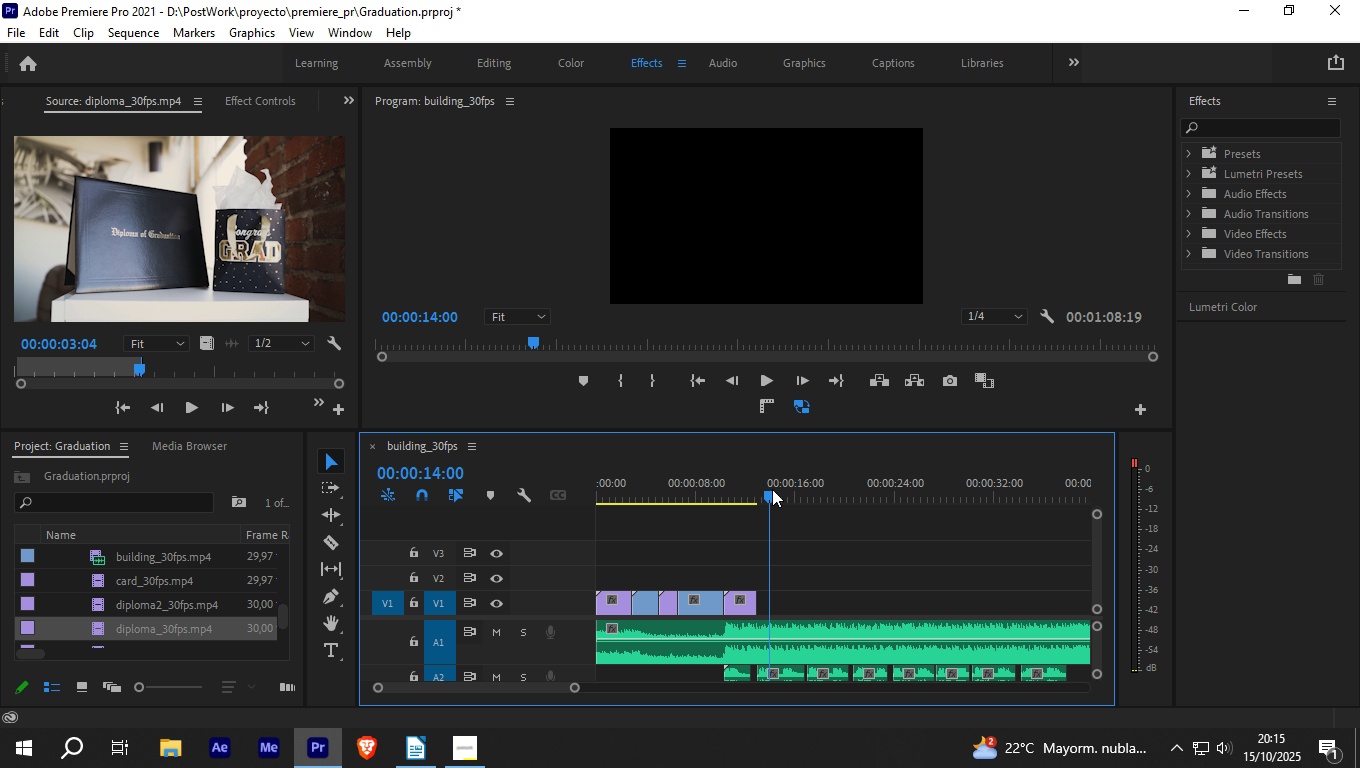 
left_click_drag(start_coordinate=[765, 492], to_coordinate=[752, 490])
 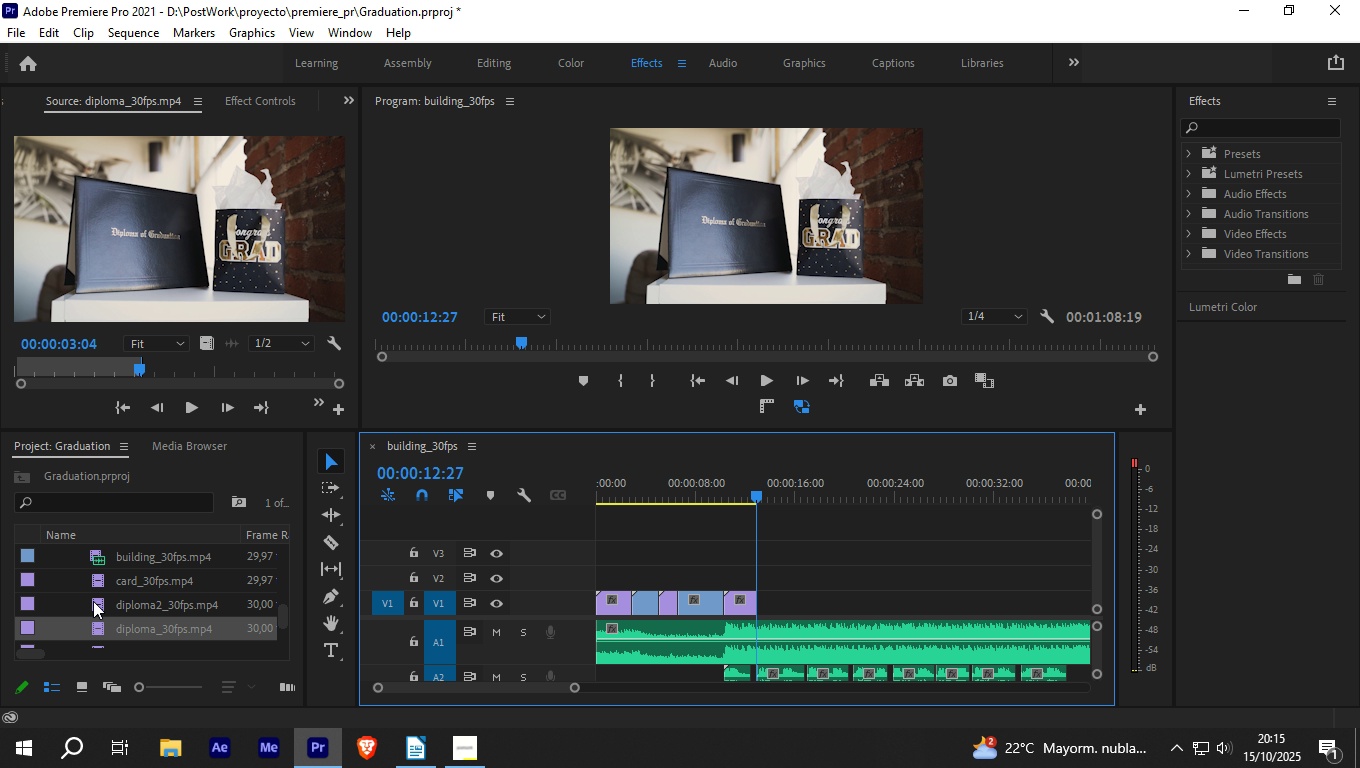 
left_click([93, 601])
 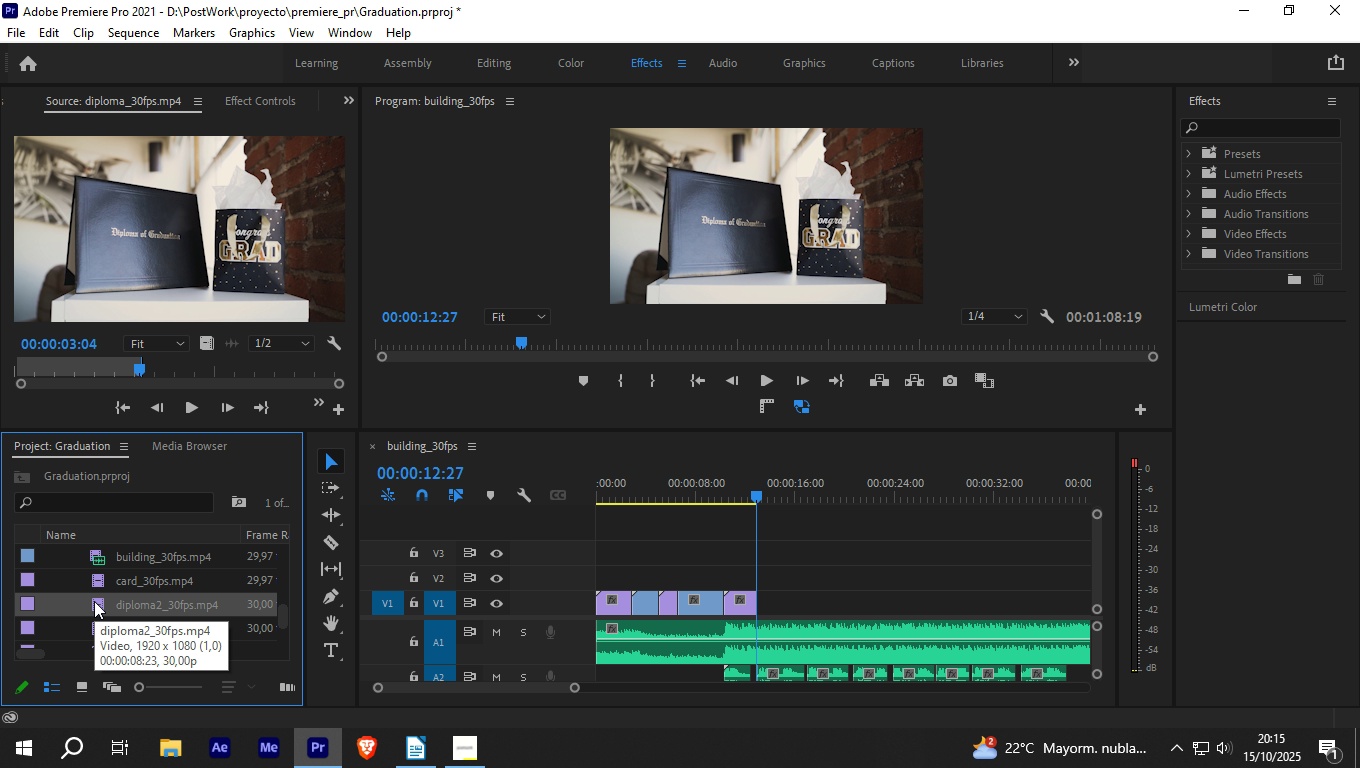 
double_click([94, 601])
 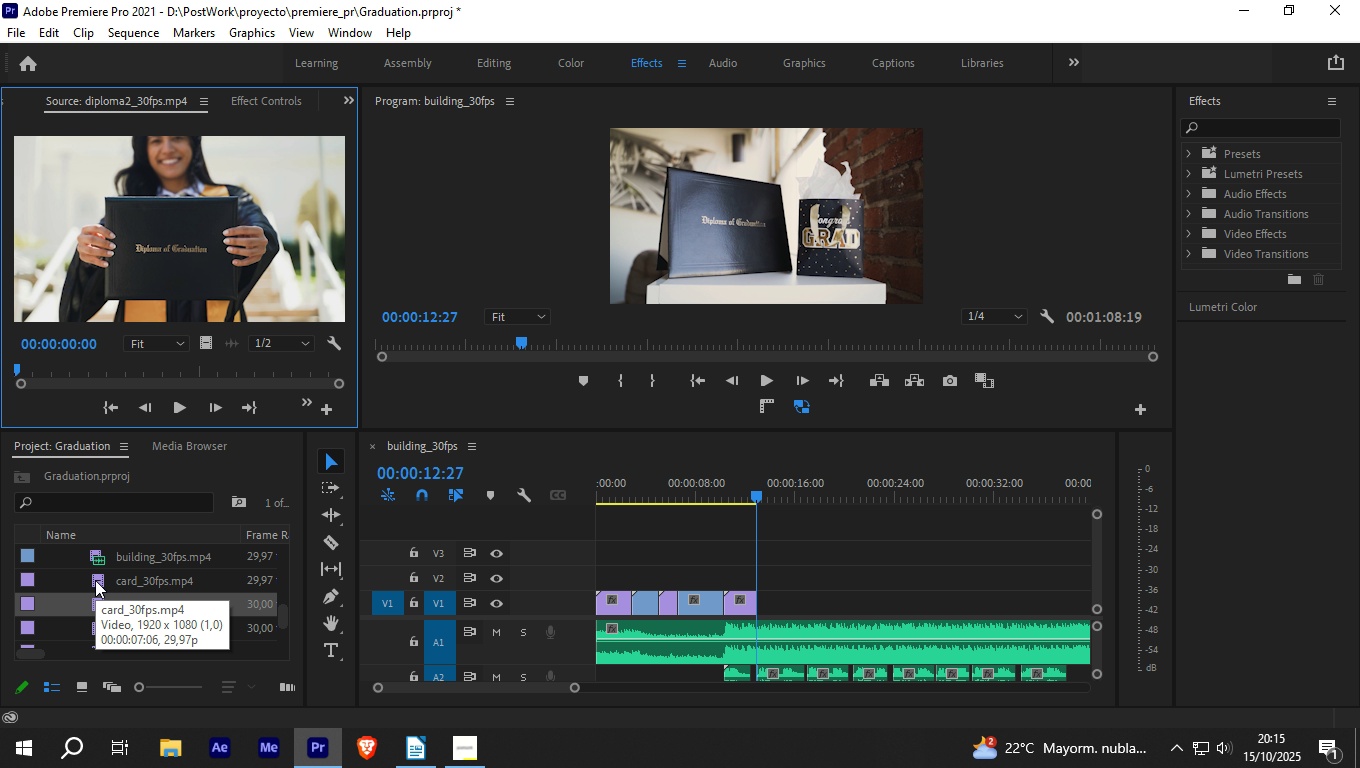 
left_click([95, 580])
 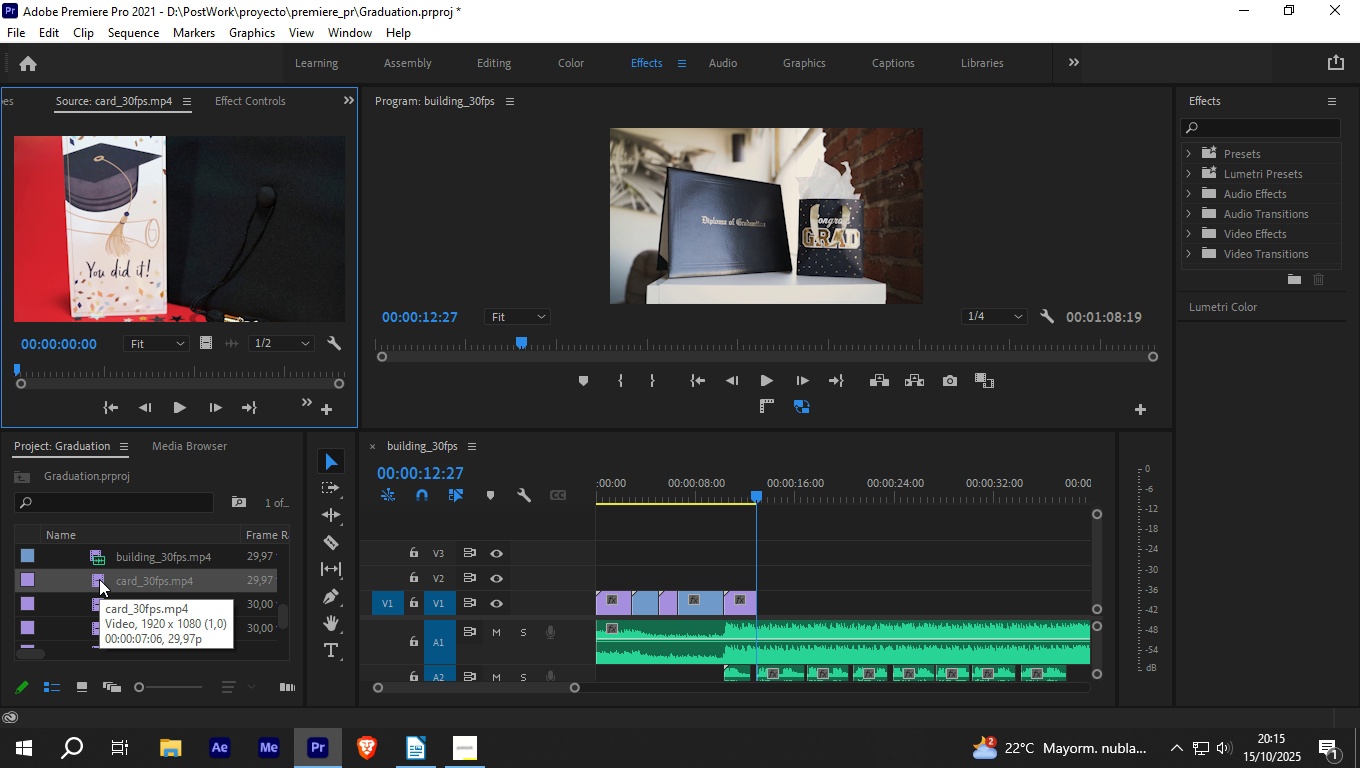 
wait(7.8)
 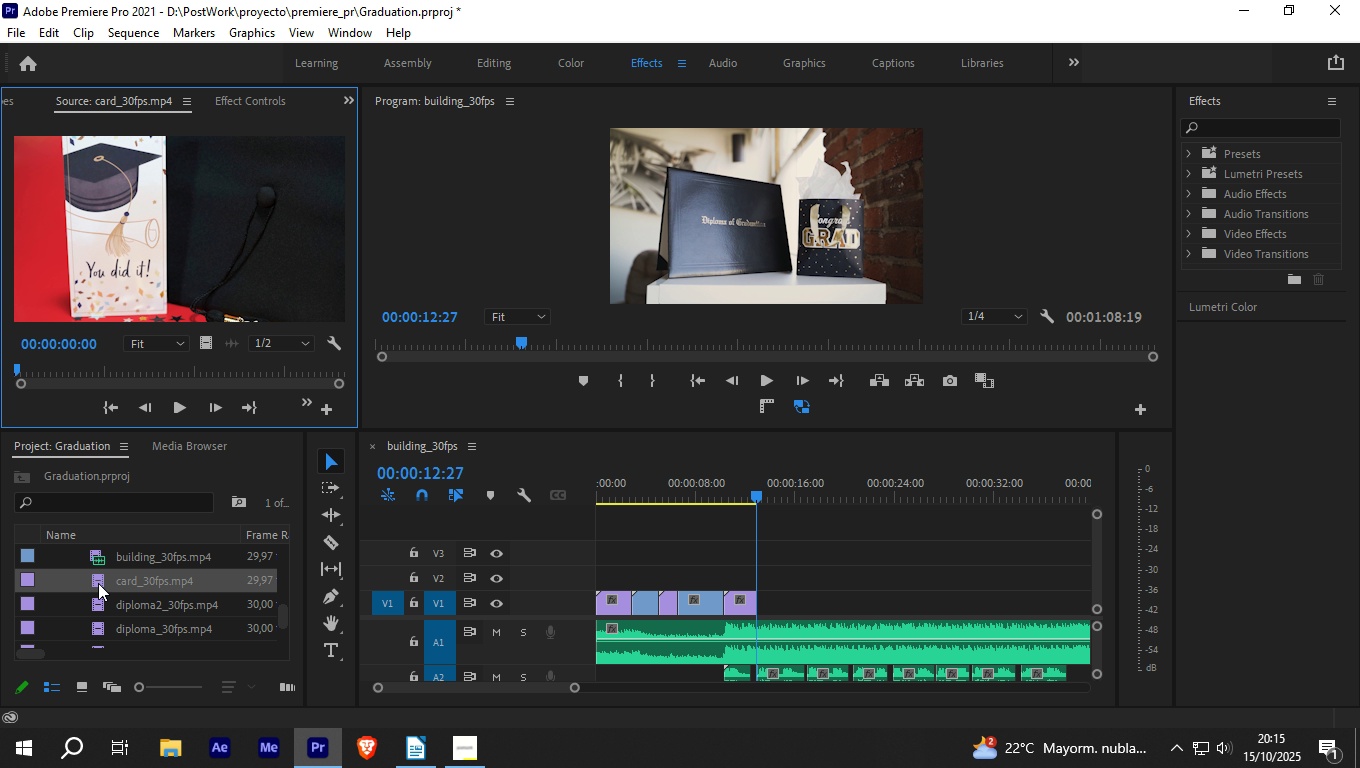 
left_click([180, 404])
 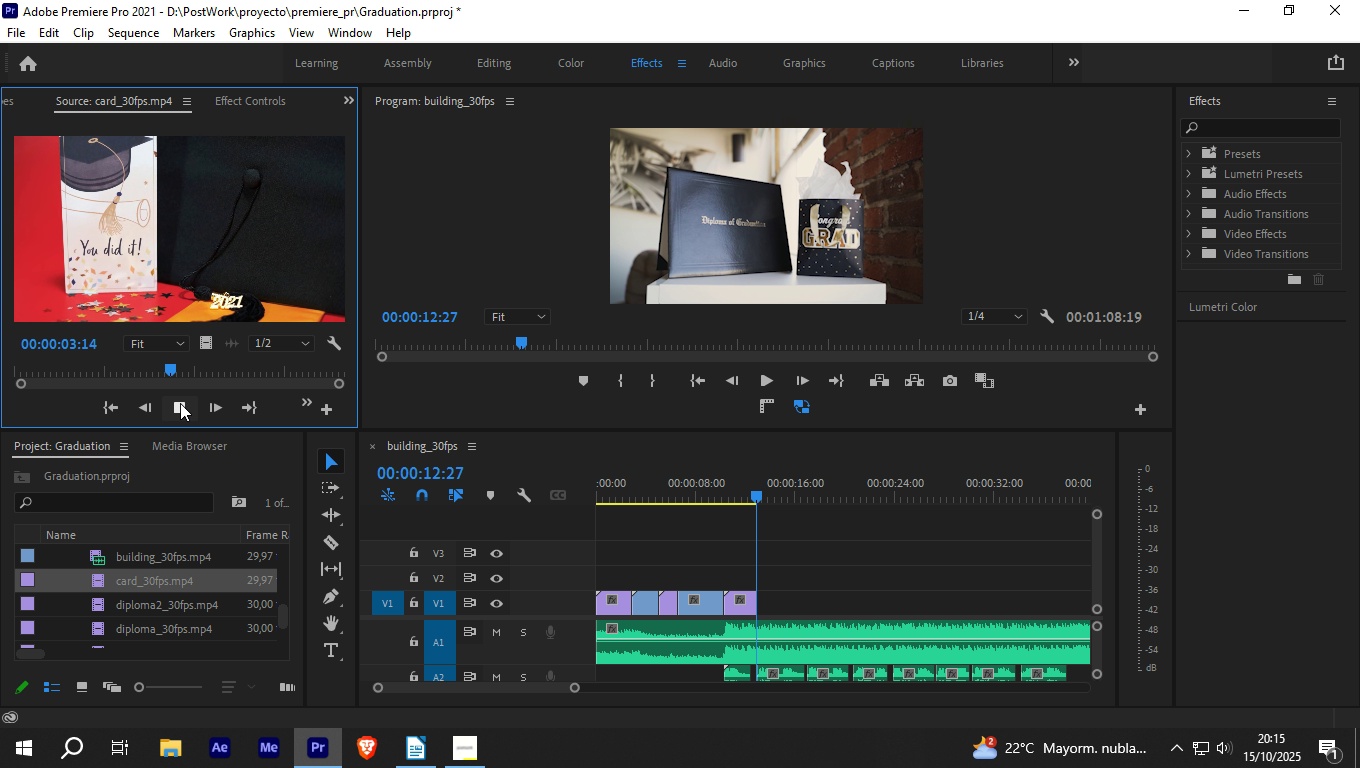 
left_click([180, 403])
 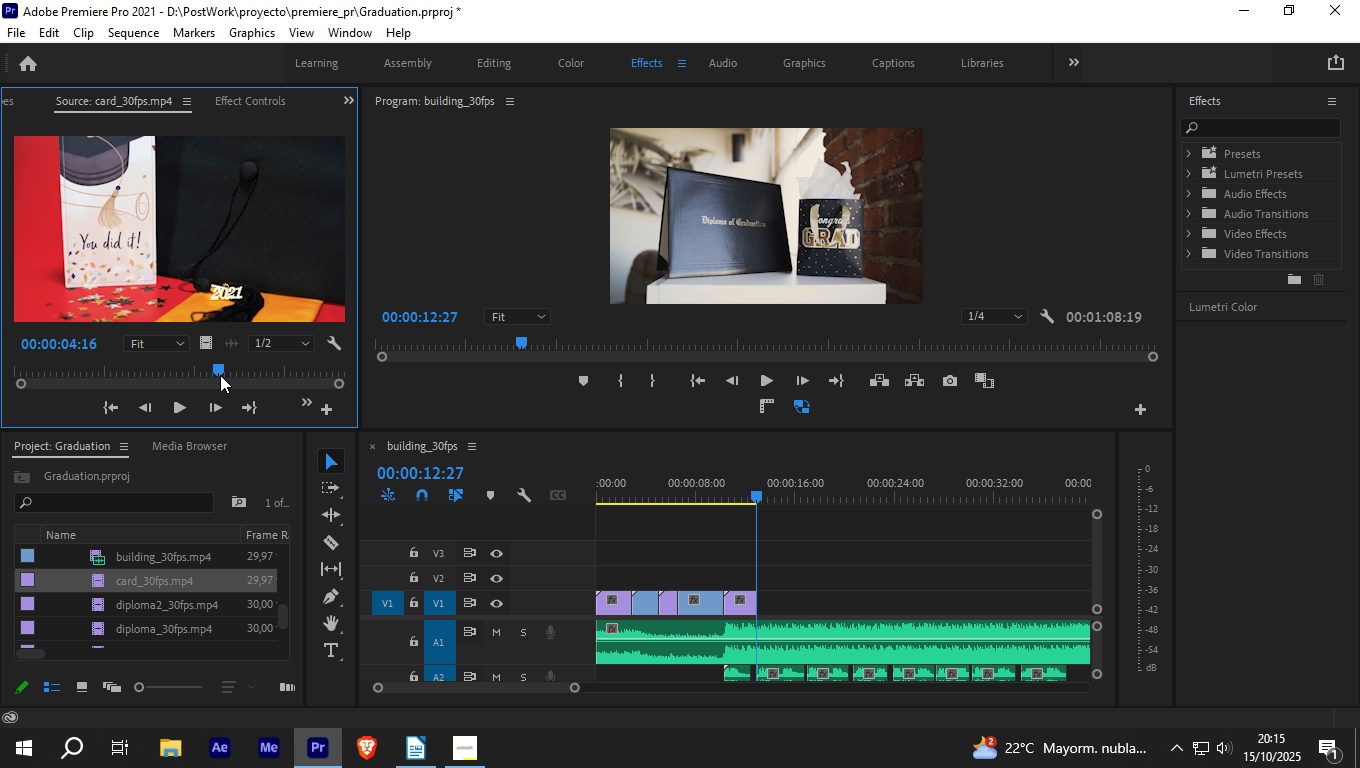 
left_click_drag(start_coordinate=[219, 365], to_coordinate=[62, 362])
 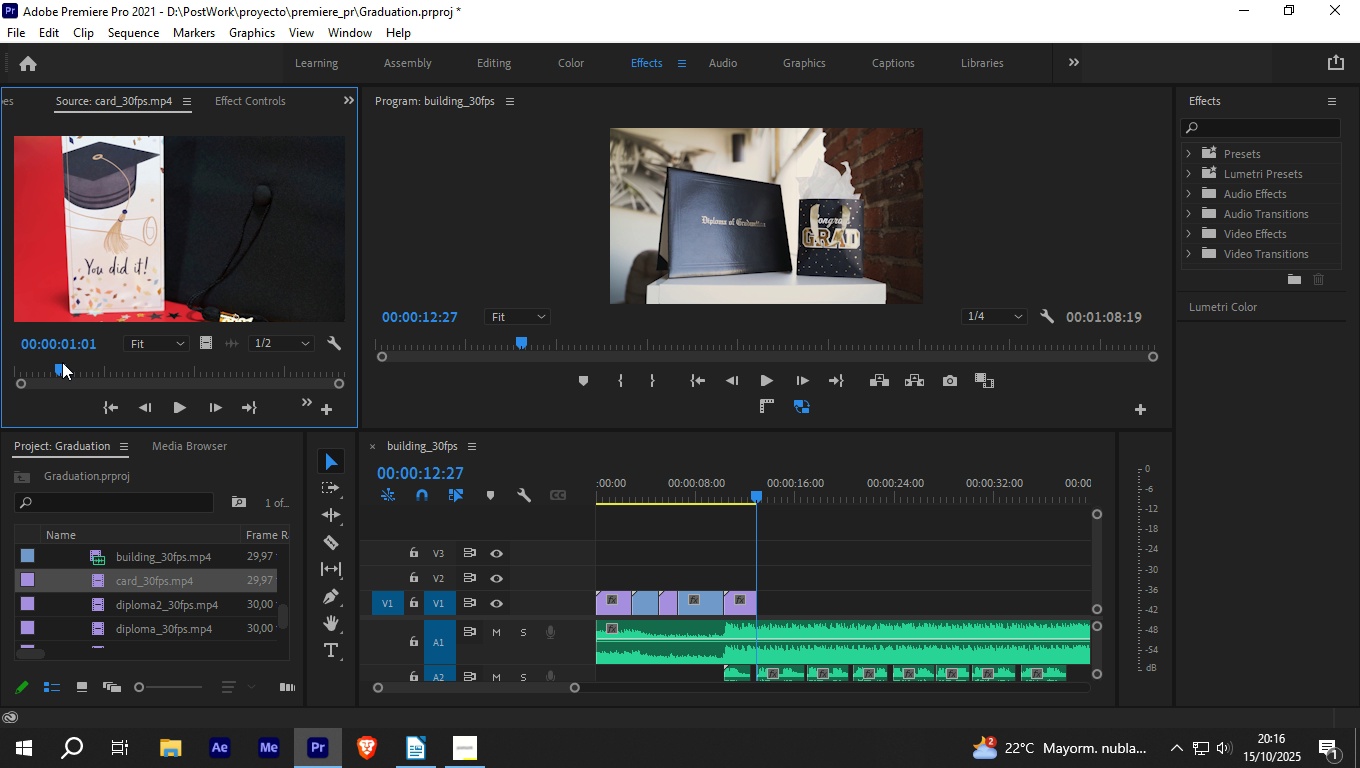 
key(O)
 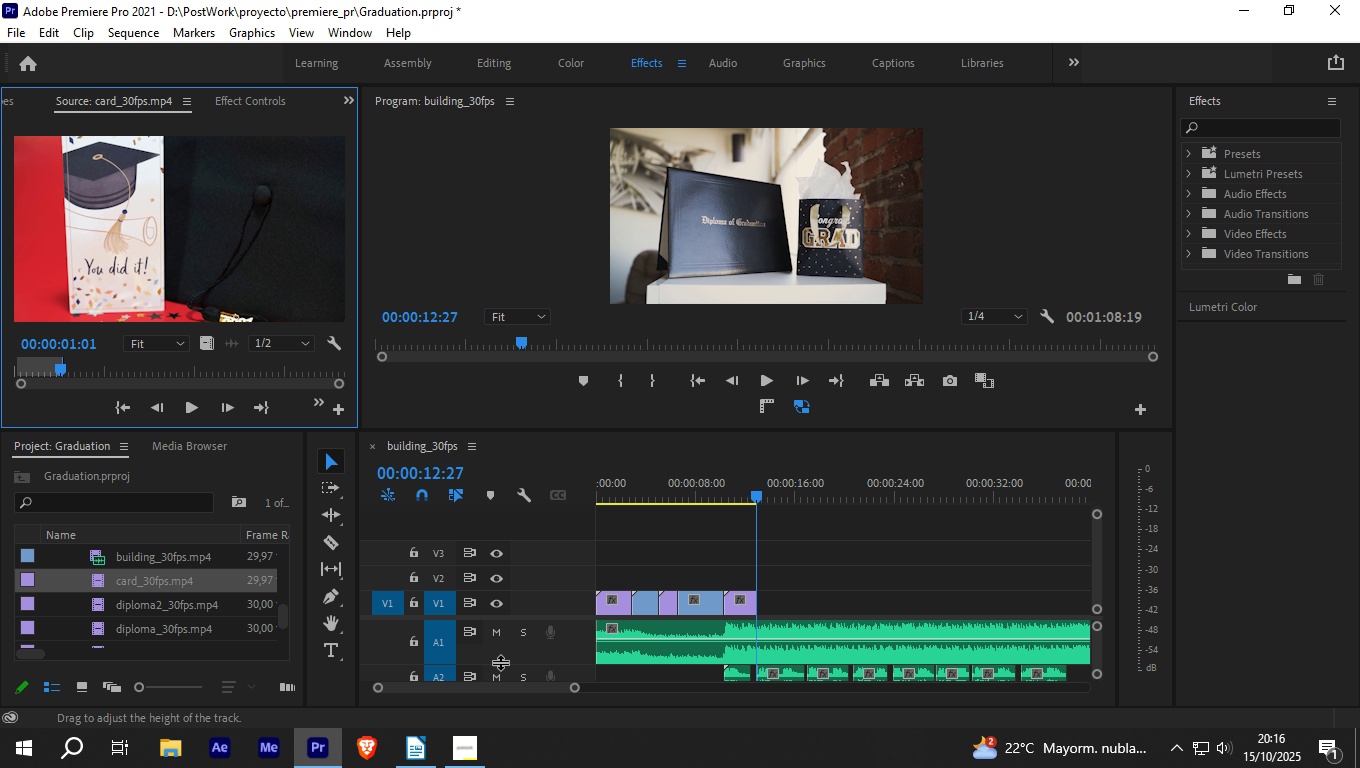 
left_click_drag(start_coordinate=[575, 685], to_coordinate=[754, 687])
 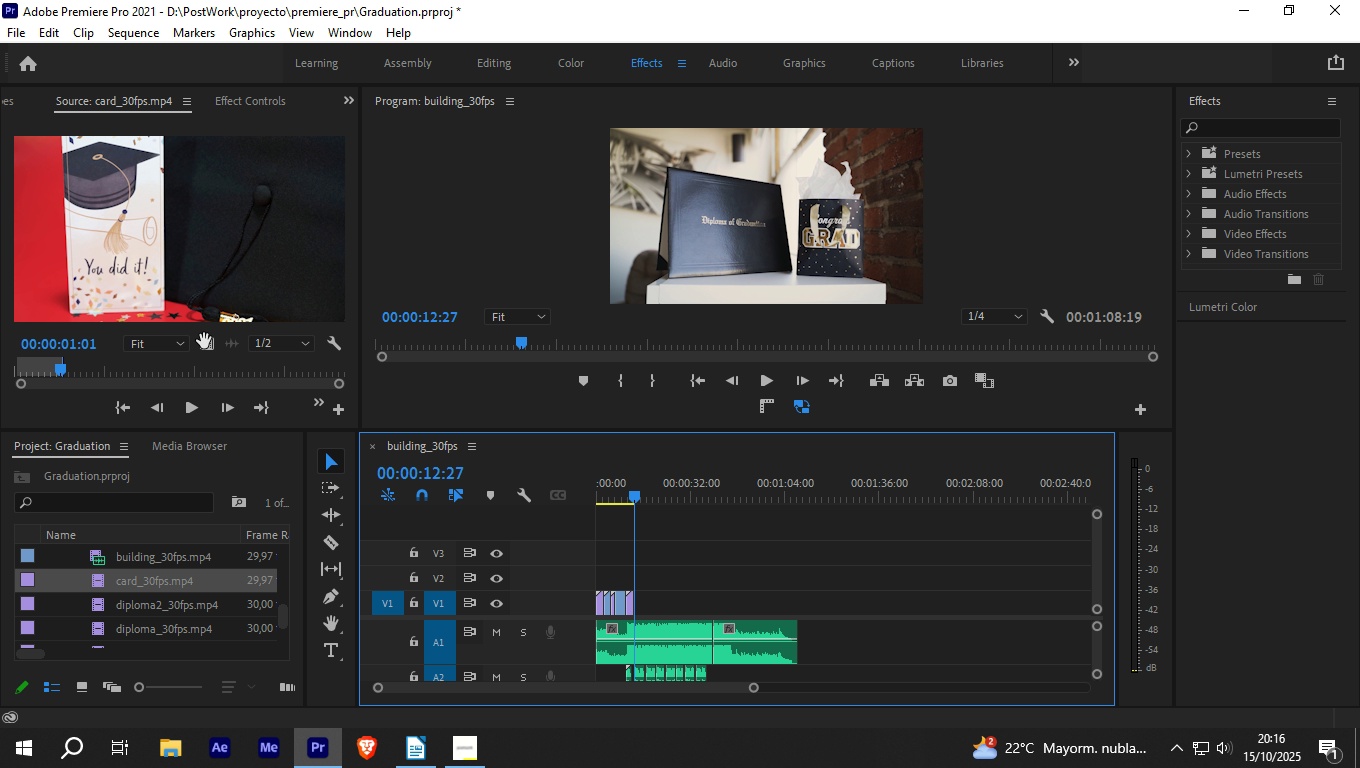 
left_click_drag(start_coordinate=[204, 346], to_coordinate=[784, 592])
 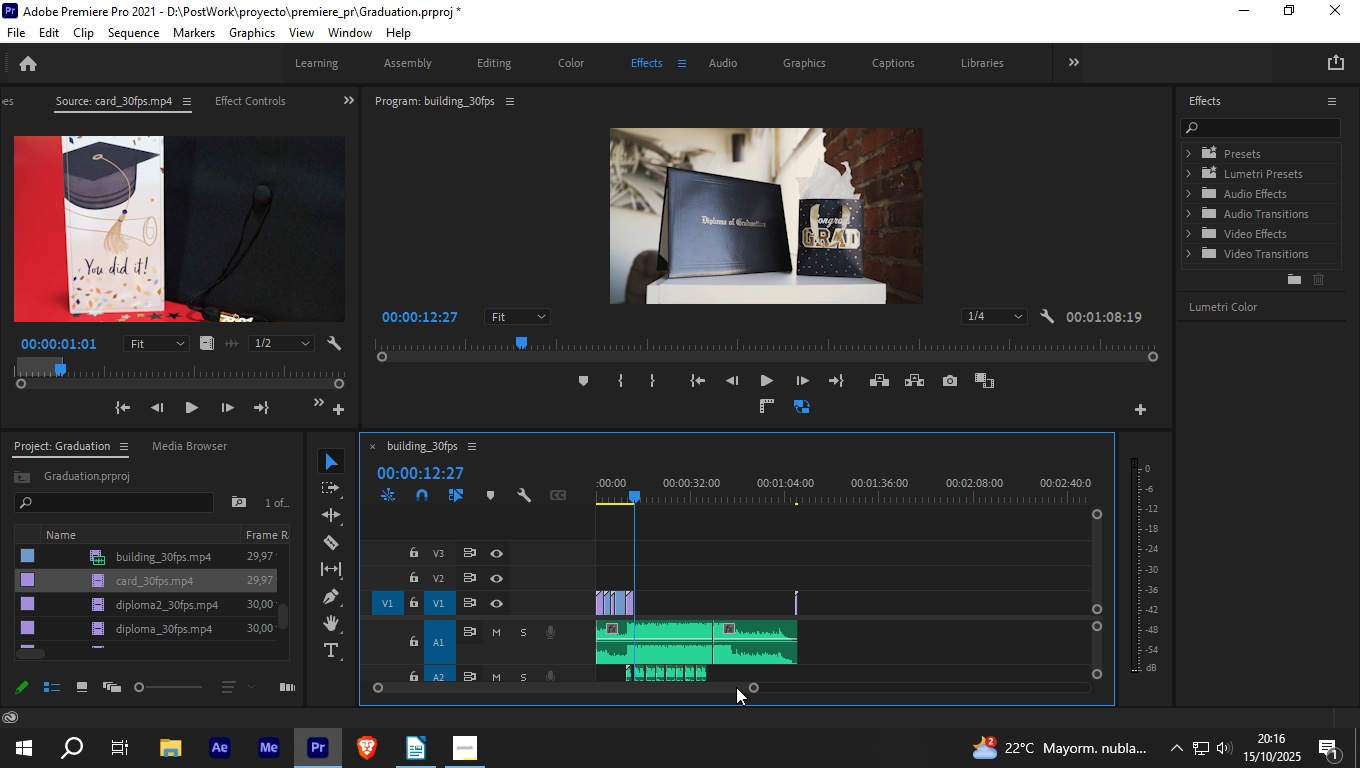 
left_click_drag(start_coordinate=[752, 688], to_coordinate=[677, 694])
 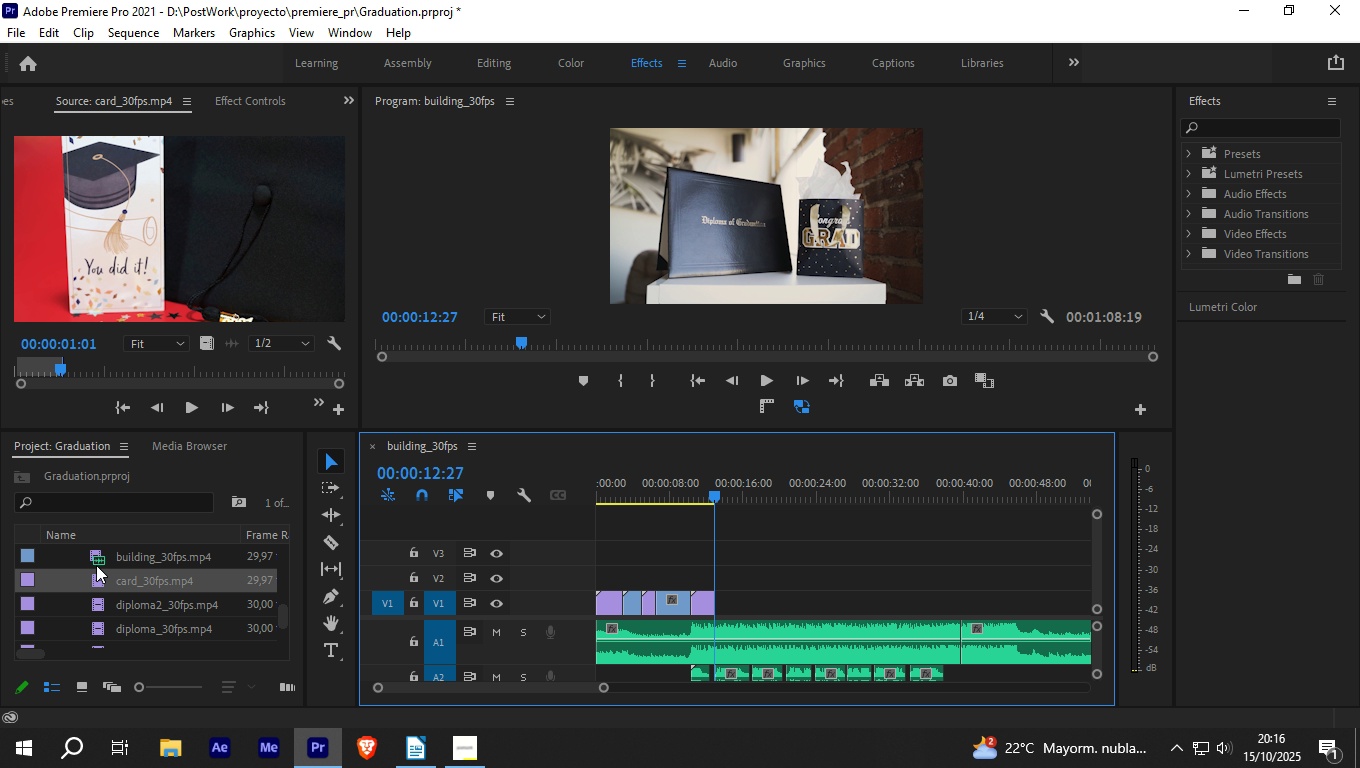 
scroll: coordinate [100, 572], scroll_direction: up, amount: 6.0
 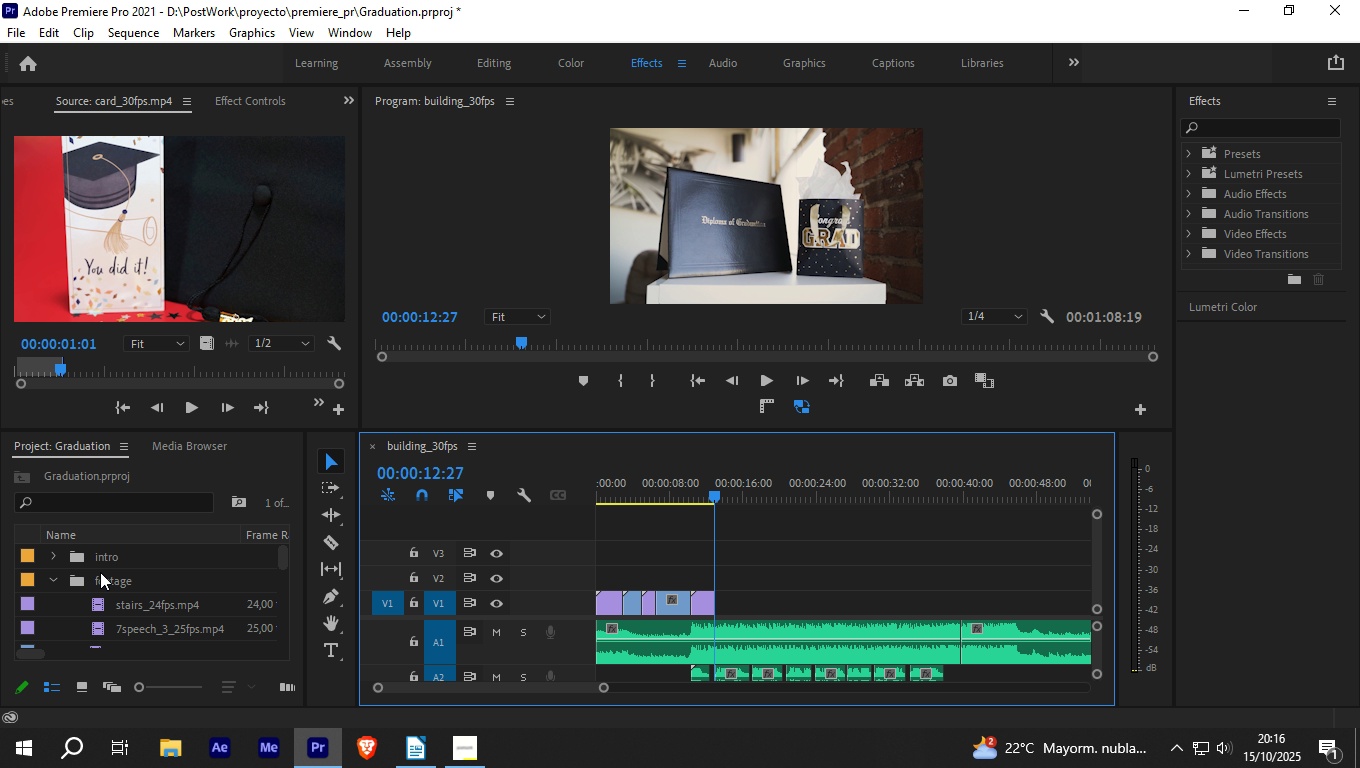 
scroll: coordinate [100, 569], scroll_direction: down, amount: 1.0
 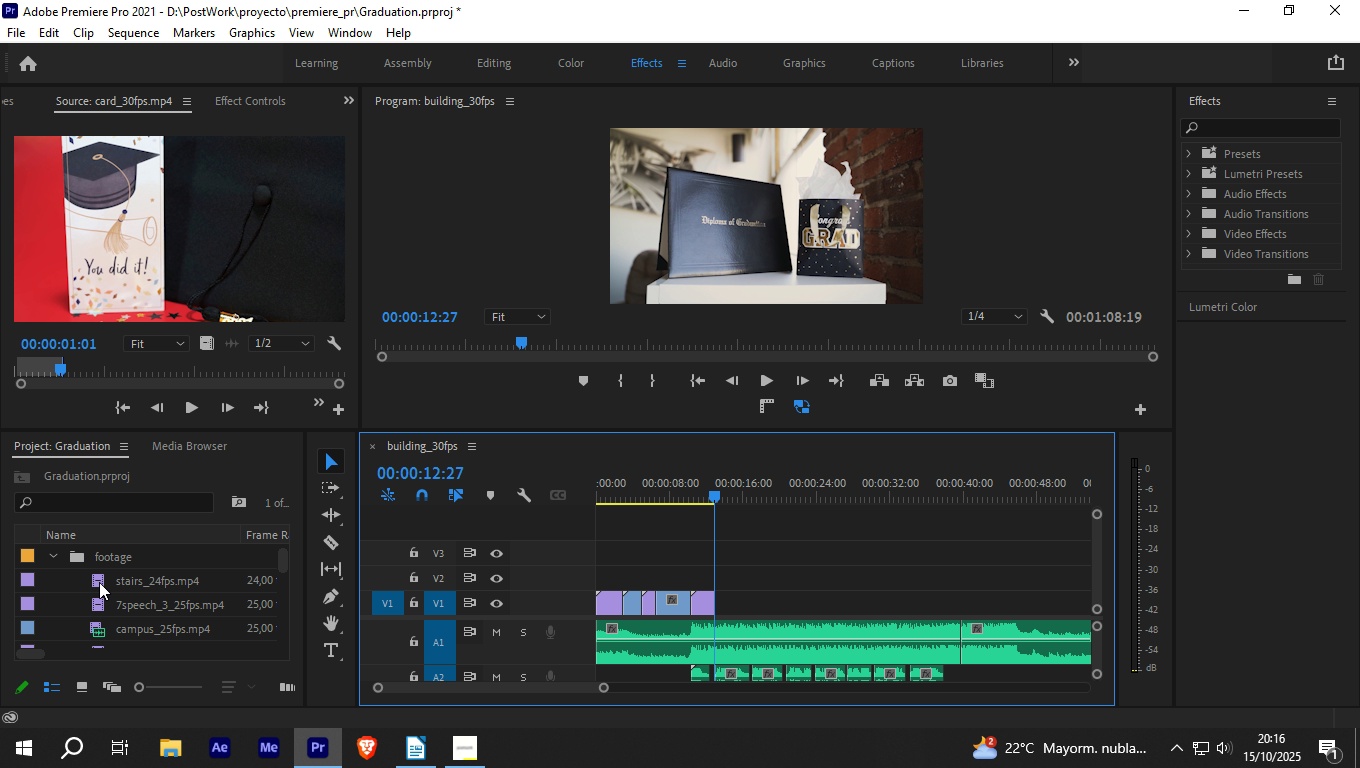 
left_click([99, 582])
 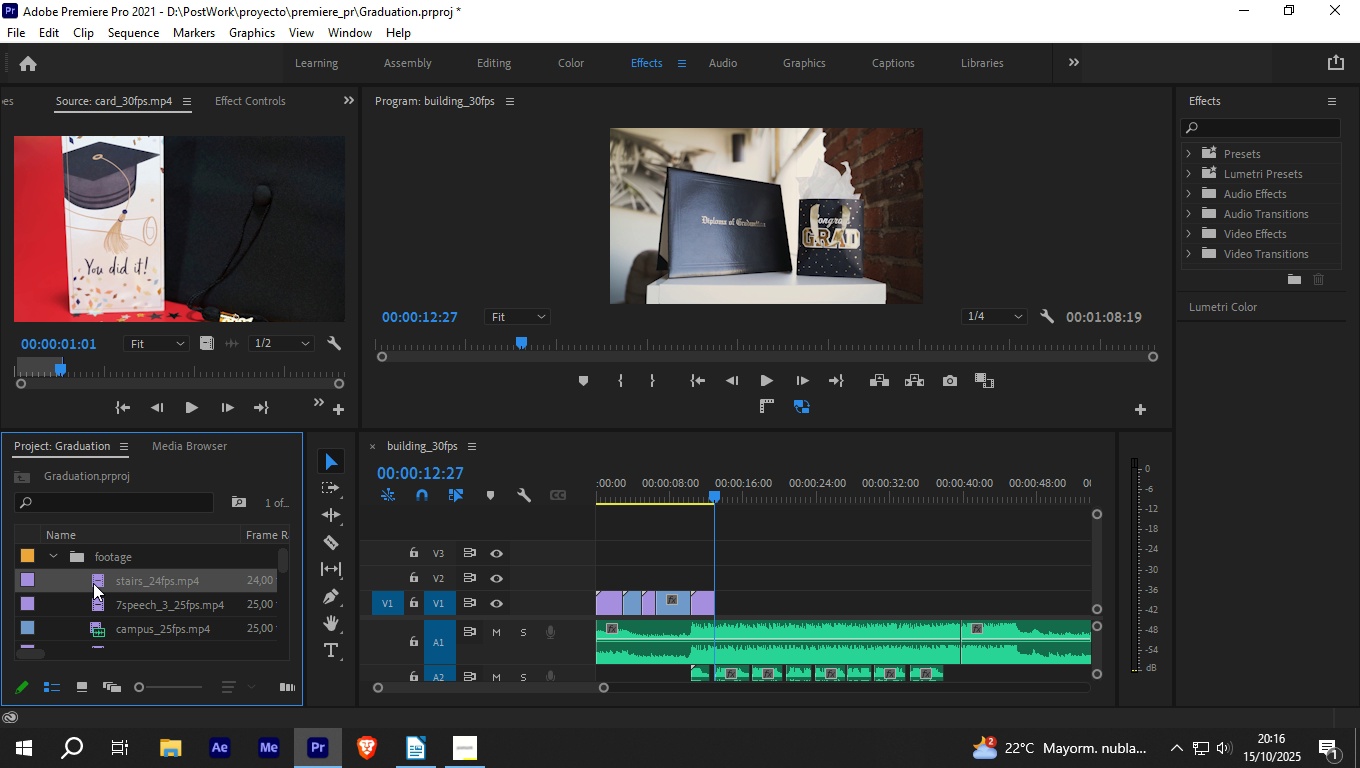 
double_click([93, 583])
 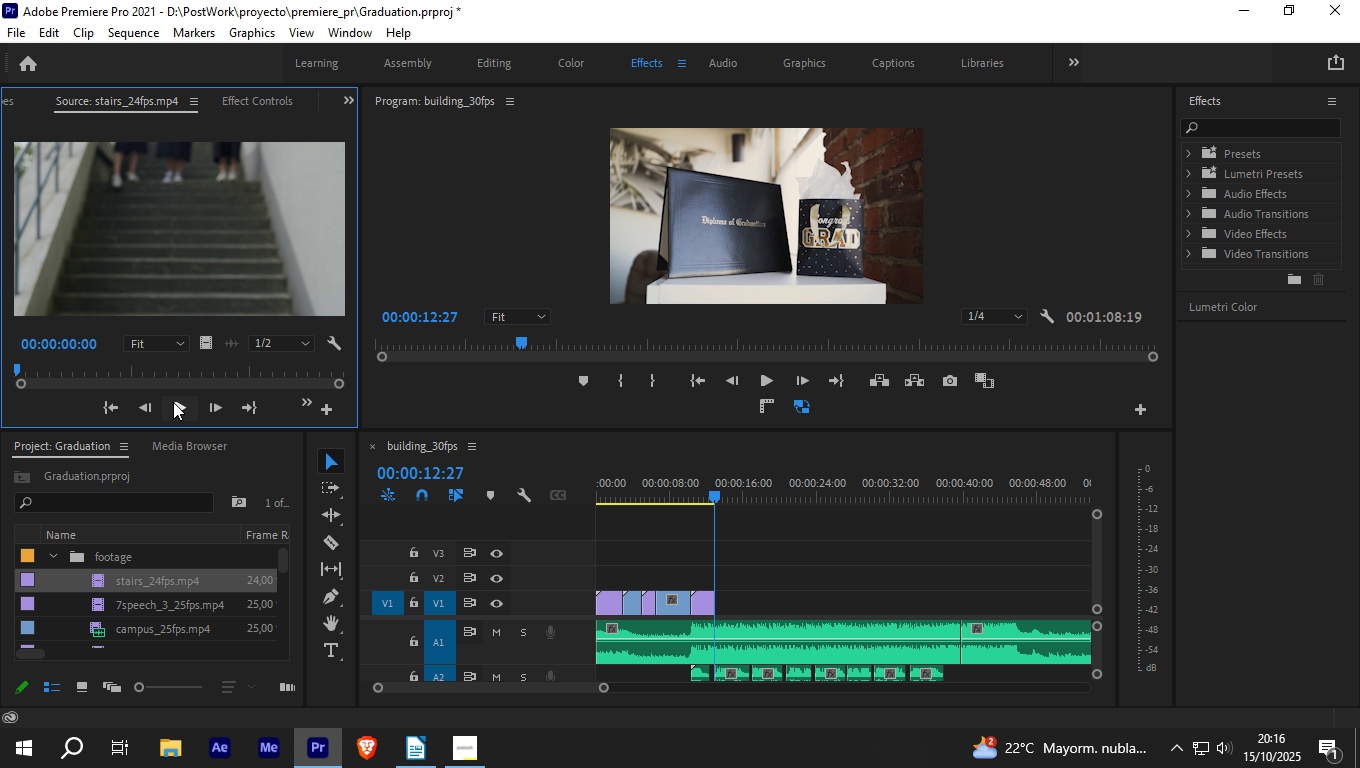 
left_click([172, 404])
 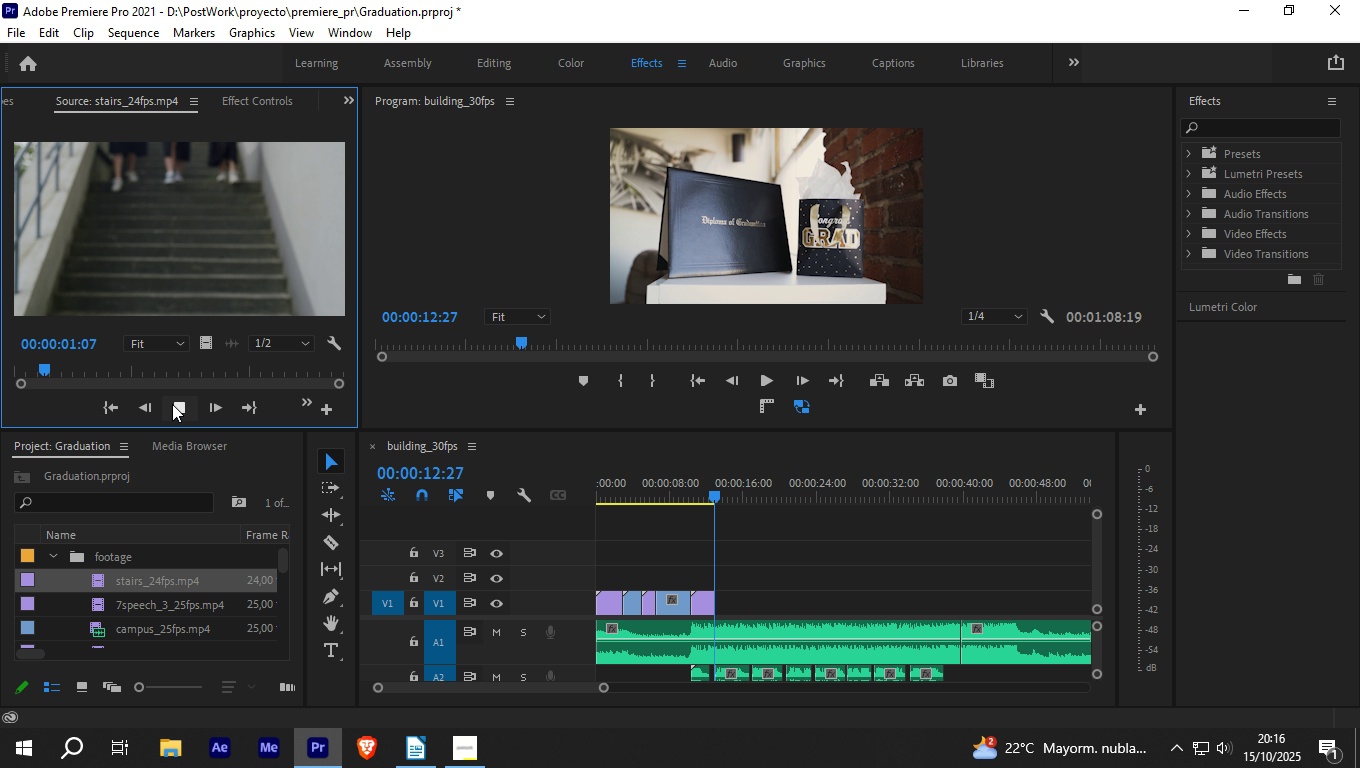 
left_click([172, 404])
 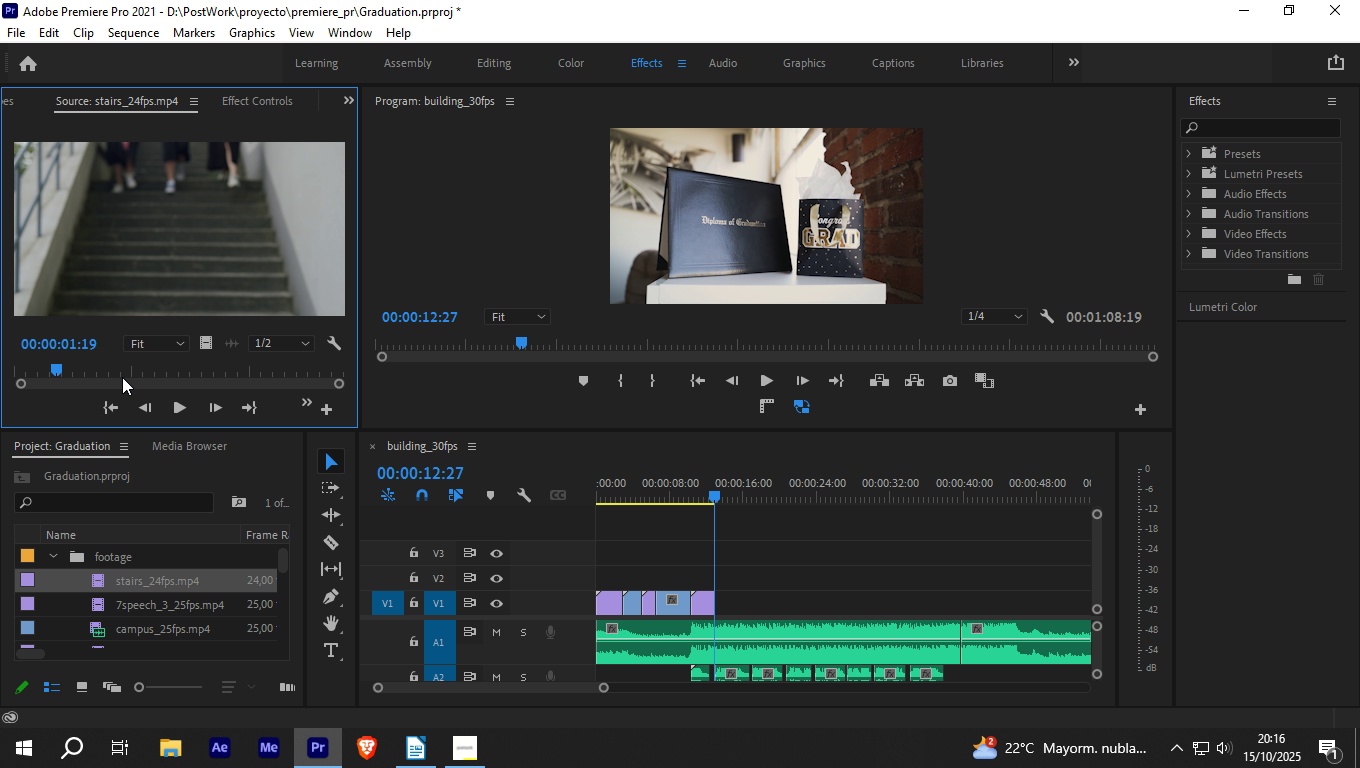 
key(I)
 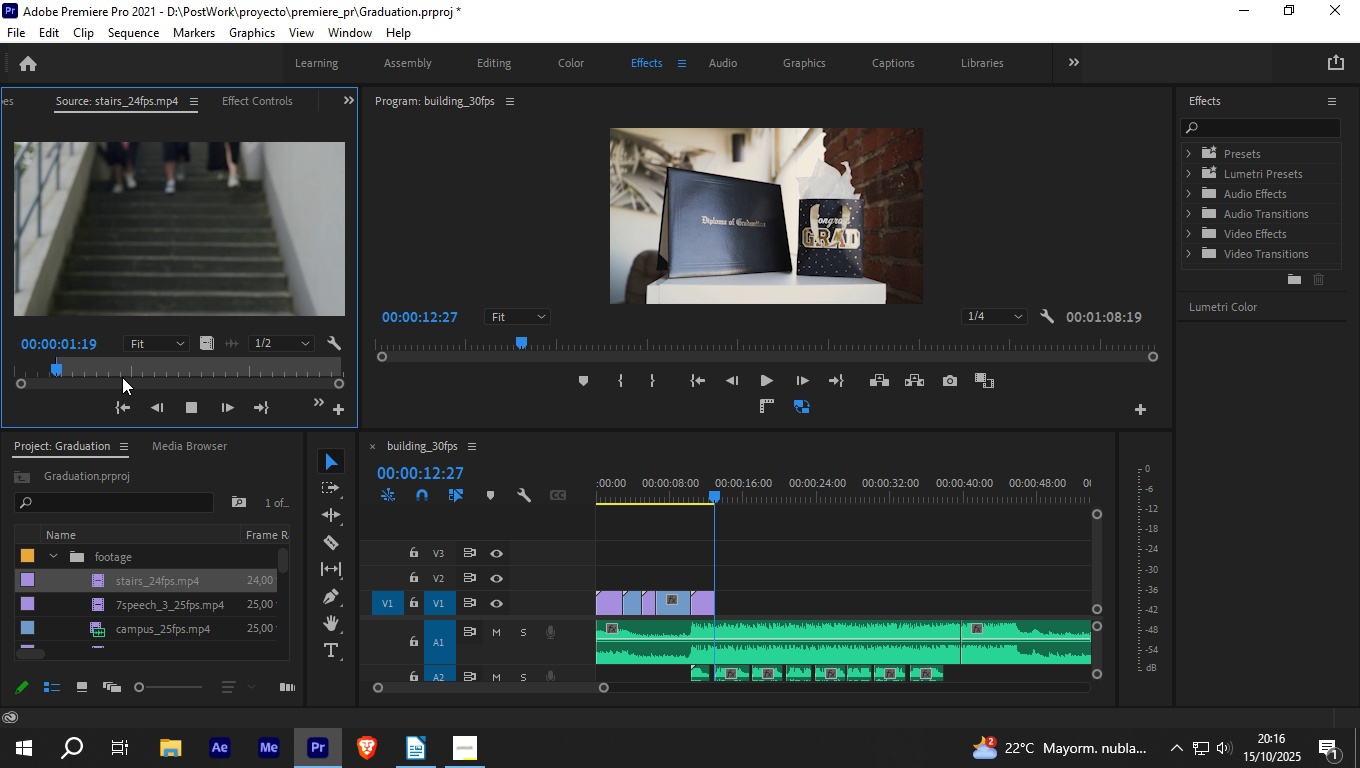 
key(Space)
 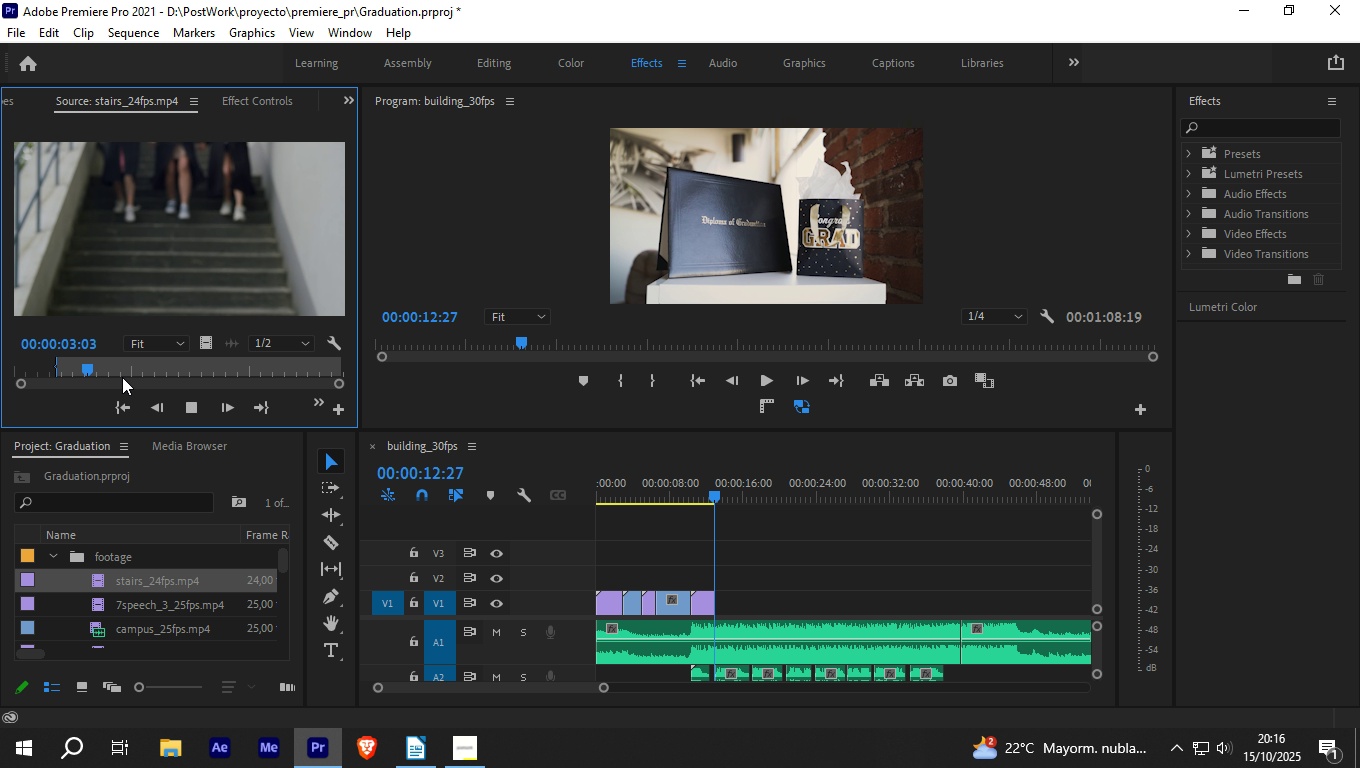 
key(Space)
 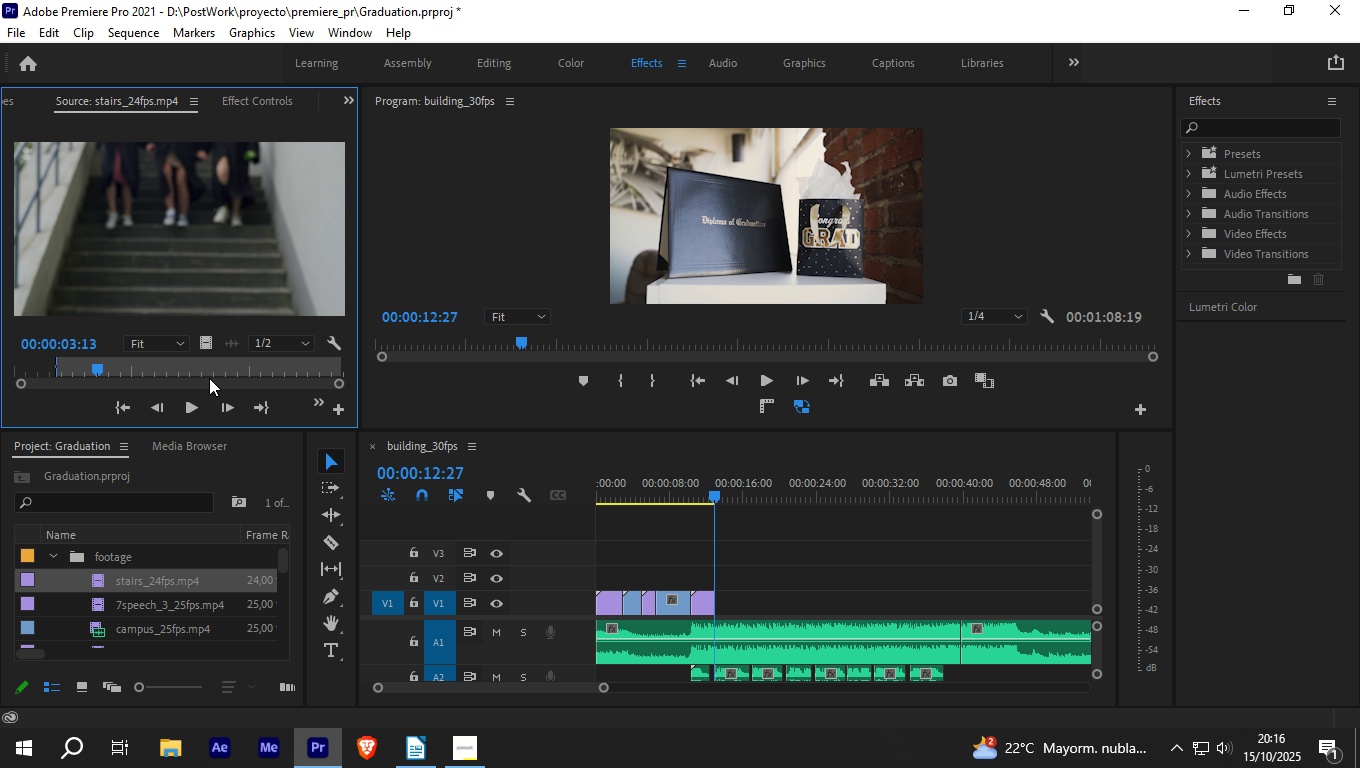 
key(O)
 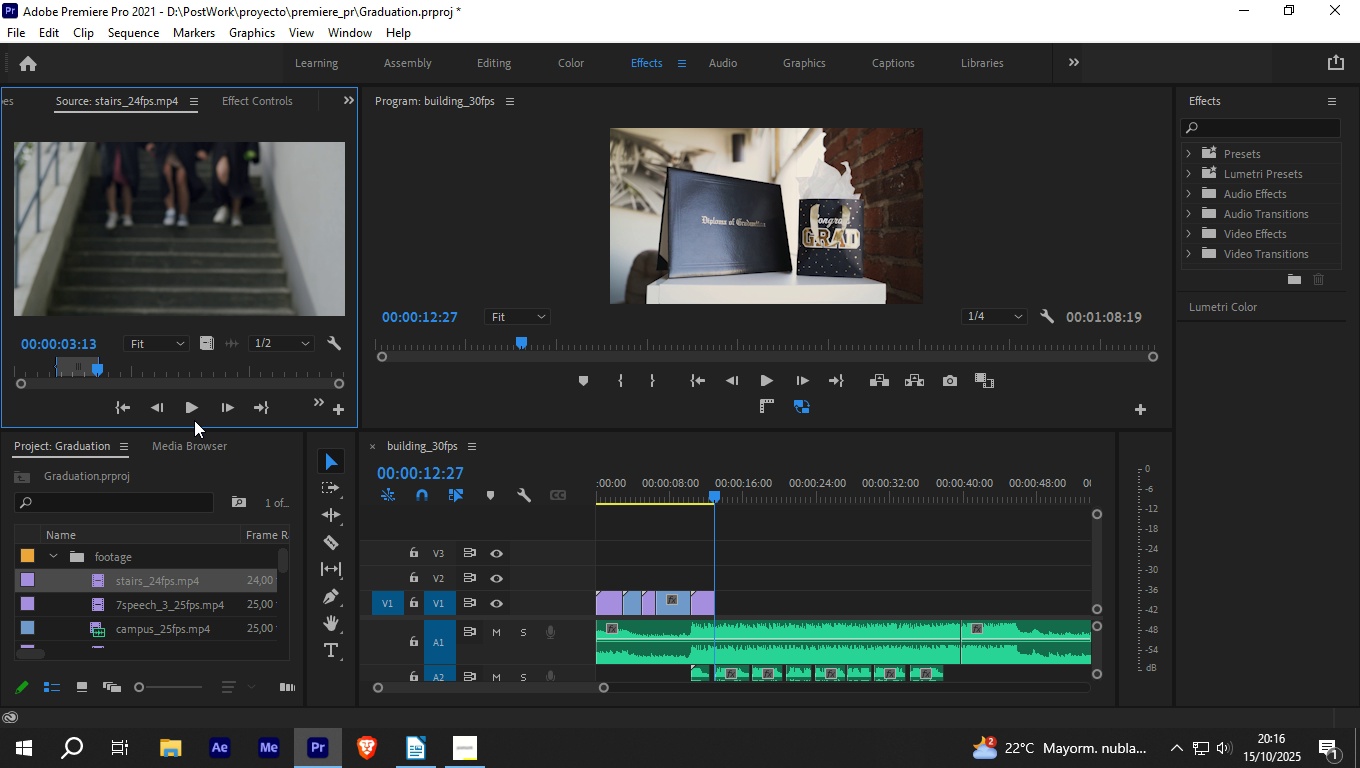 
left_click([192, 407])
 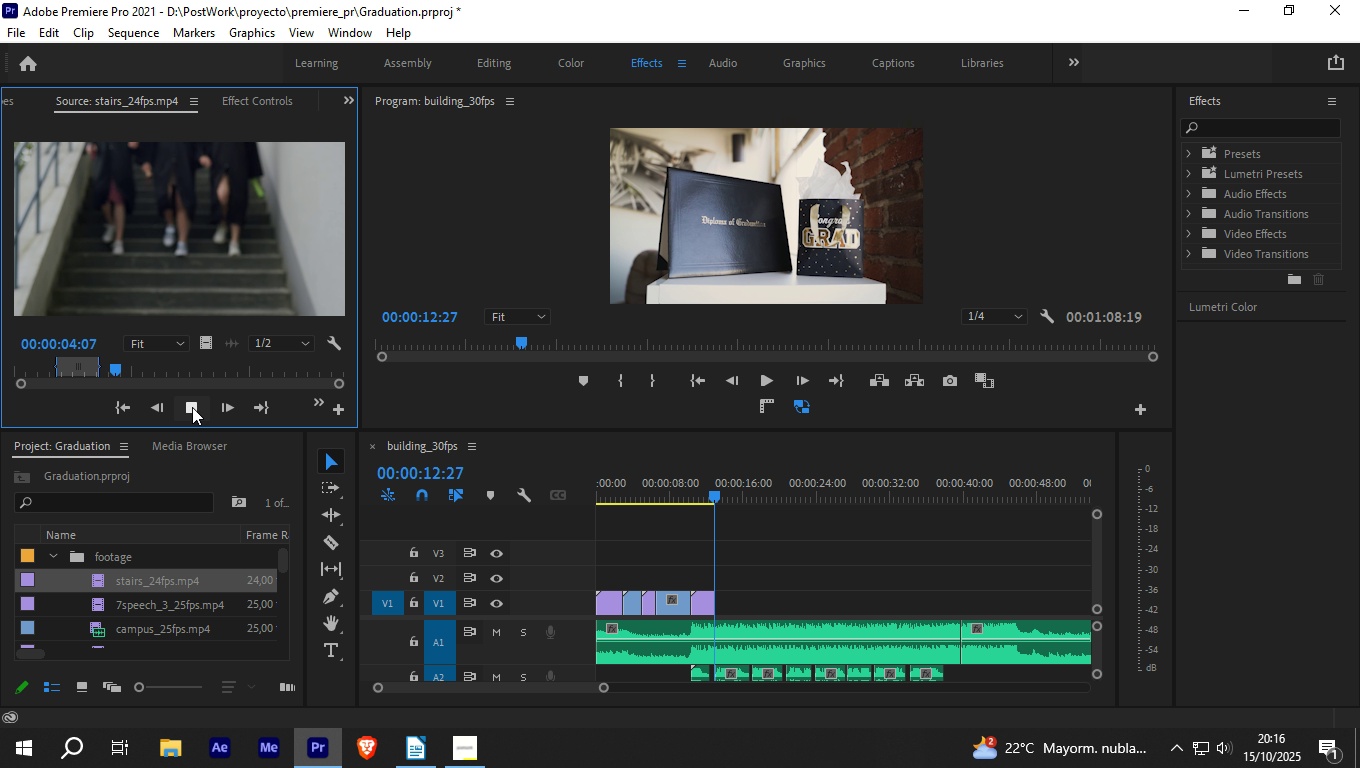 
left_click([192, 407])
 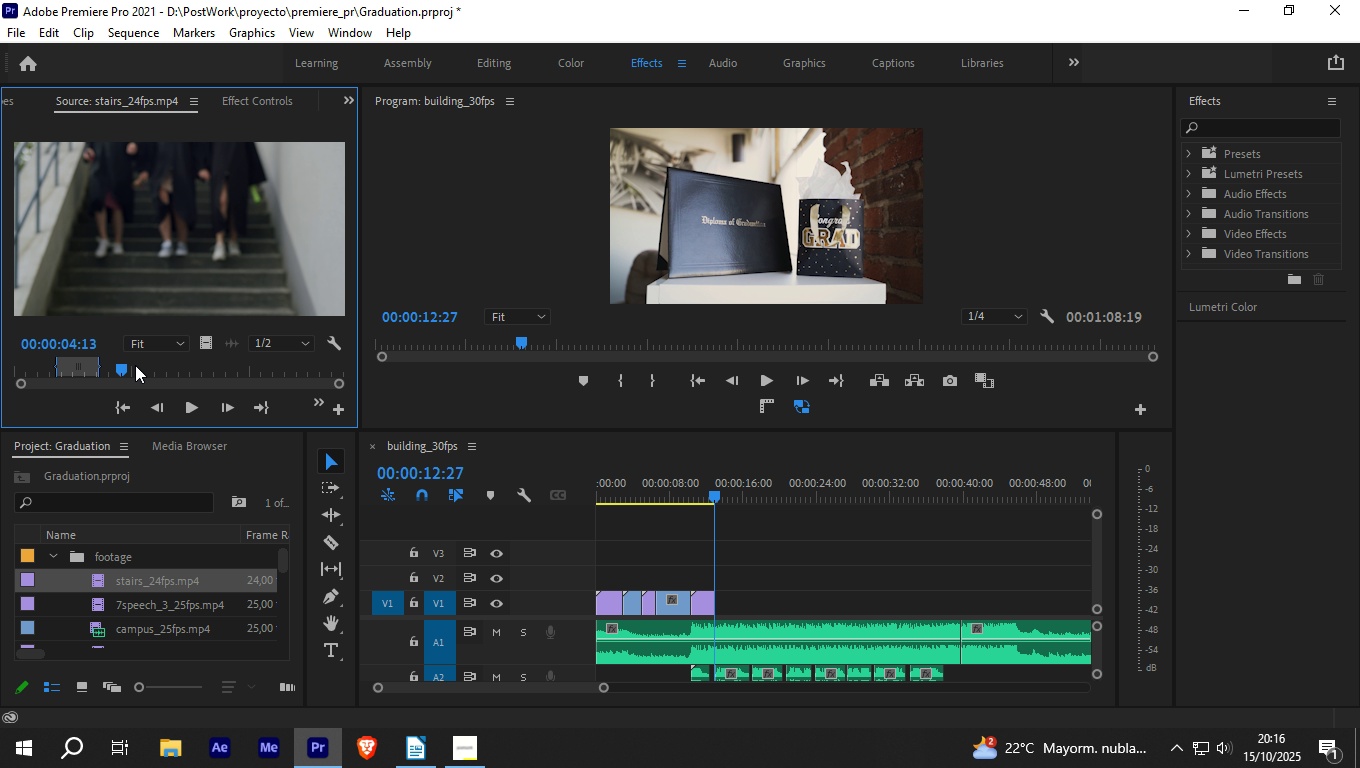 
left_click_drag(start_coordinate=[119, 365], to_coordinate=[114, 365])
 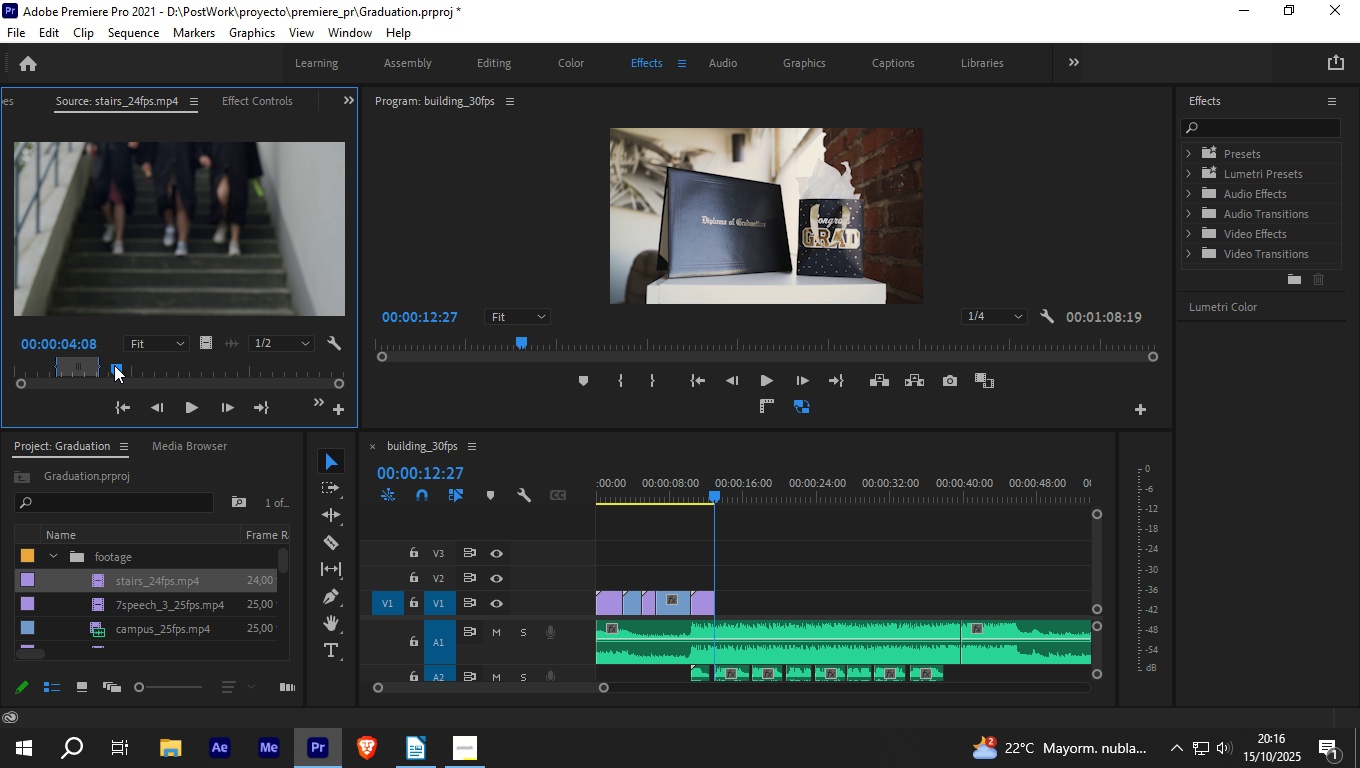 
key(O)
 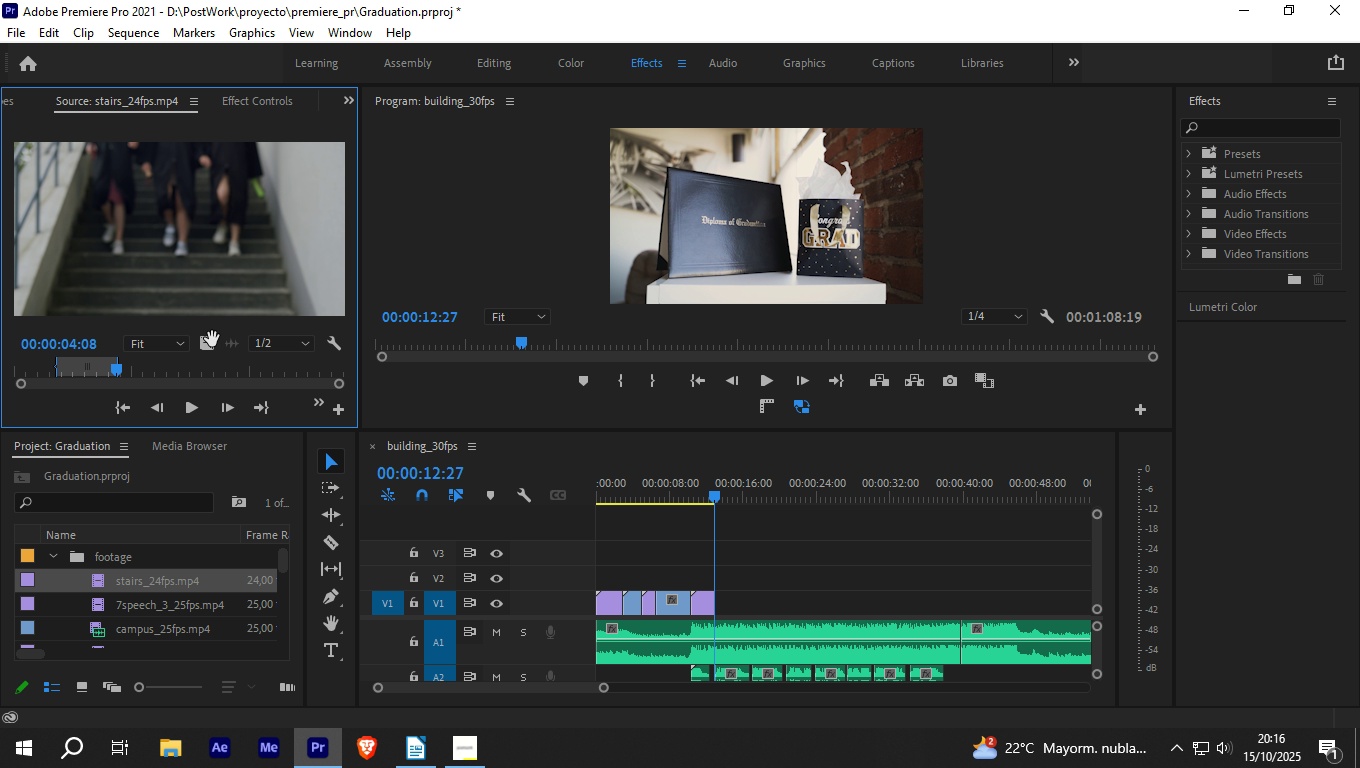 
left_click_drag(start_coordinate=[209, 345], to_coordinate=[720, 598])
 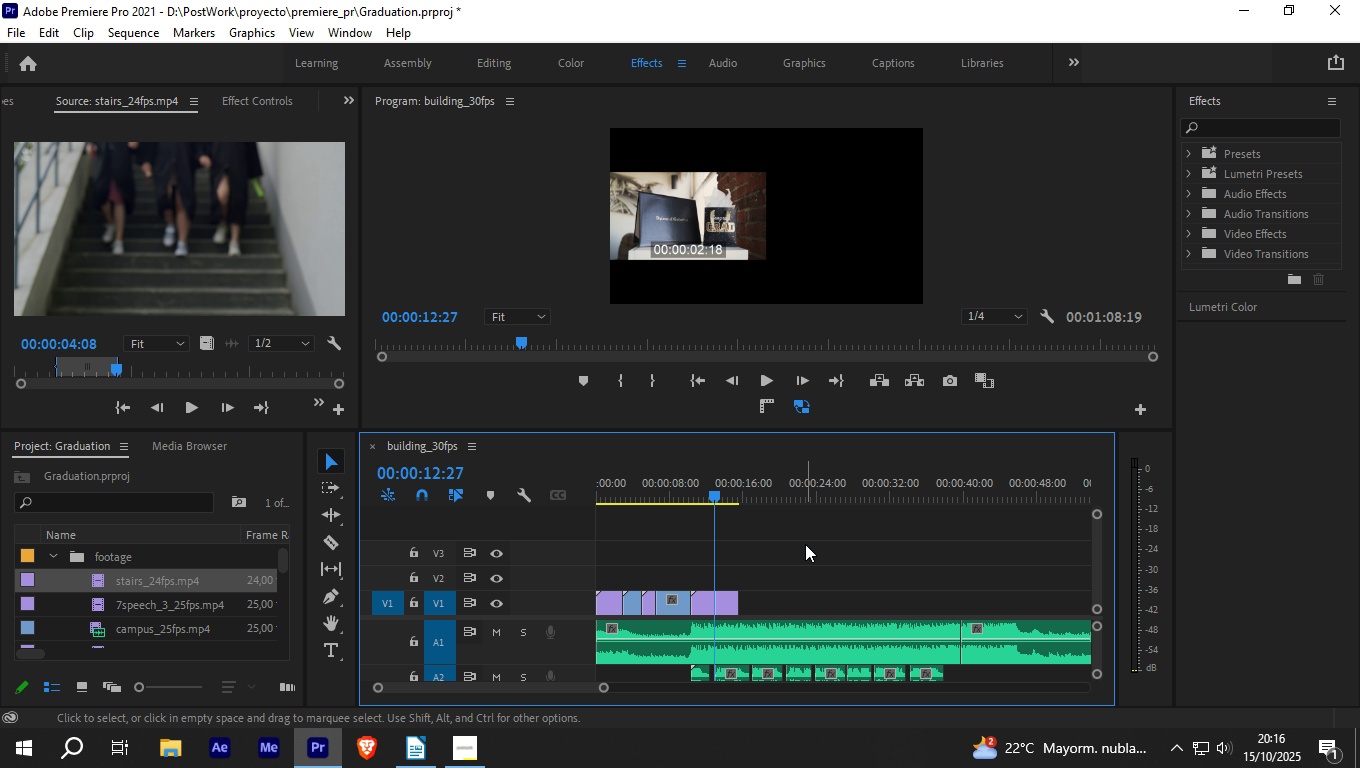 
key(Space)
 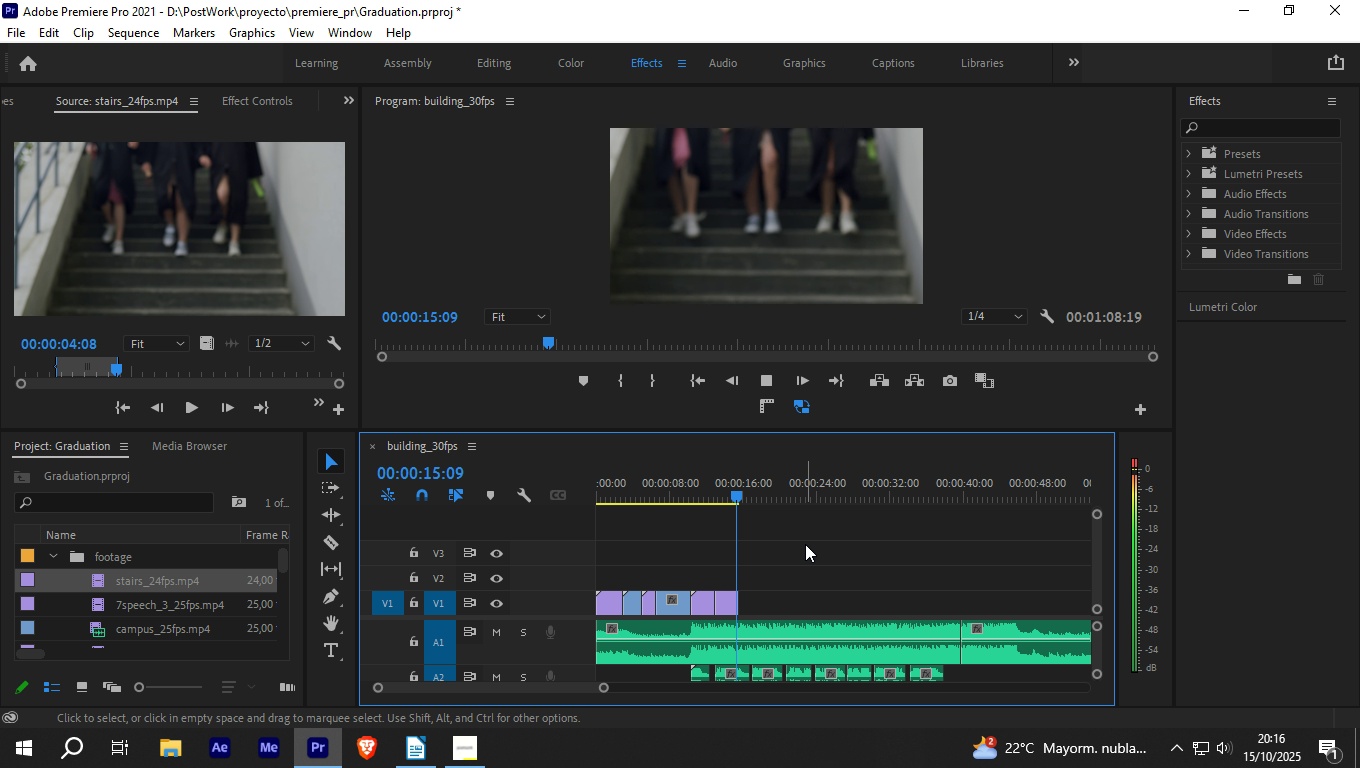 
key(Space)
 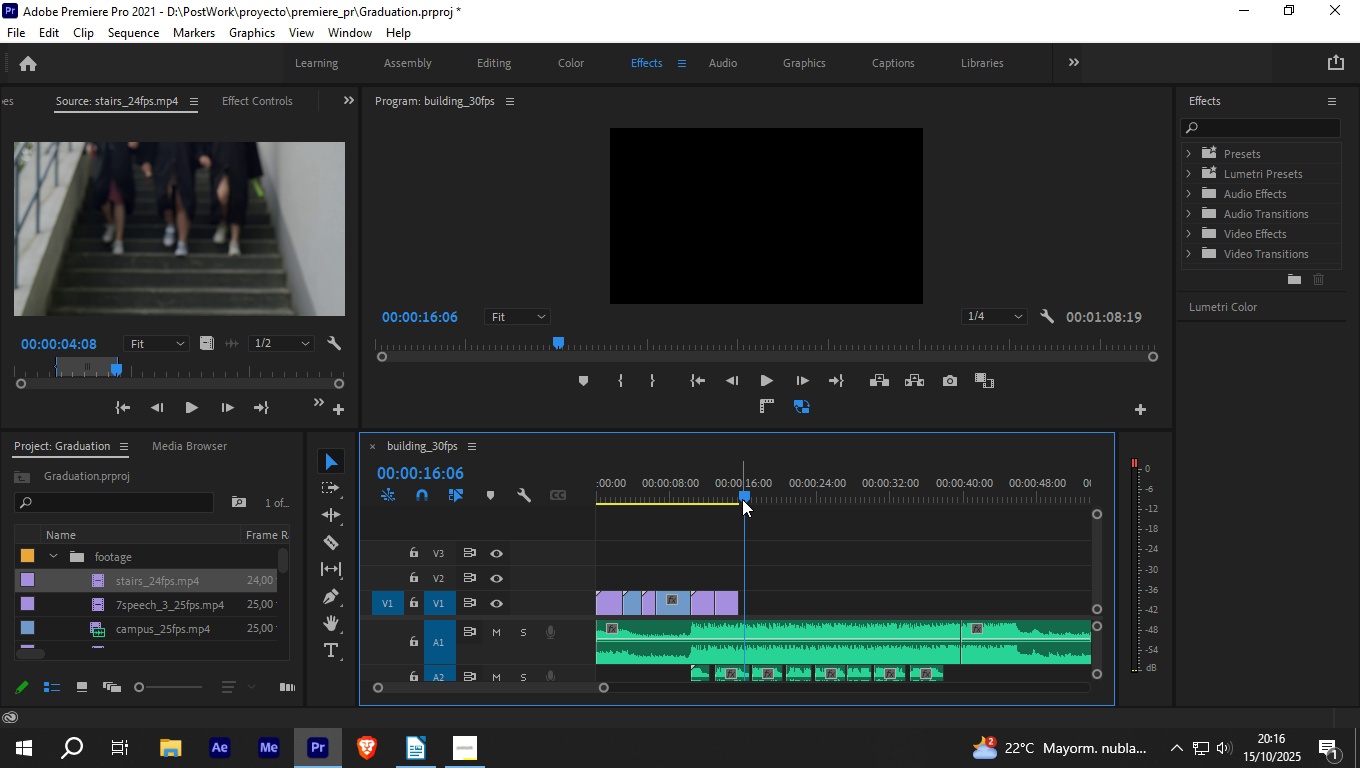 
left_click_drag(start_coordinate=[742, 498], to_coordinate=[737, 498])
 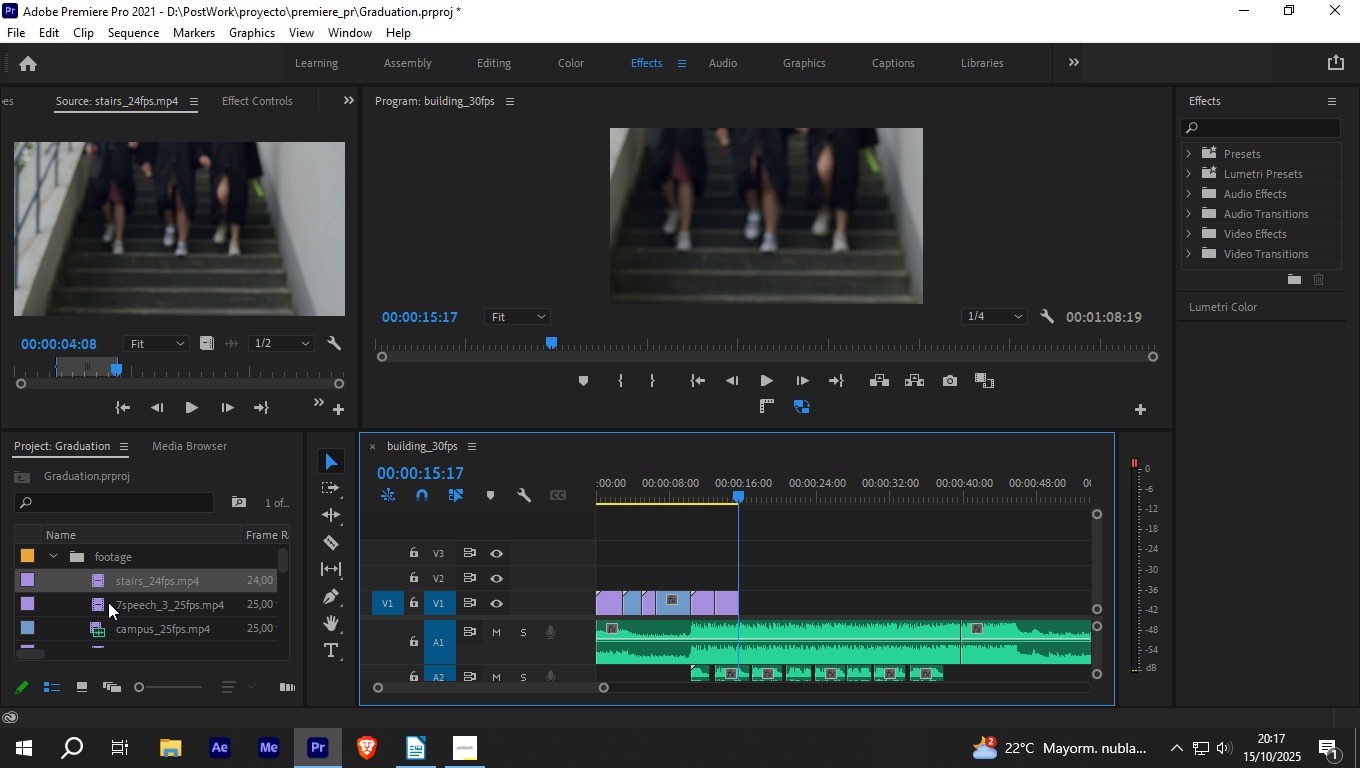 
left_click([108, 602])
 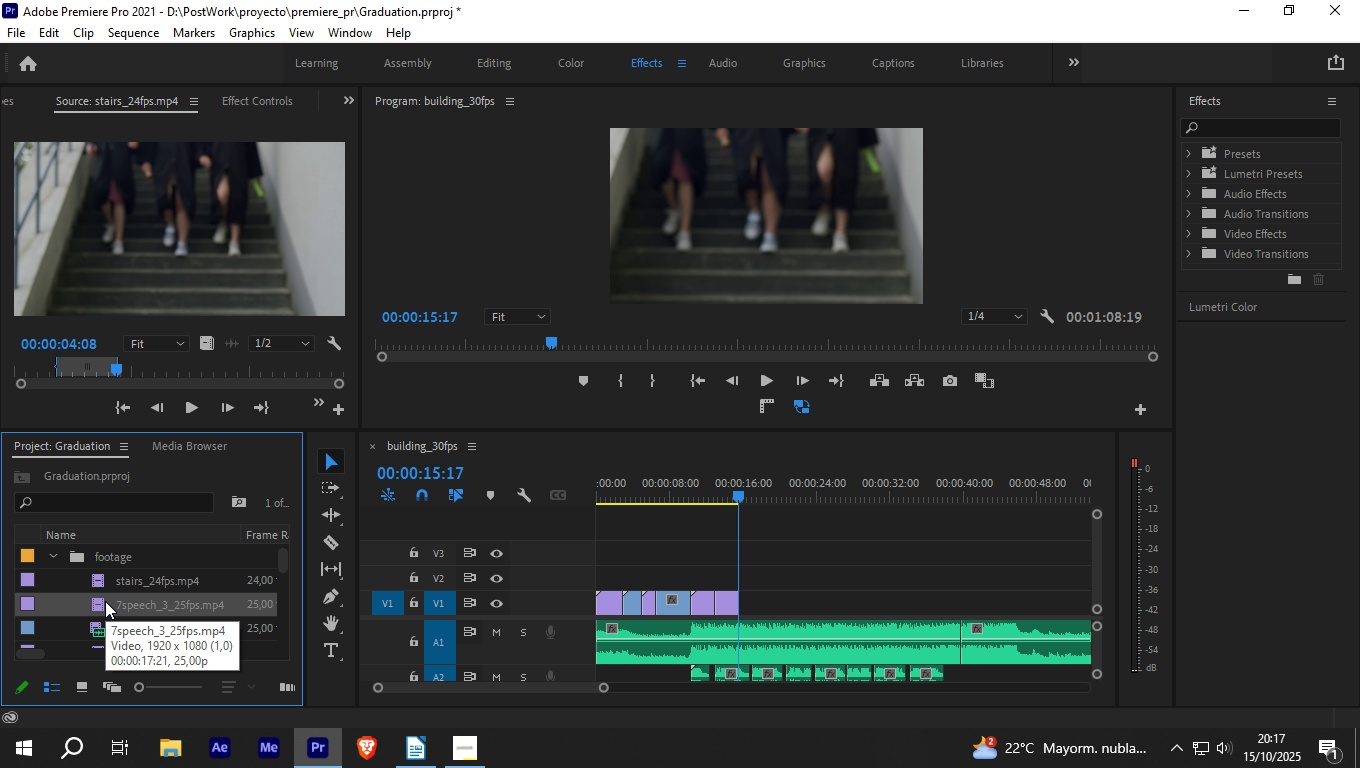 
scroll: coordinate [107, 596], scroll_direction: down, amount: 1.0
 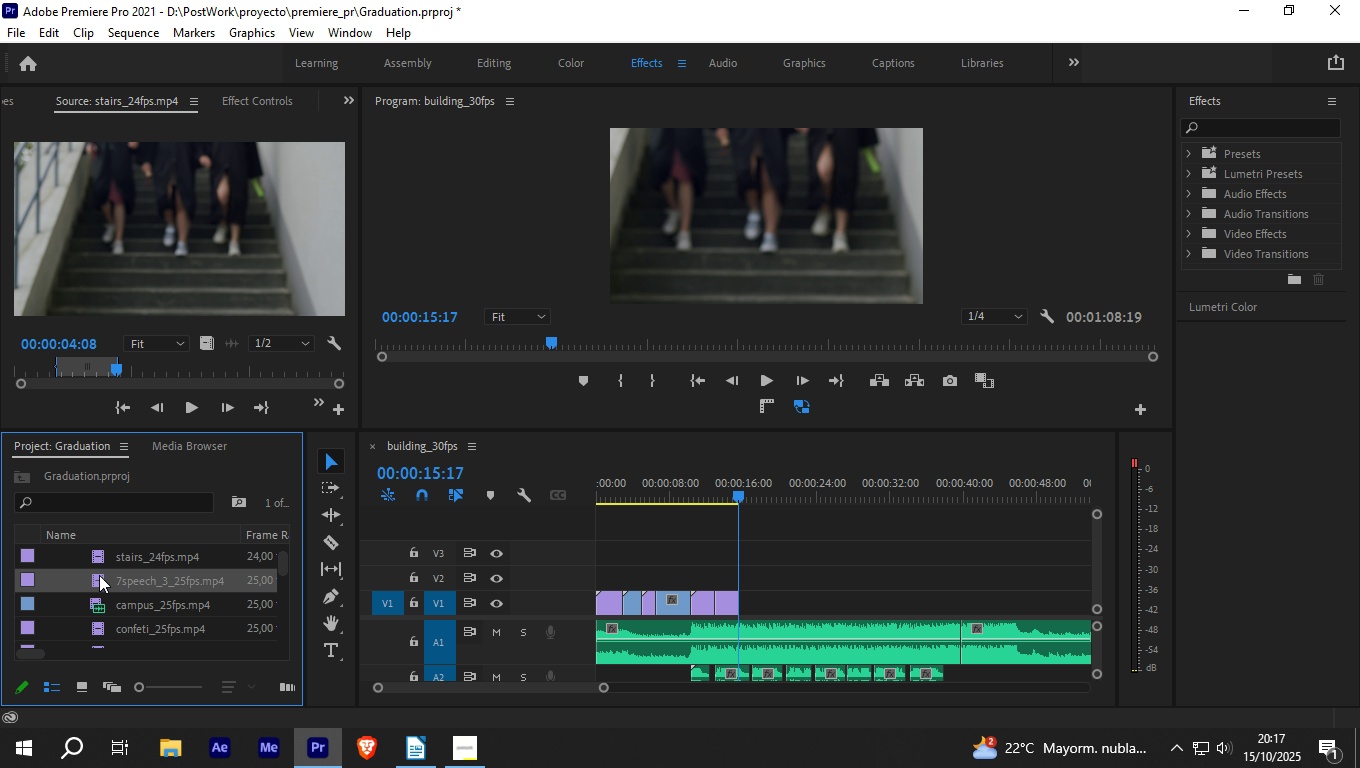 
double_click([99, 575])
 